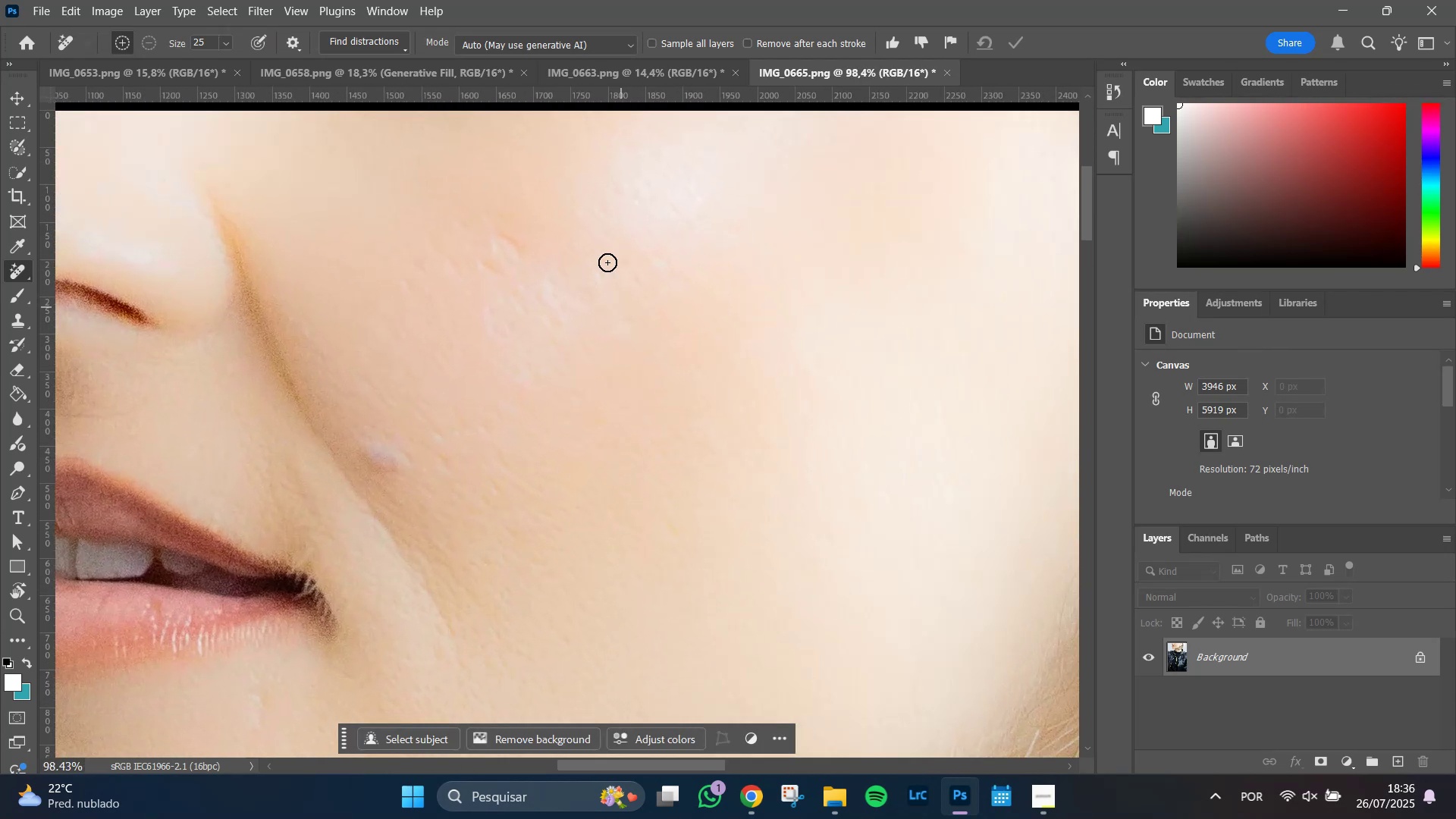 
left_click_drag(start_coordinate=[990, 559], to_coordinate=[404, 416])
 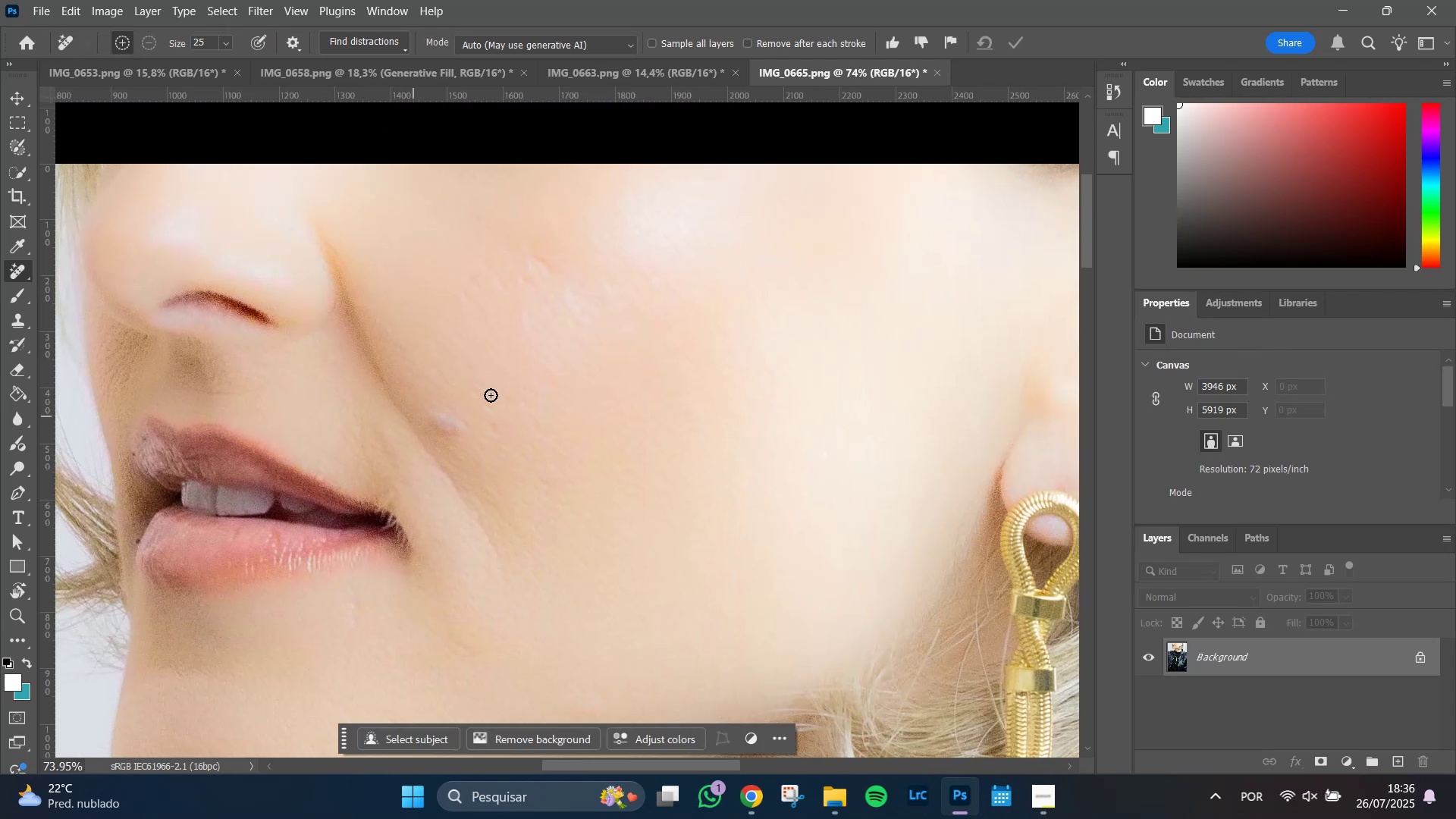 
key(Alt+AltLeft)
 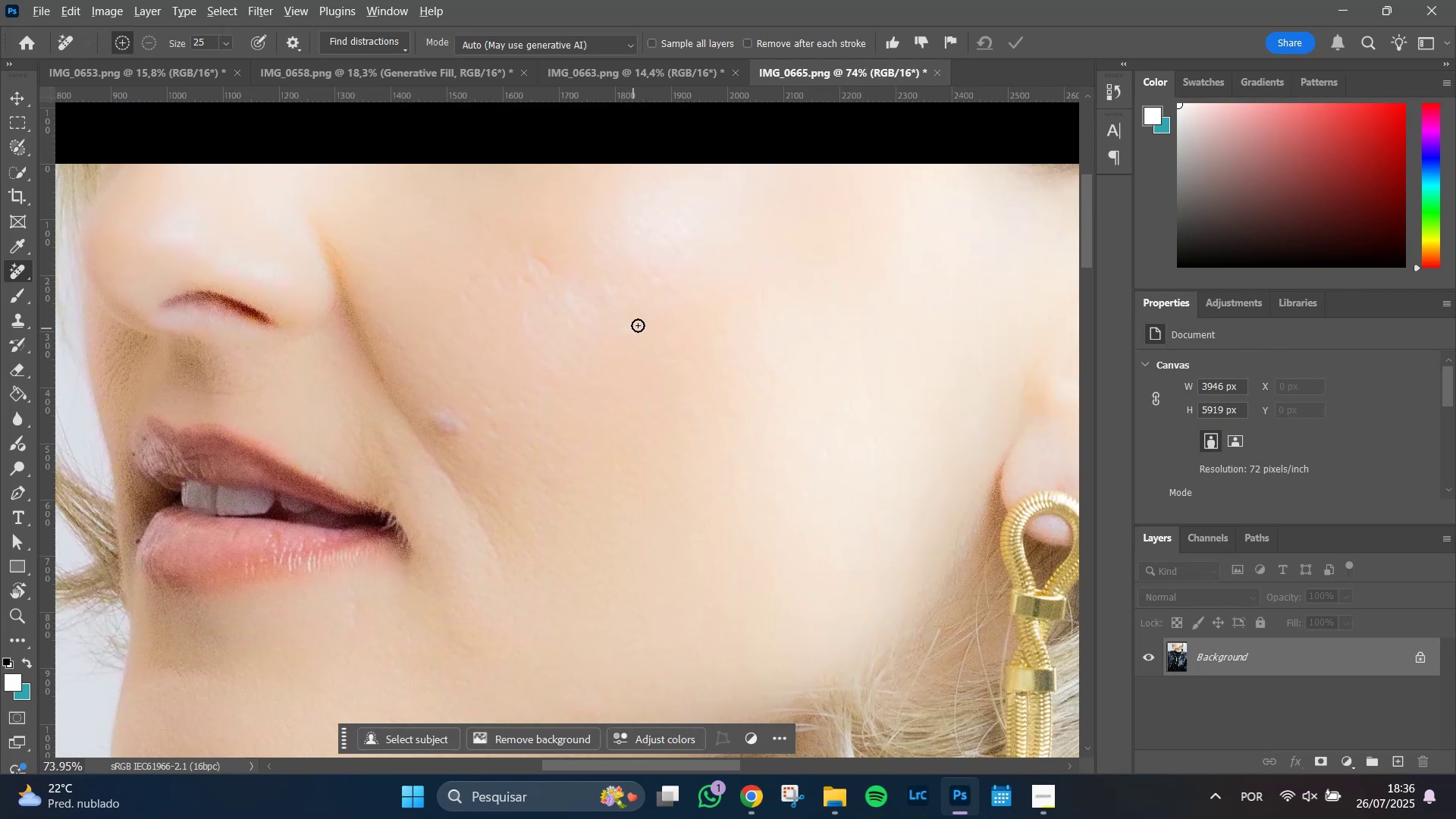 
scroll: coordinate [638, 325], scroll_direction: up, amount: 3.0
 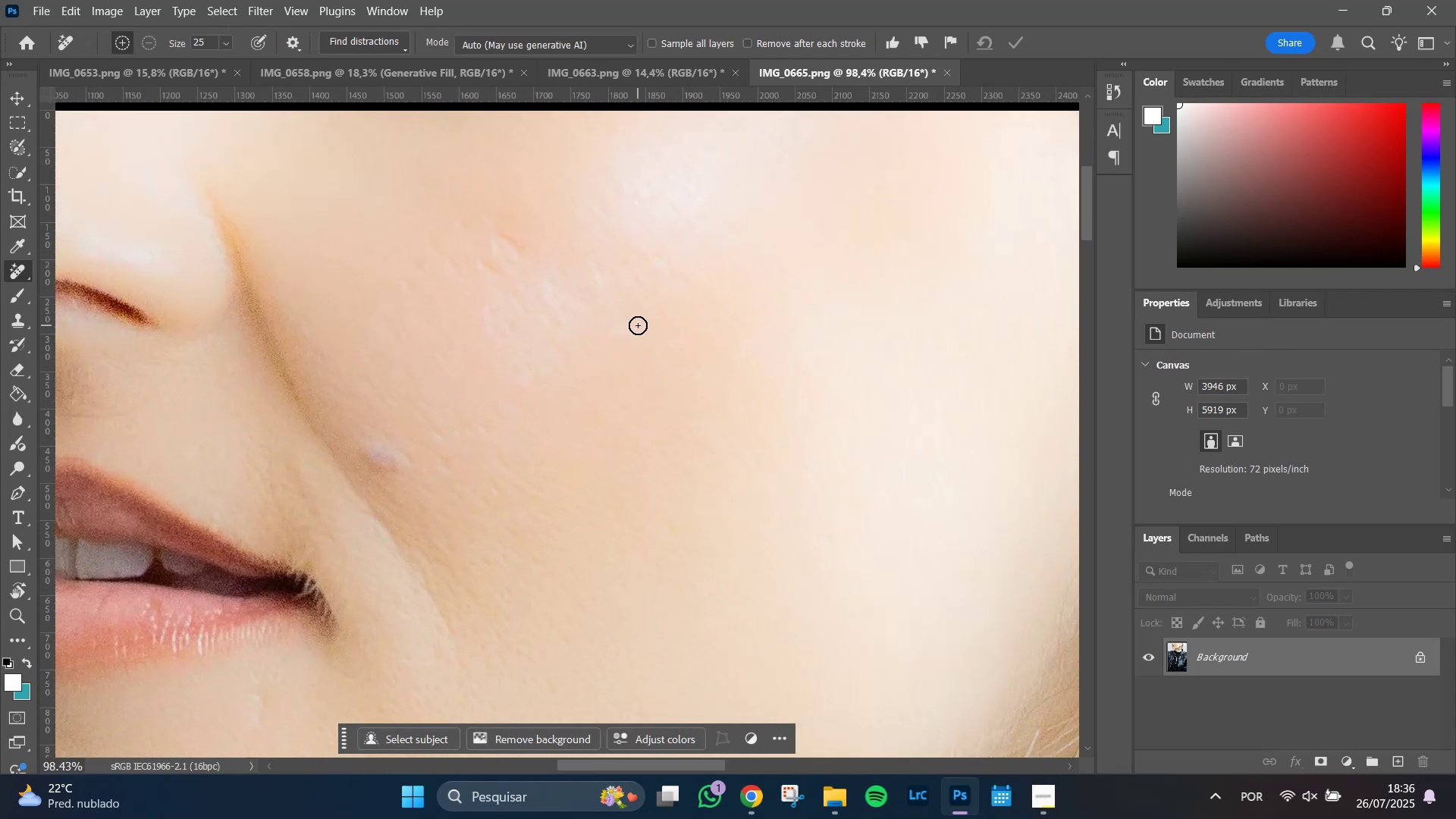 
hold_key(key=Space, duration=0.59)
 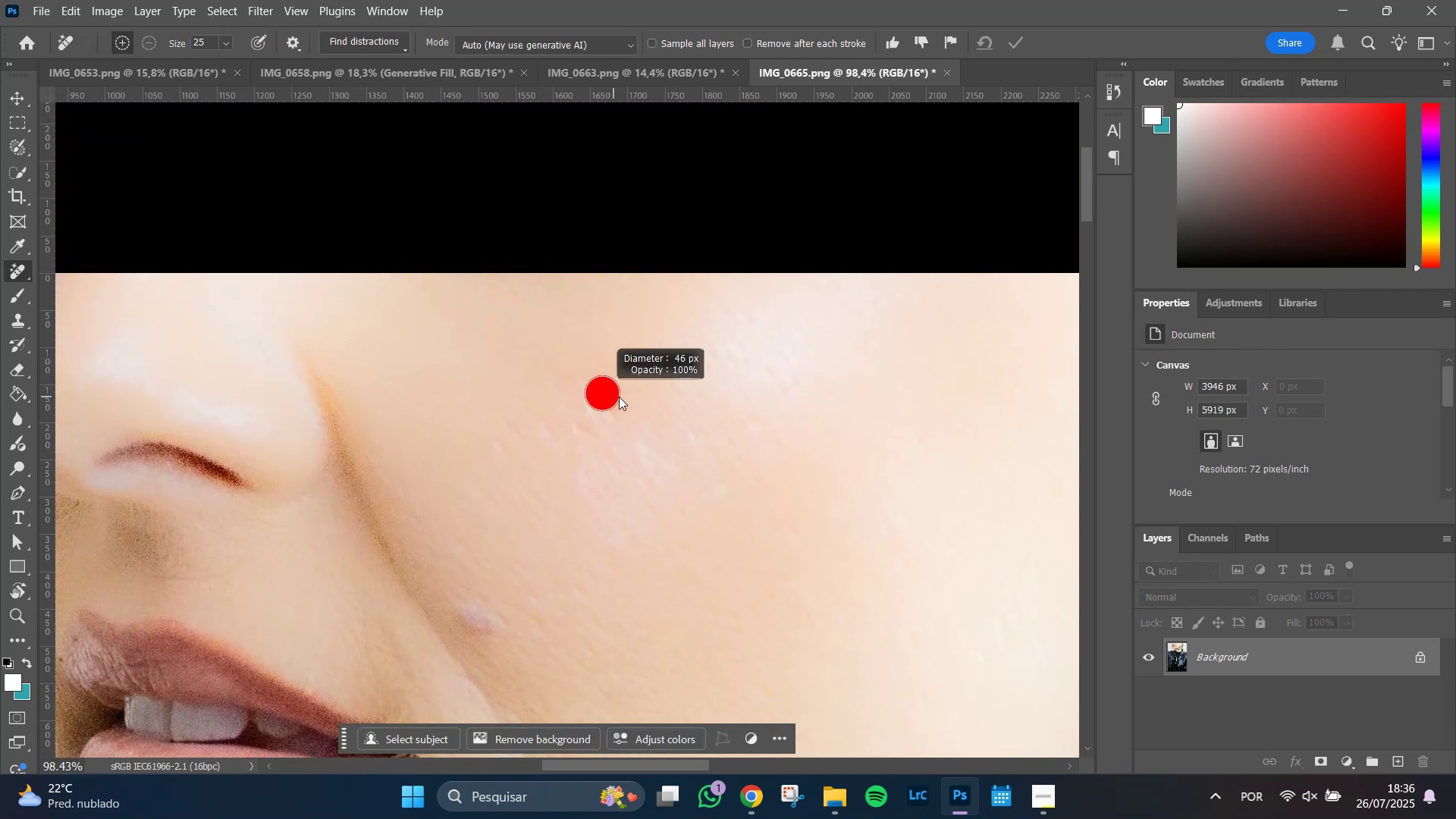 
left_click_drag(start_coordinate=[600, 217], to_coordinate=[683, 362])
 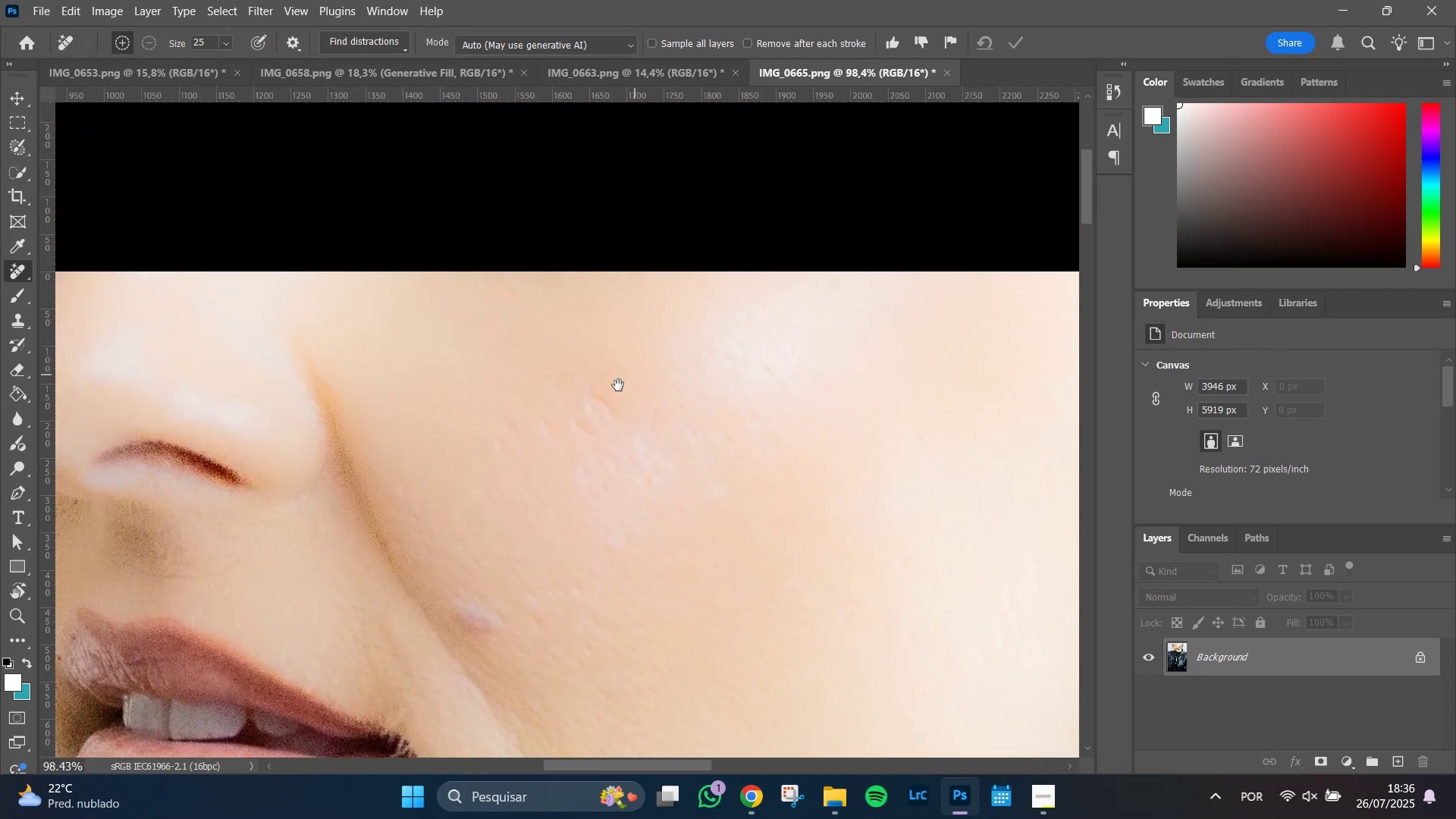 
hold_key(key=AltLeft, duration=0.46)
 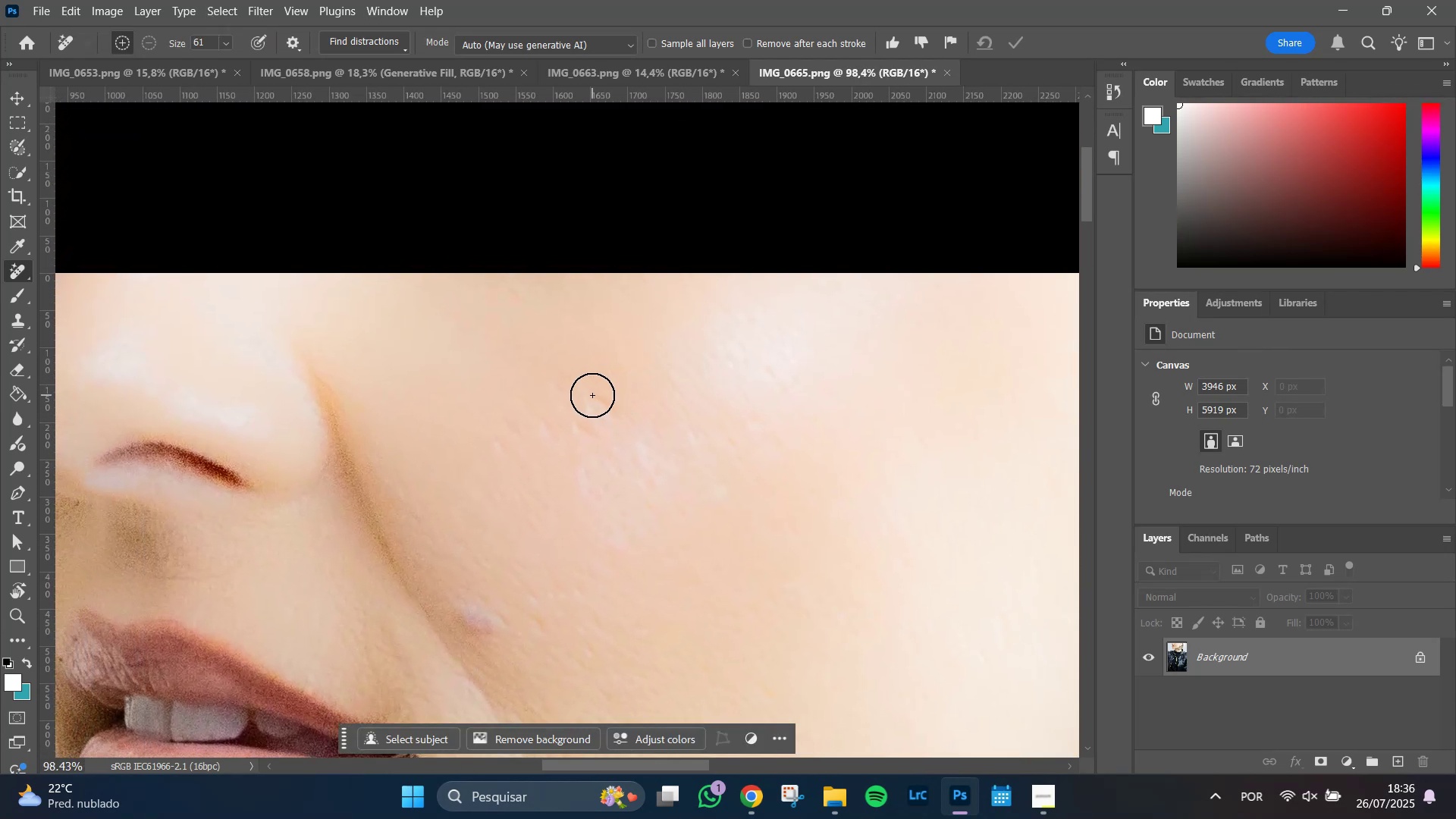 
left_click_drag(start_coordinate=[592, 395], to_coordinate=[612, 403])
 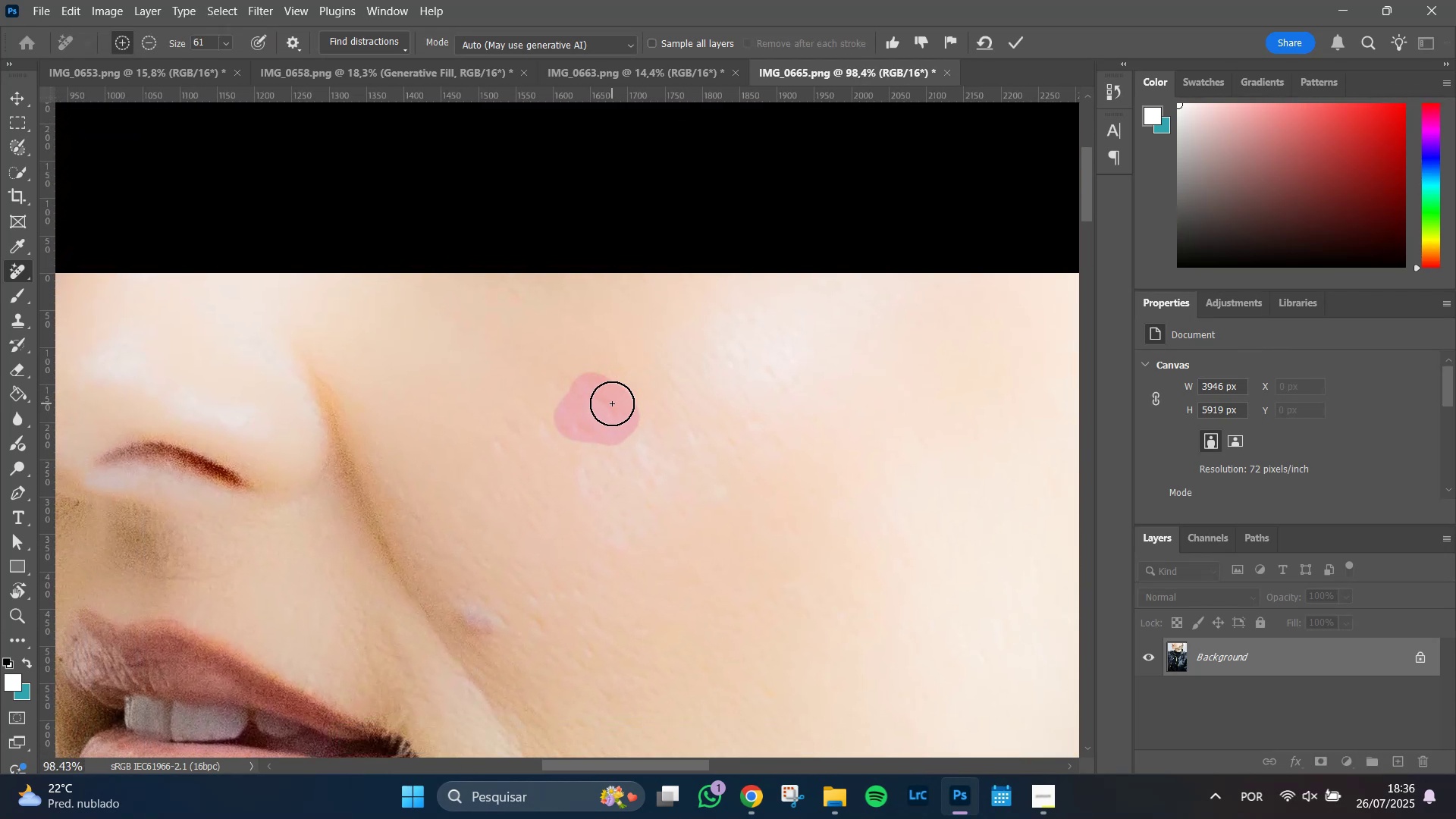 
key(Enter)
 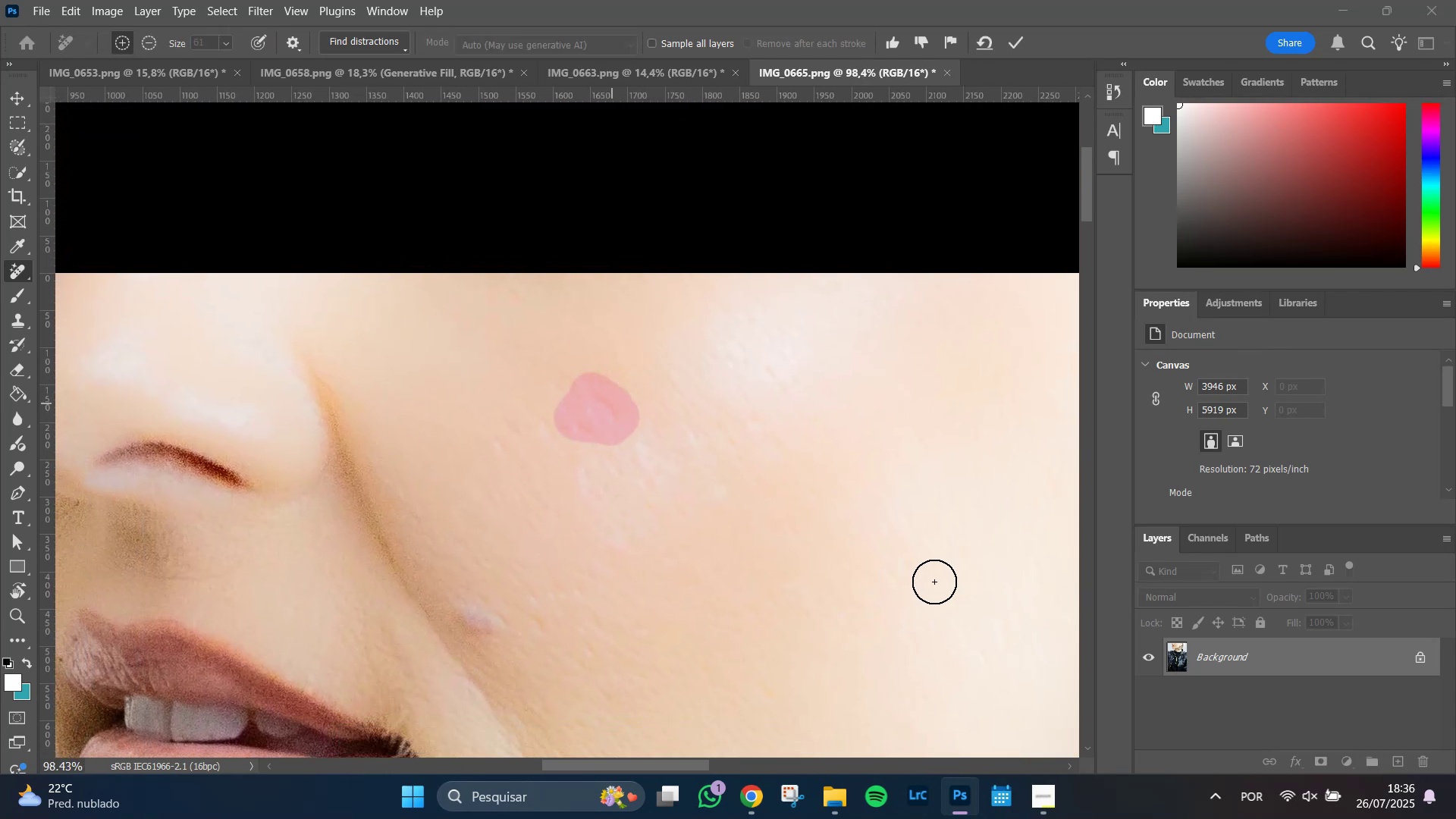 
key(Alt+AltLeft)
 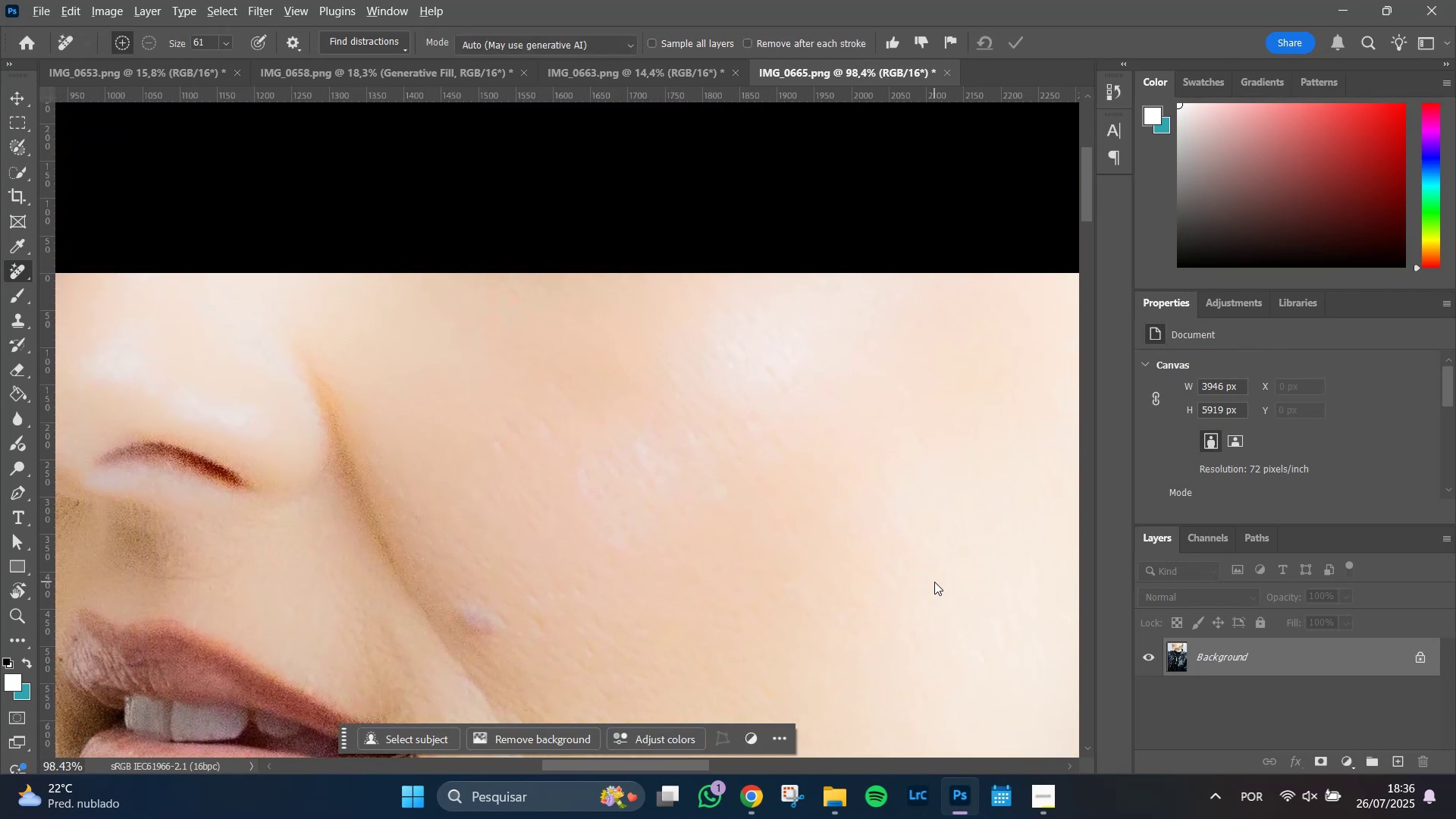 
scroll: coordinate [934, 582], scroll_direction: down, amount: 3.0
 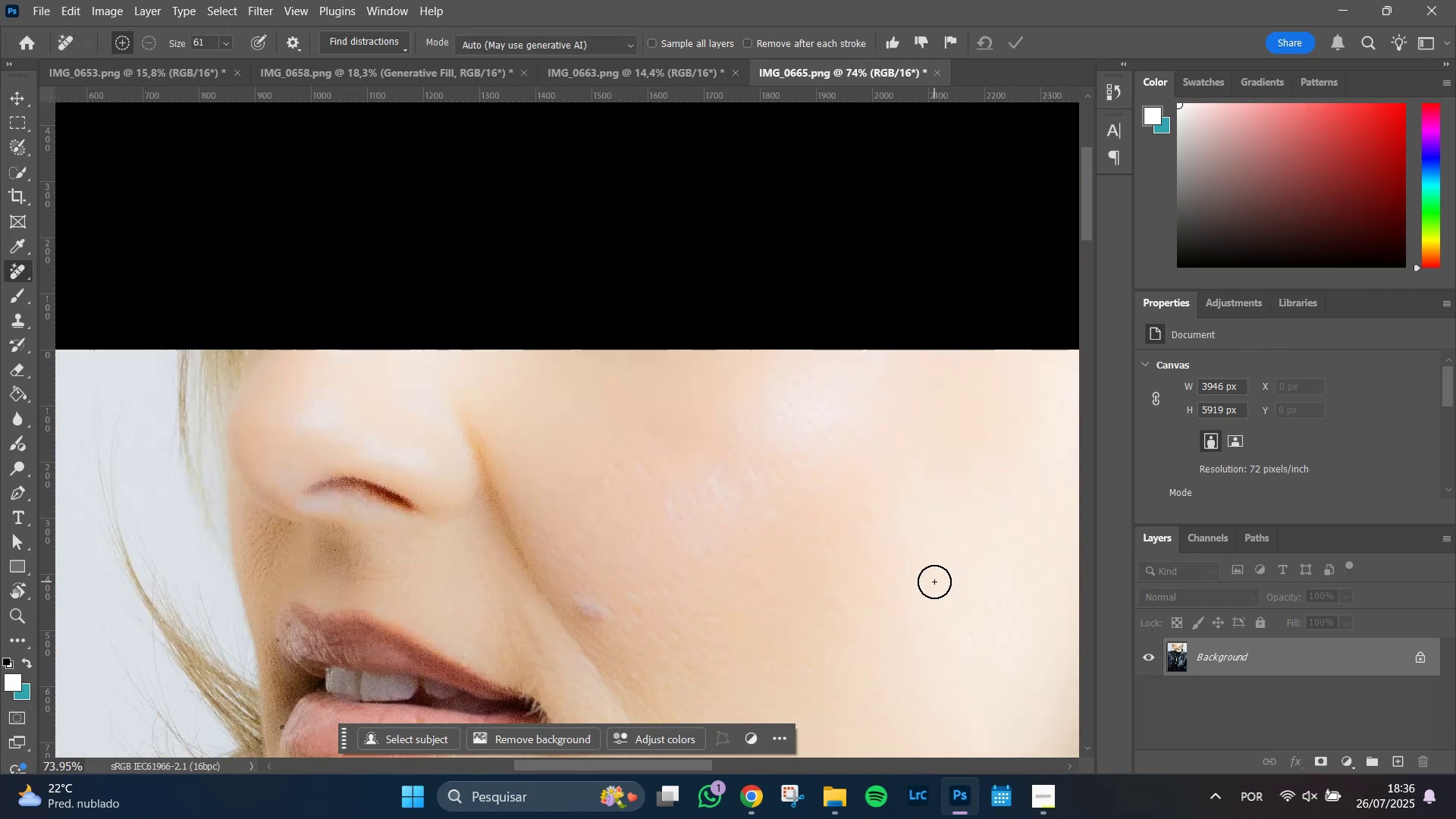 
hold_key(key=Space, duration=0.71)
 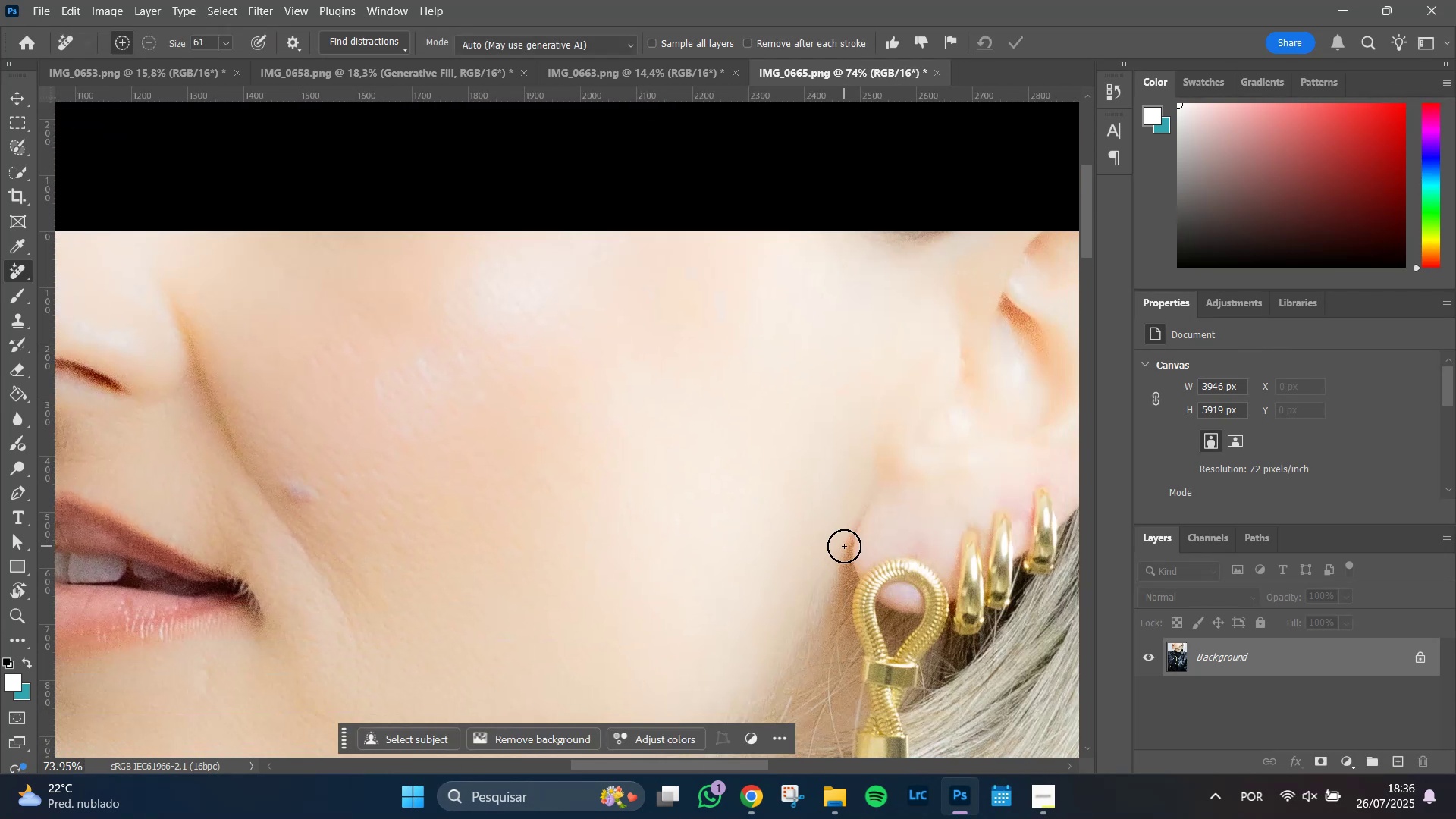 
left_click_drag(start_coordinate=[939, 576], to_coordinate=[647, 458])
 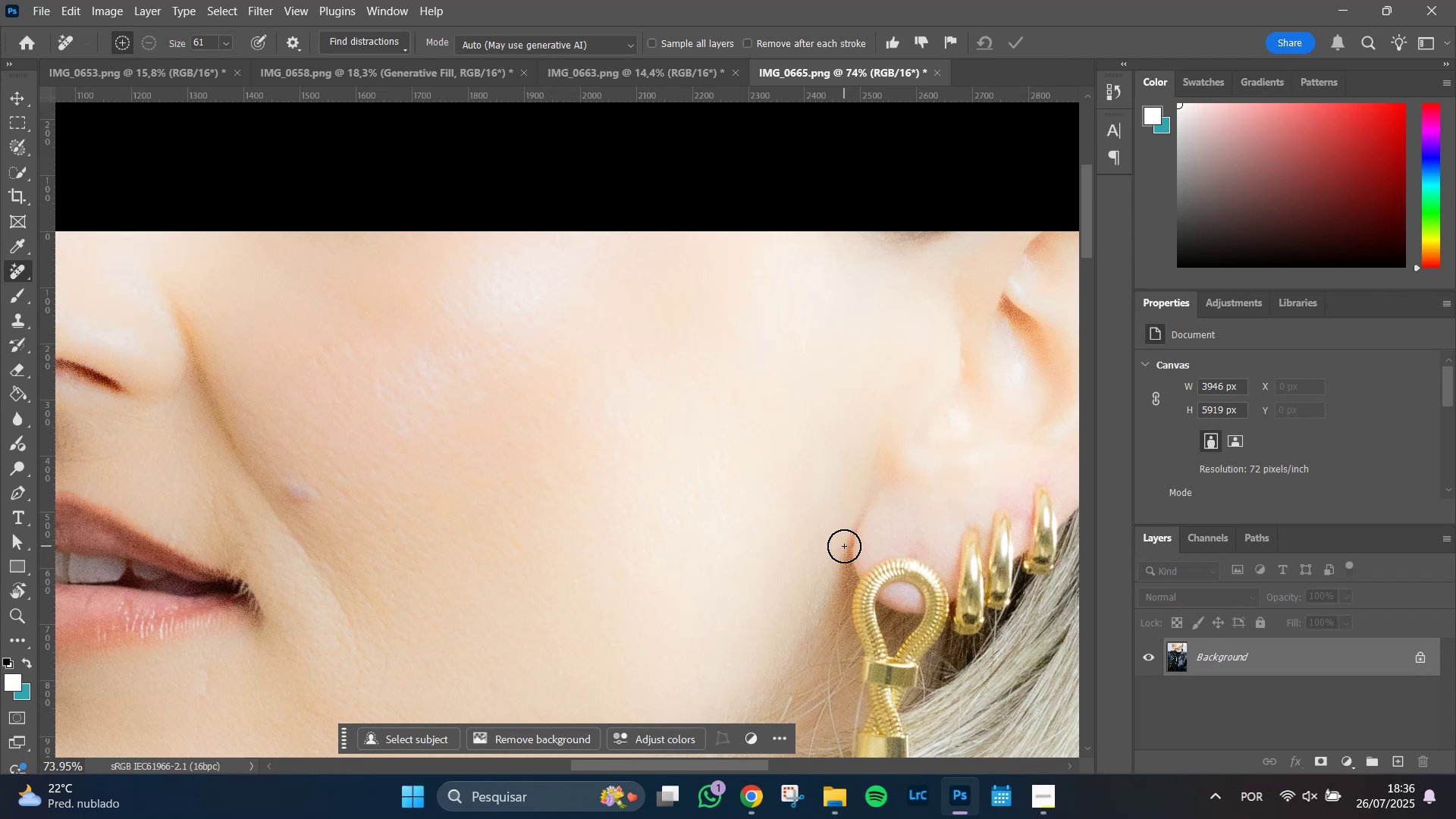 
wait(11.56)
 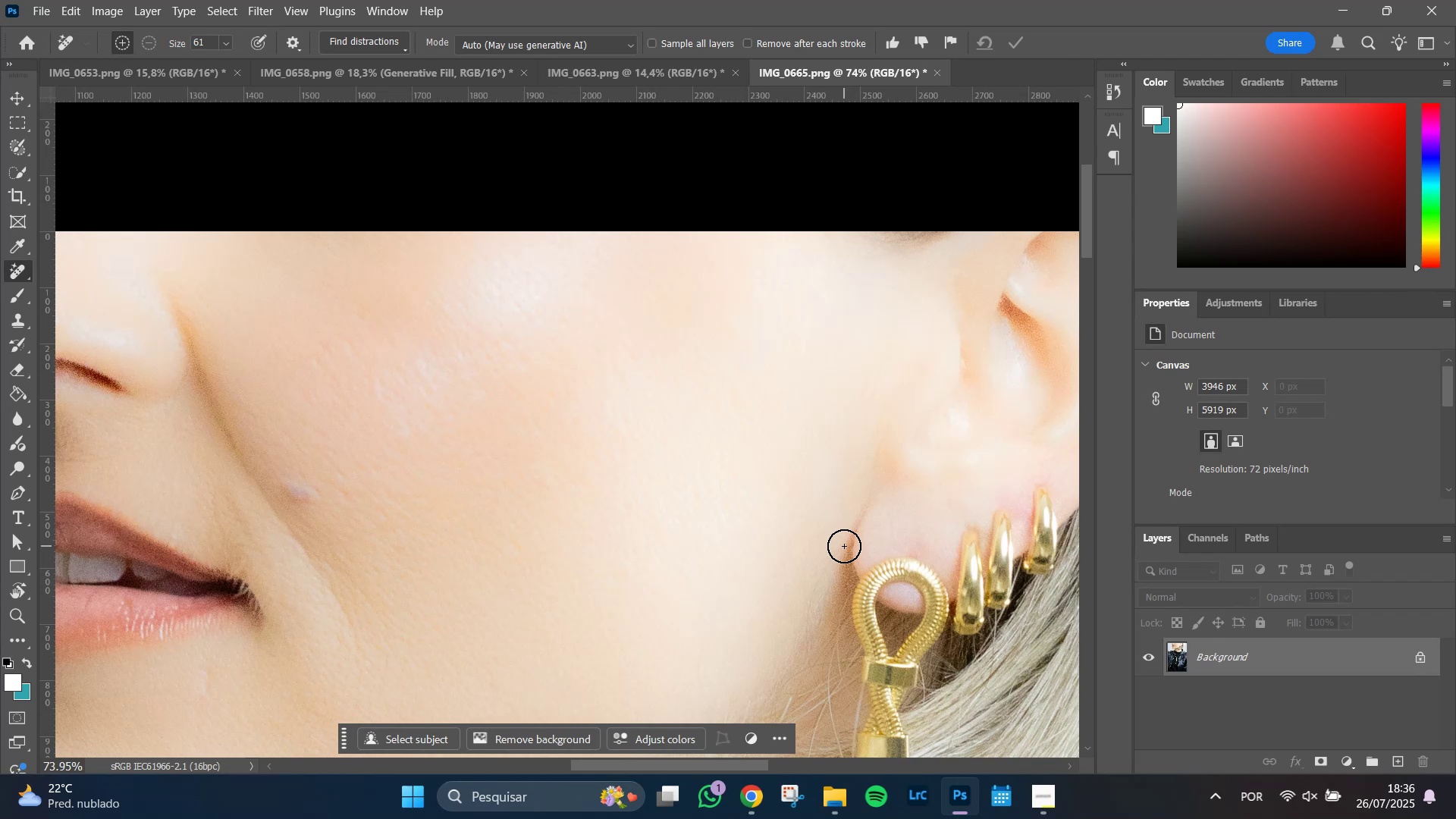 
hold_key(key=Space, duration=1.38)
 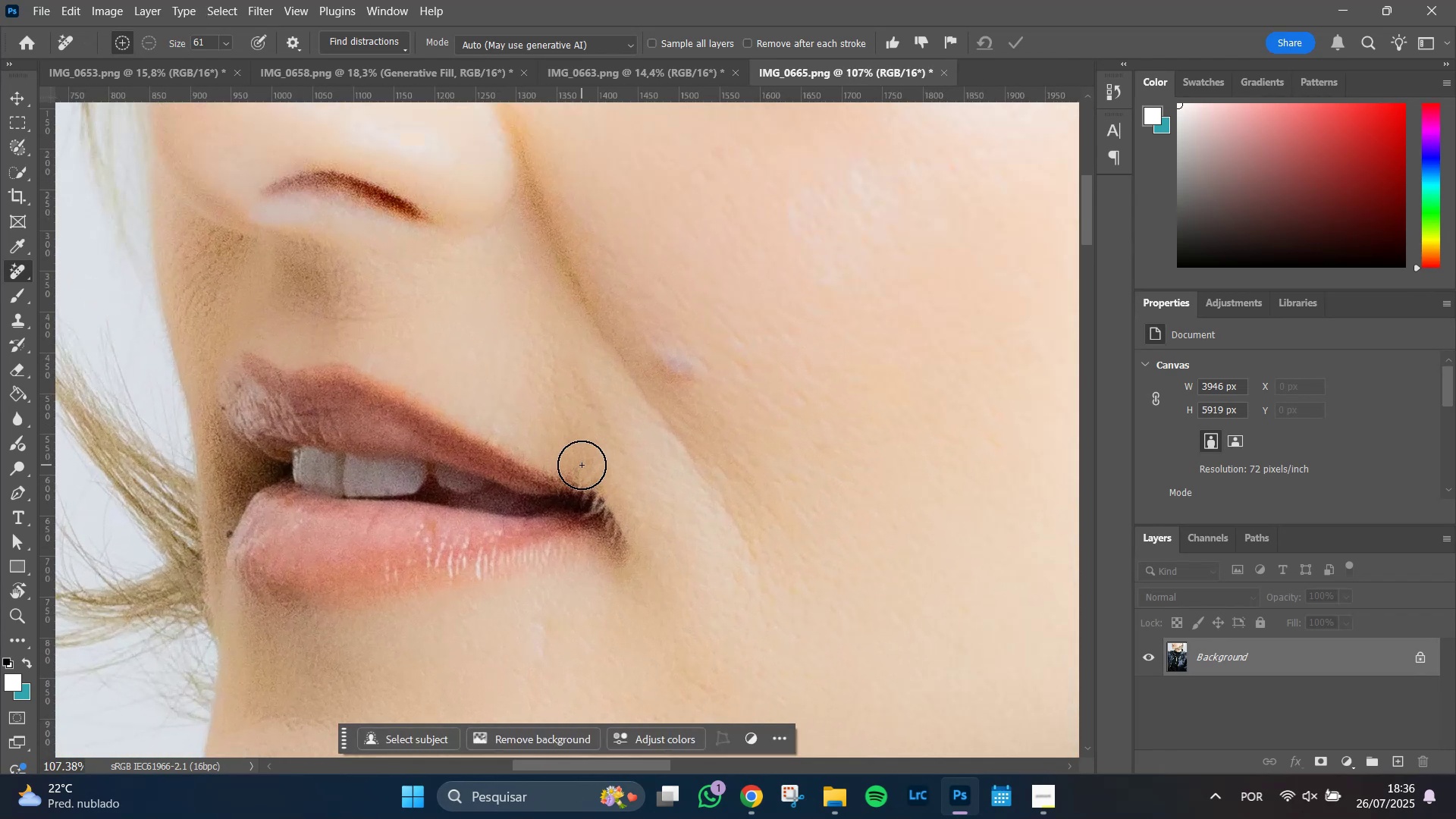 
left_click_drag(start_coordinate=[381, 536], to_coordinate=[730, 440])
 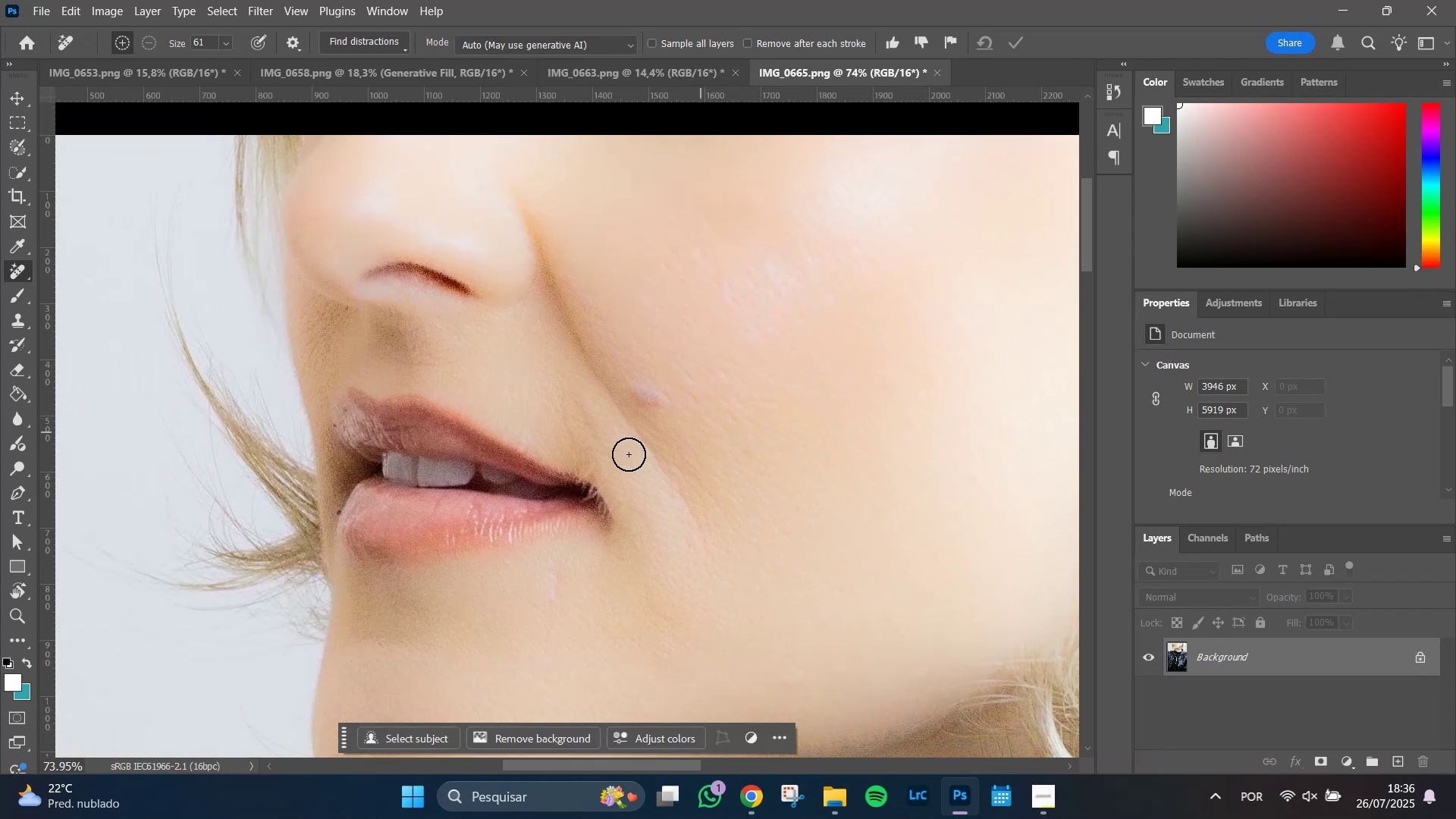 
hold_key(key=AltLeft, duration=0.86)
scroll: coordinate [582, 465], scroll_direction: up, amount: 7.0
 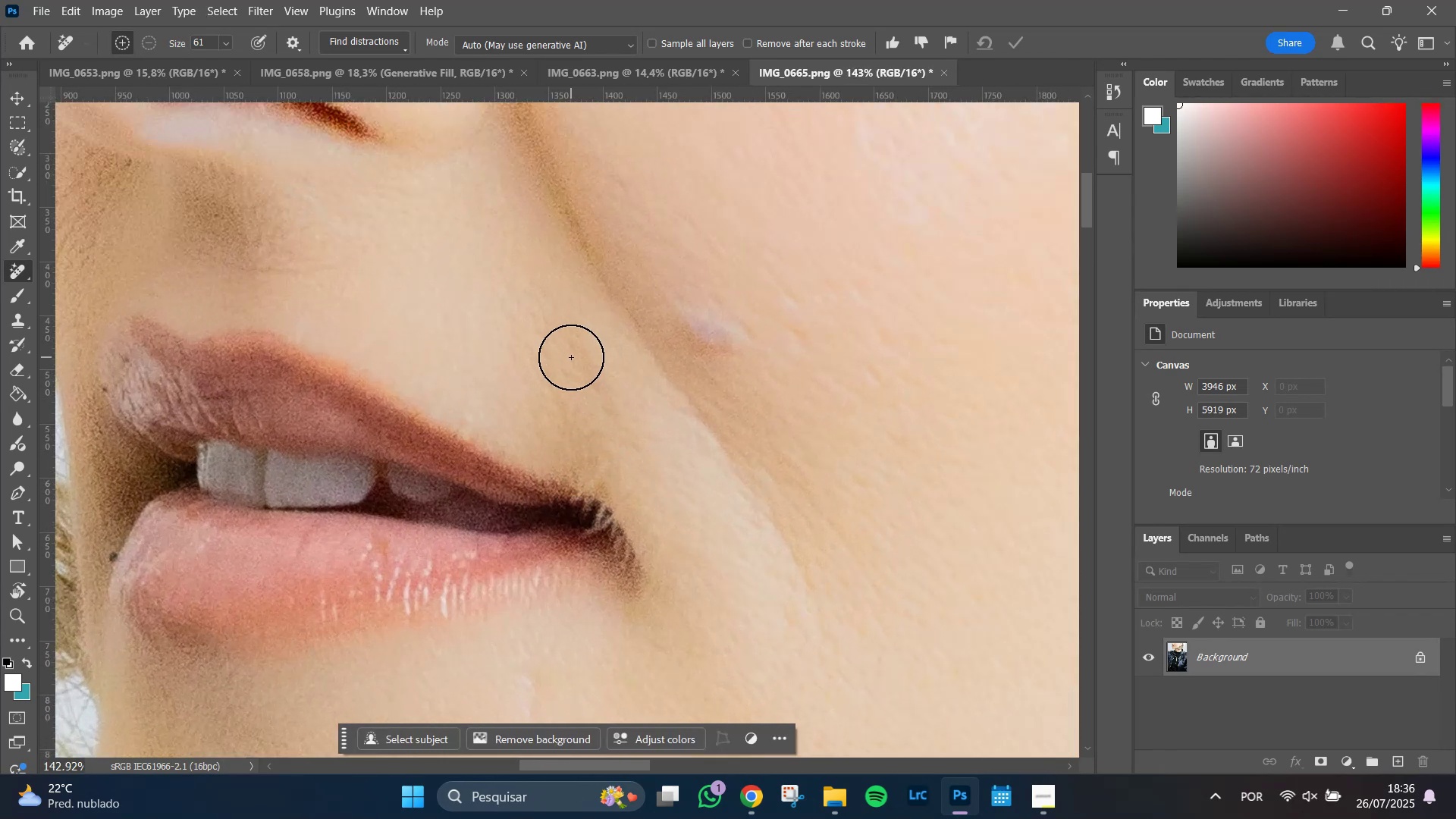 
left_click_drag(start_coordinate=[563, 340], to_coordinate=[553, 332])
 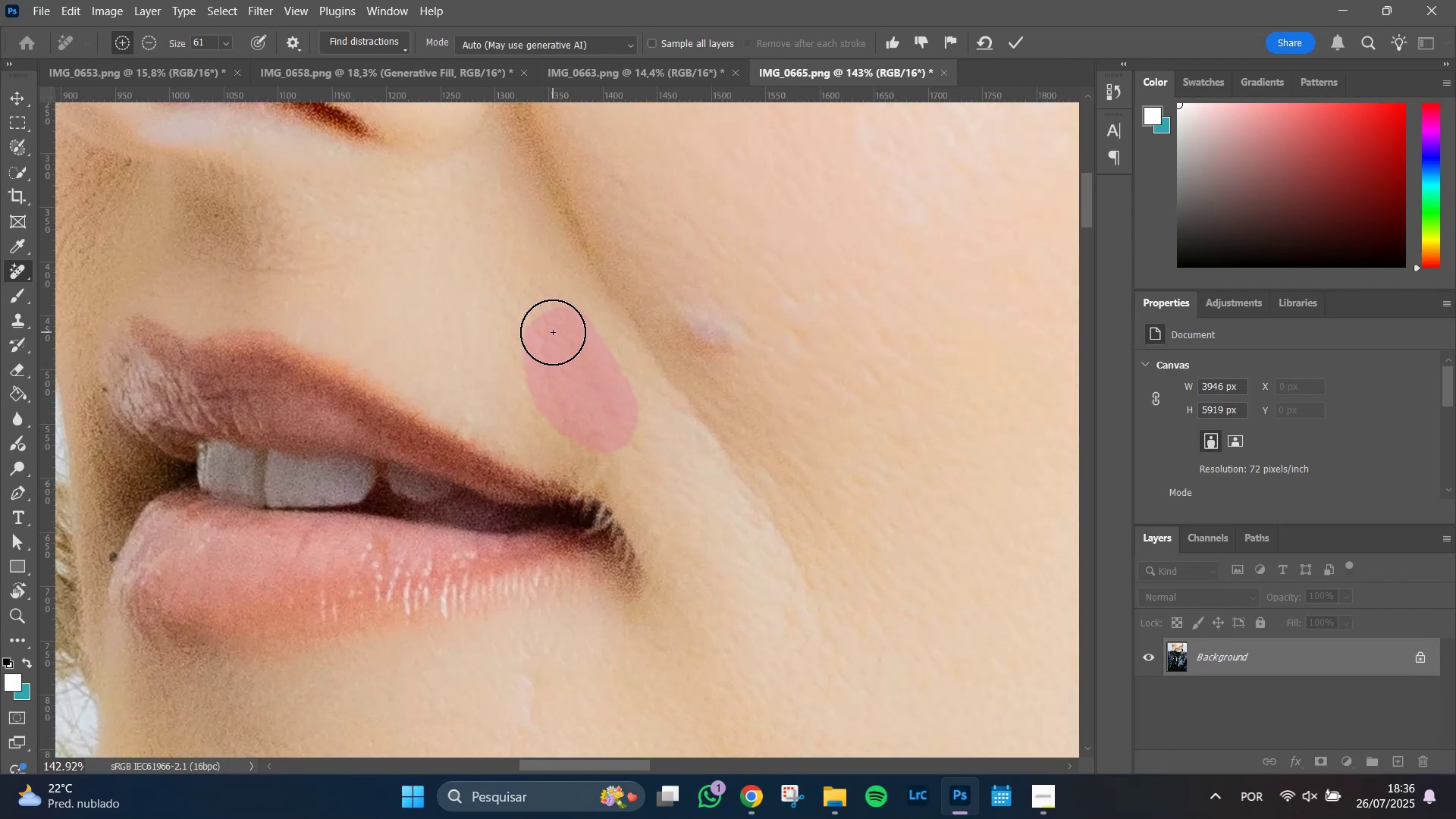 
key(Enter)
 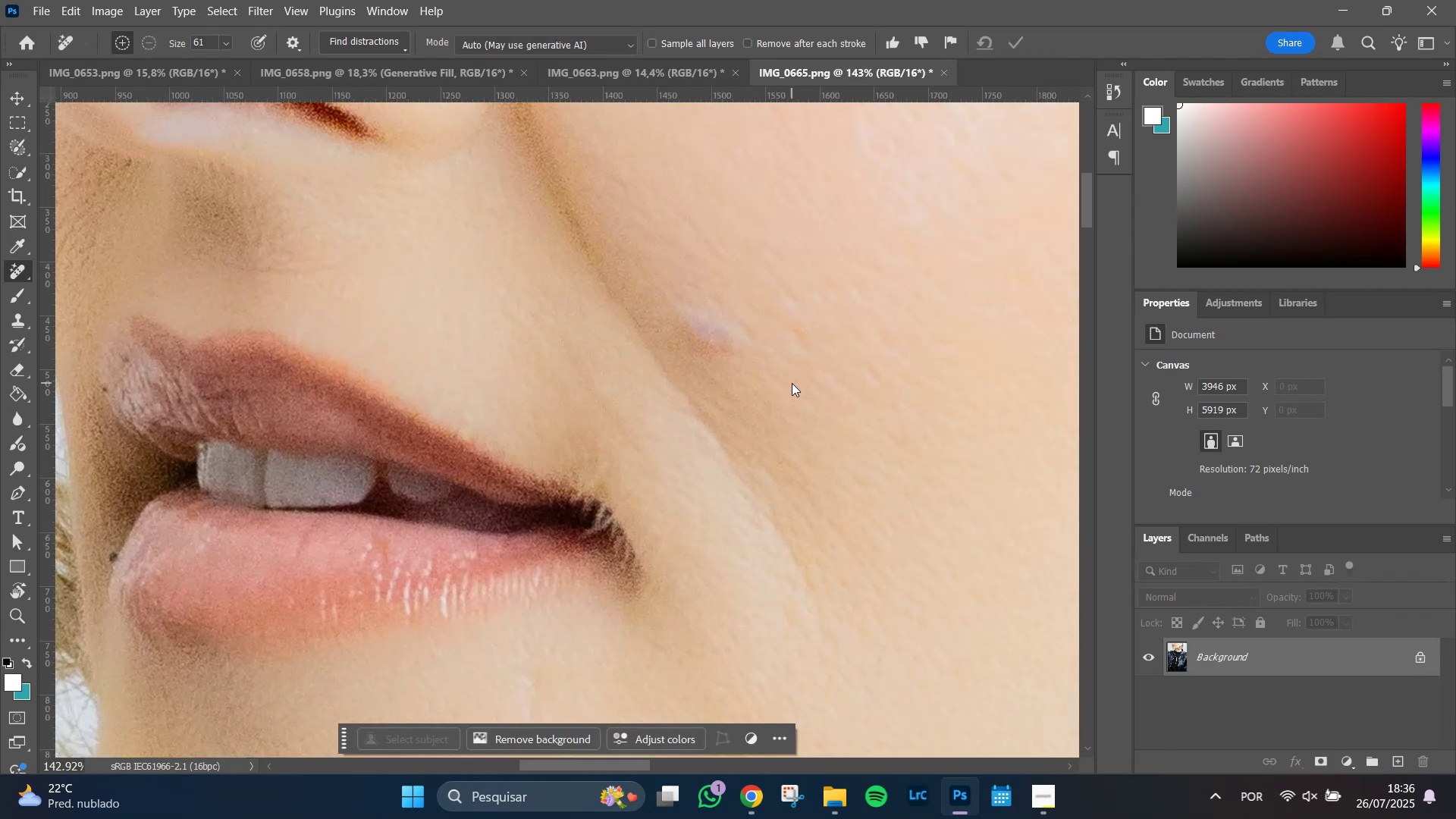 
hold_key(key=Space, duration=0.78)
 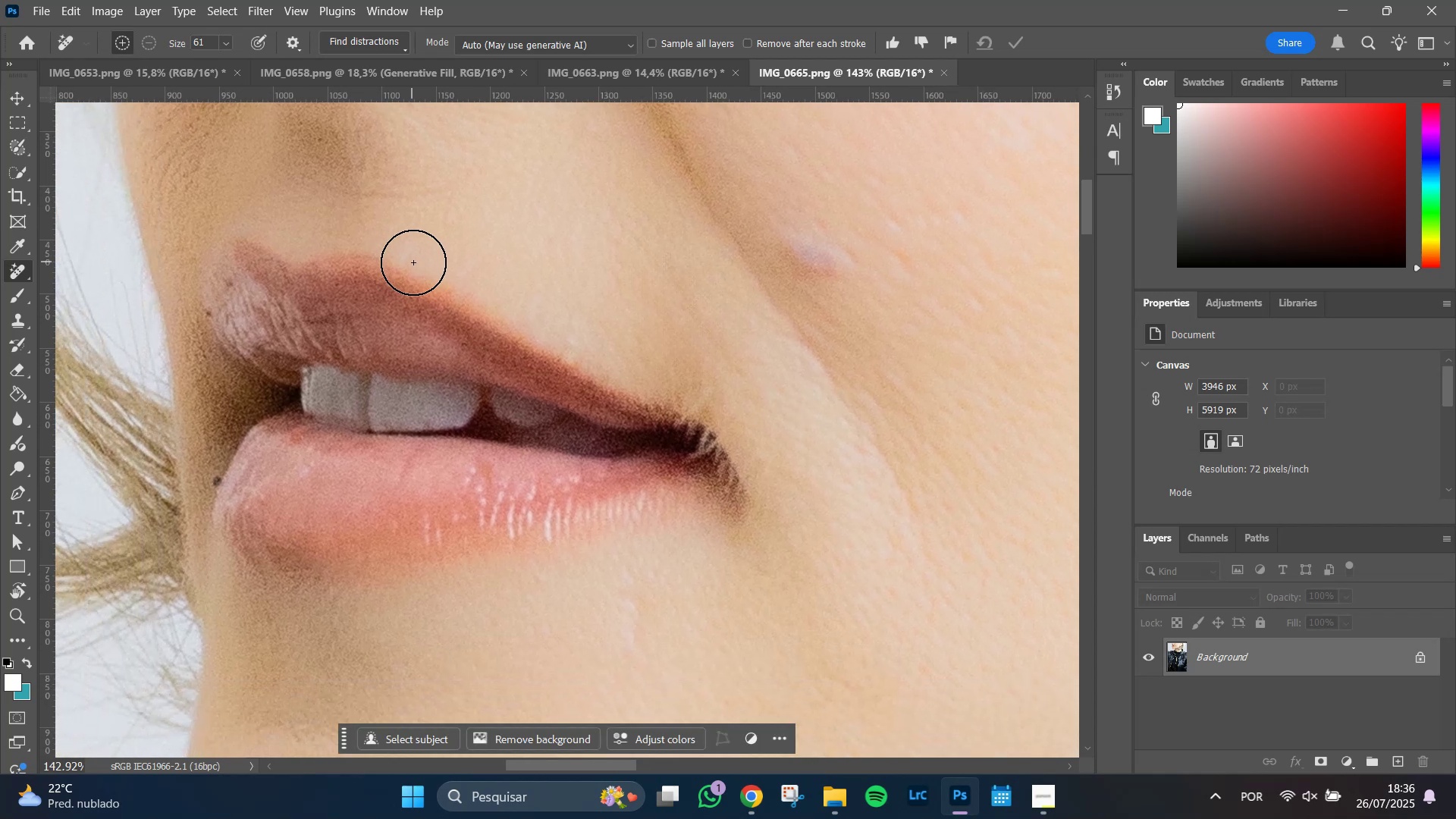 
left_click_drag(start_coordinate=[695, 493], to_coordinate=[799, 417])
 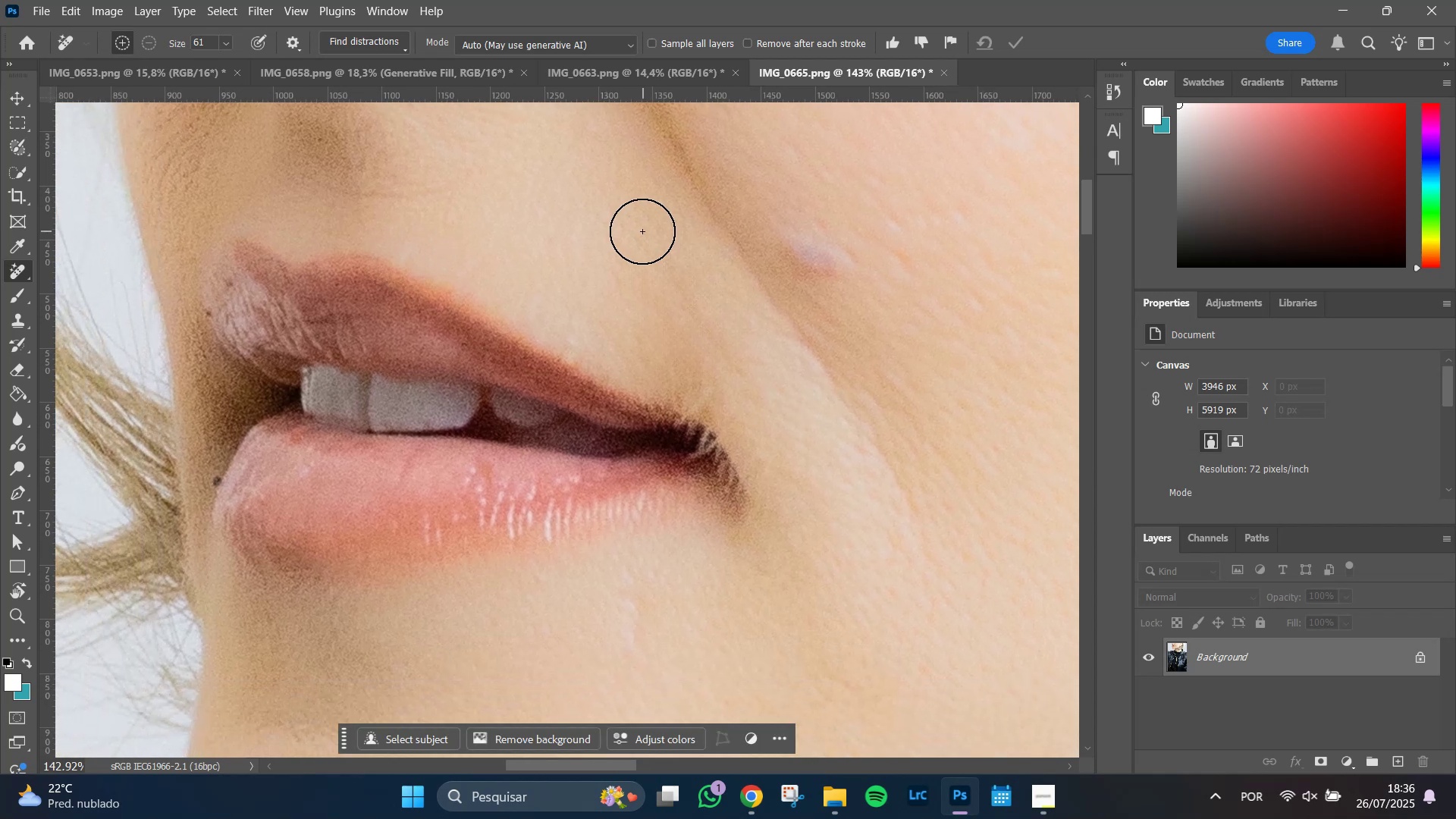 
type(lL:)
 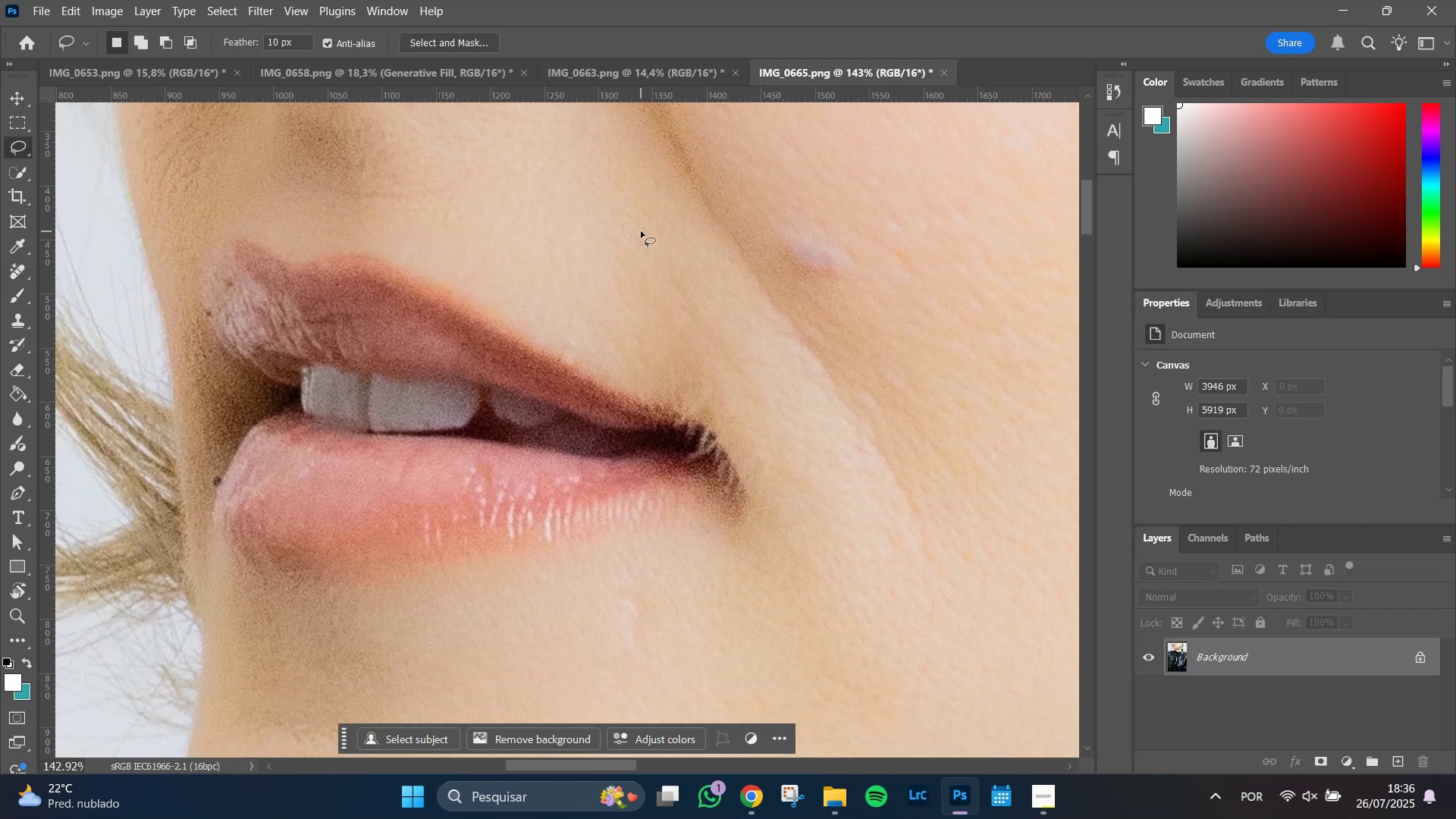 
wait(13.02)
 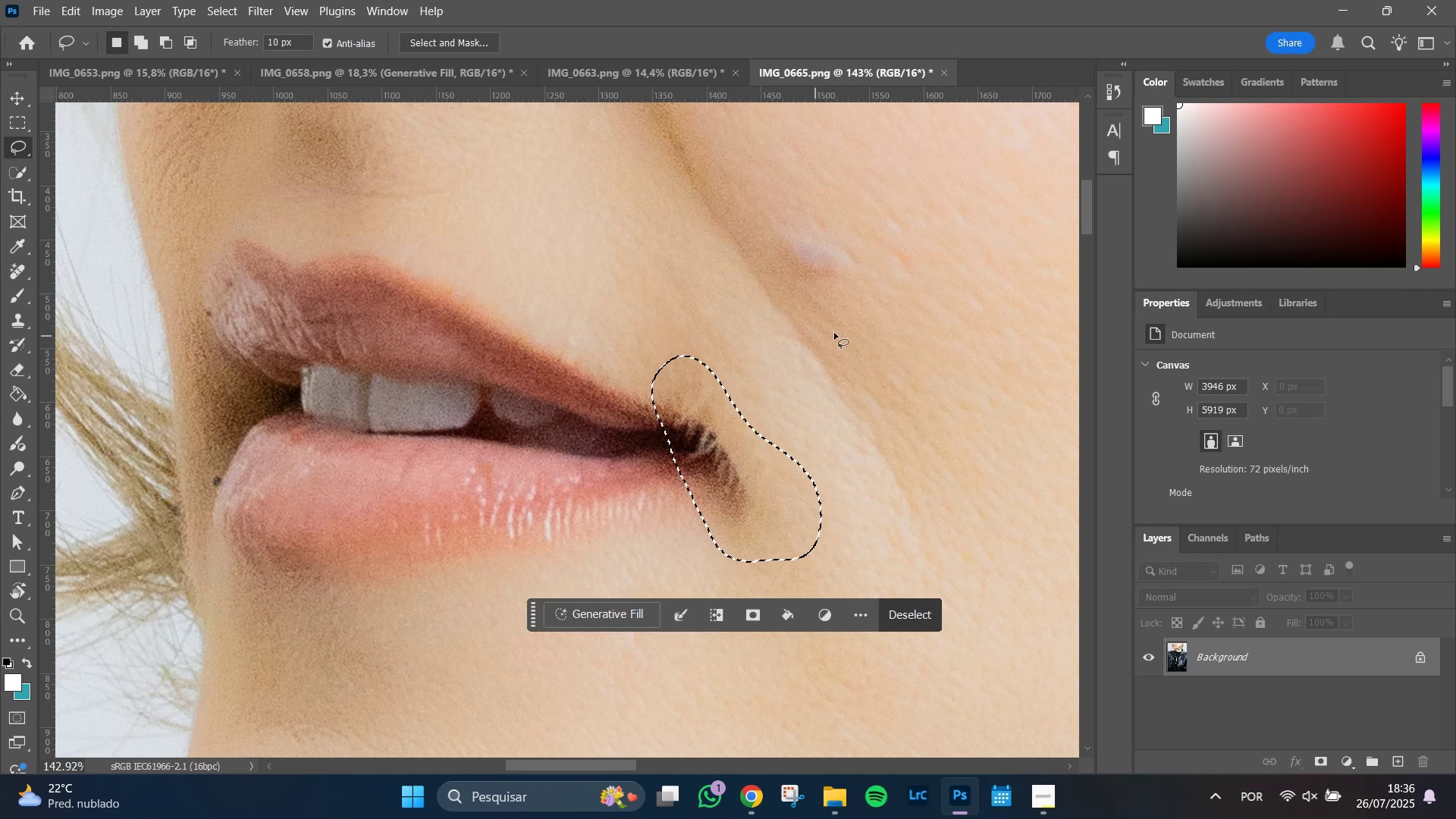 
left_click([628, 612])
 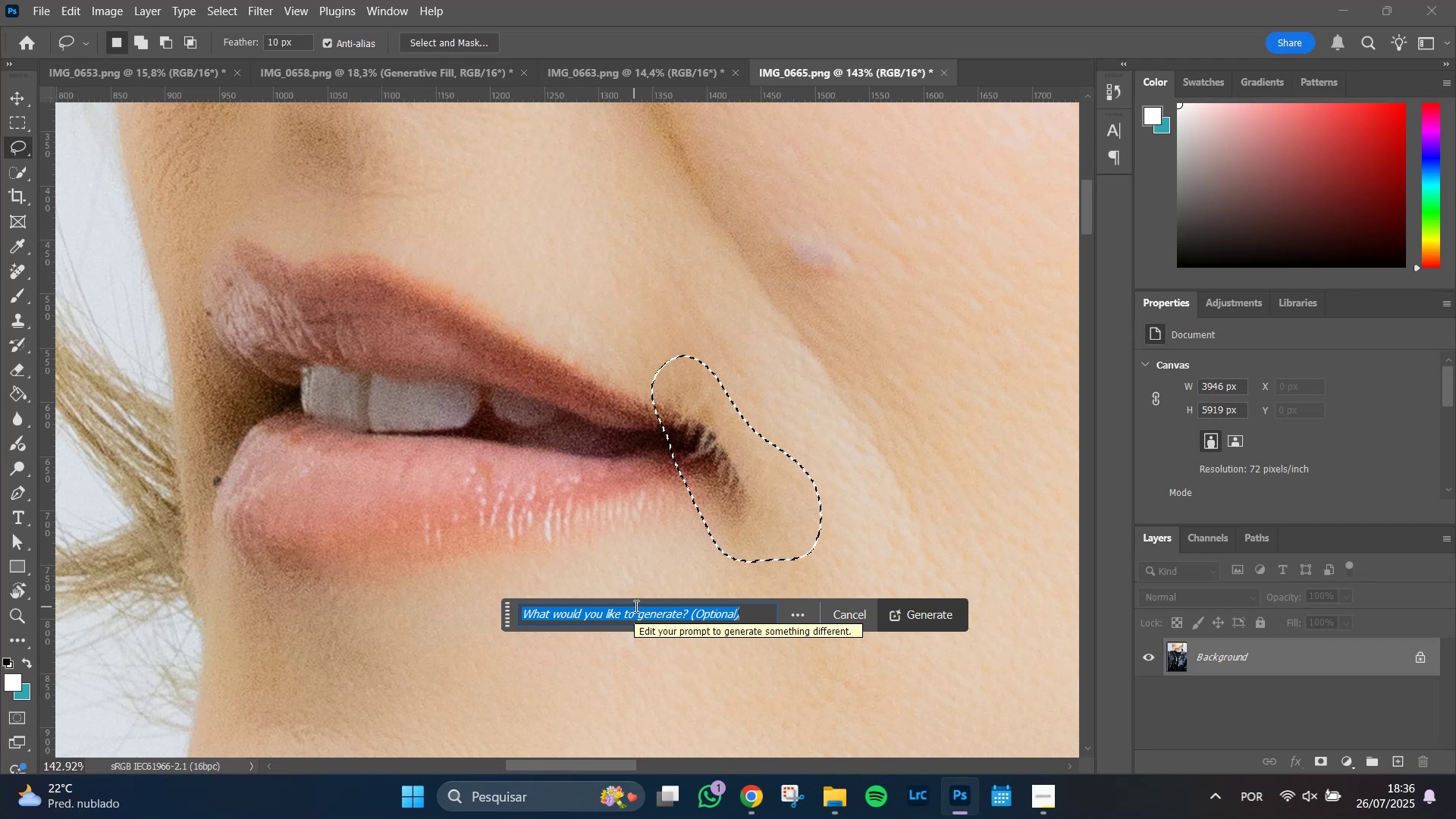 
wait(5.93)
 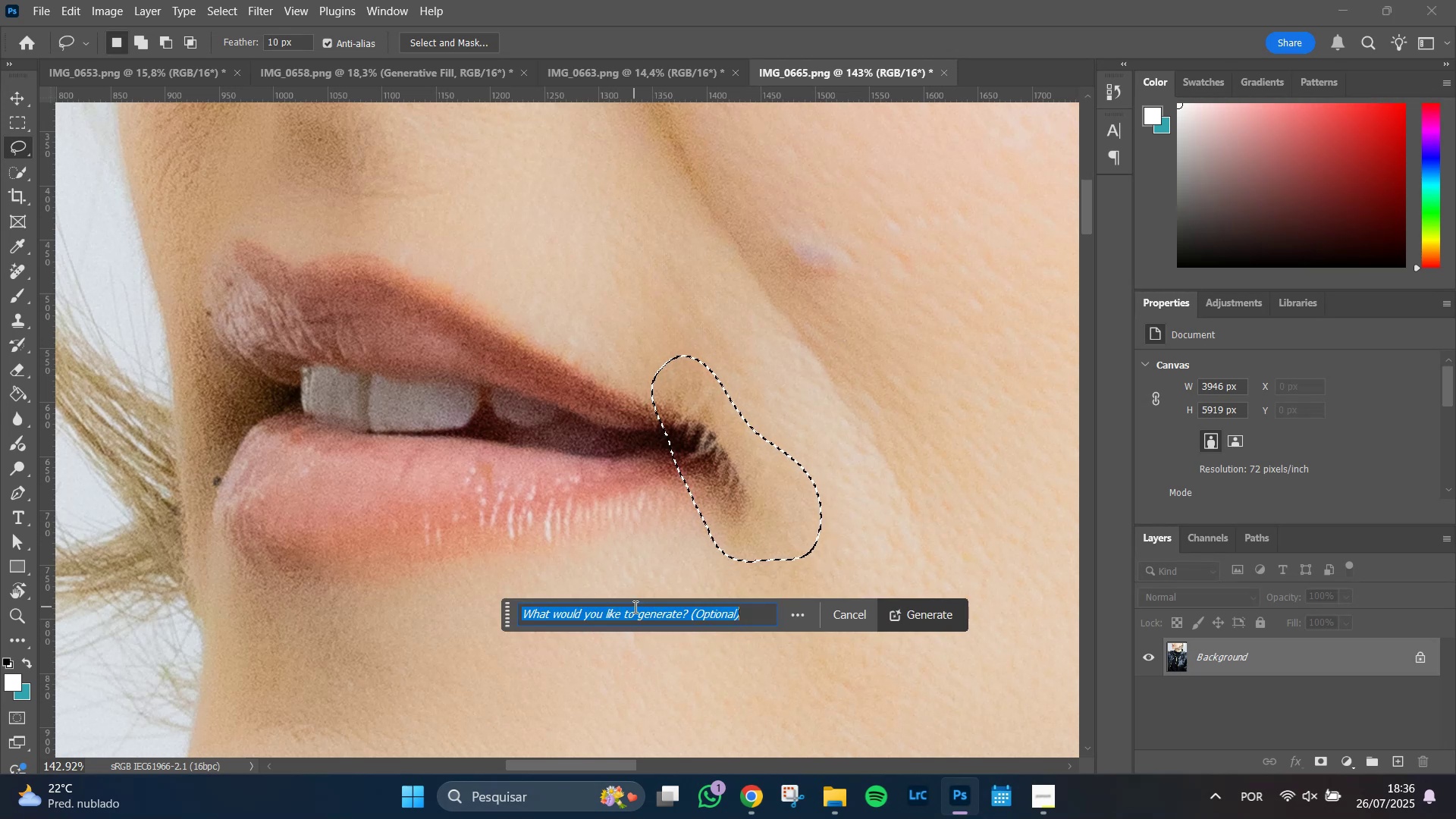 
left_click([924, 616])
 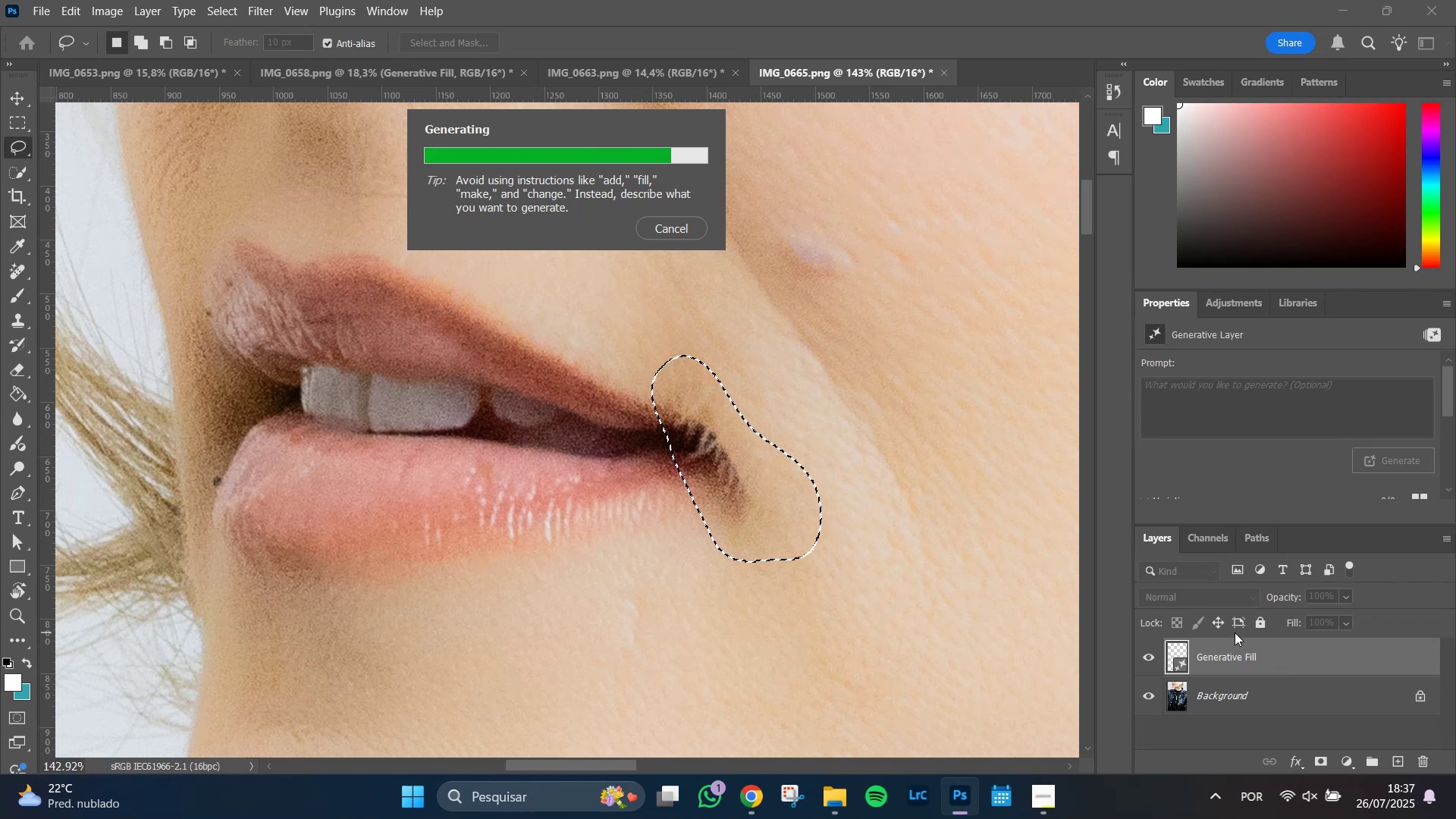 
wait(20.78)
 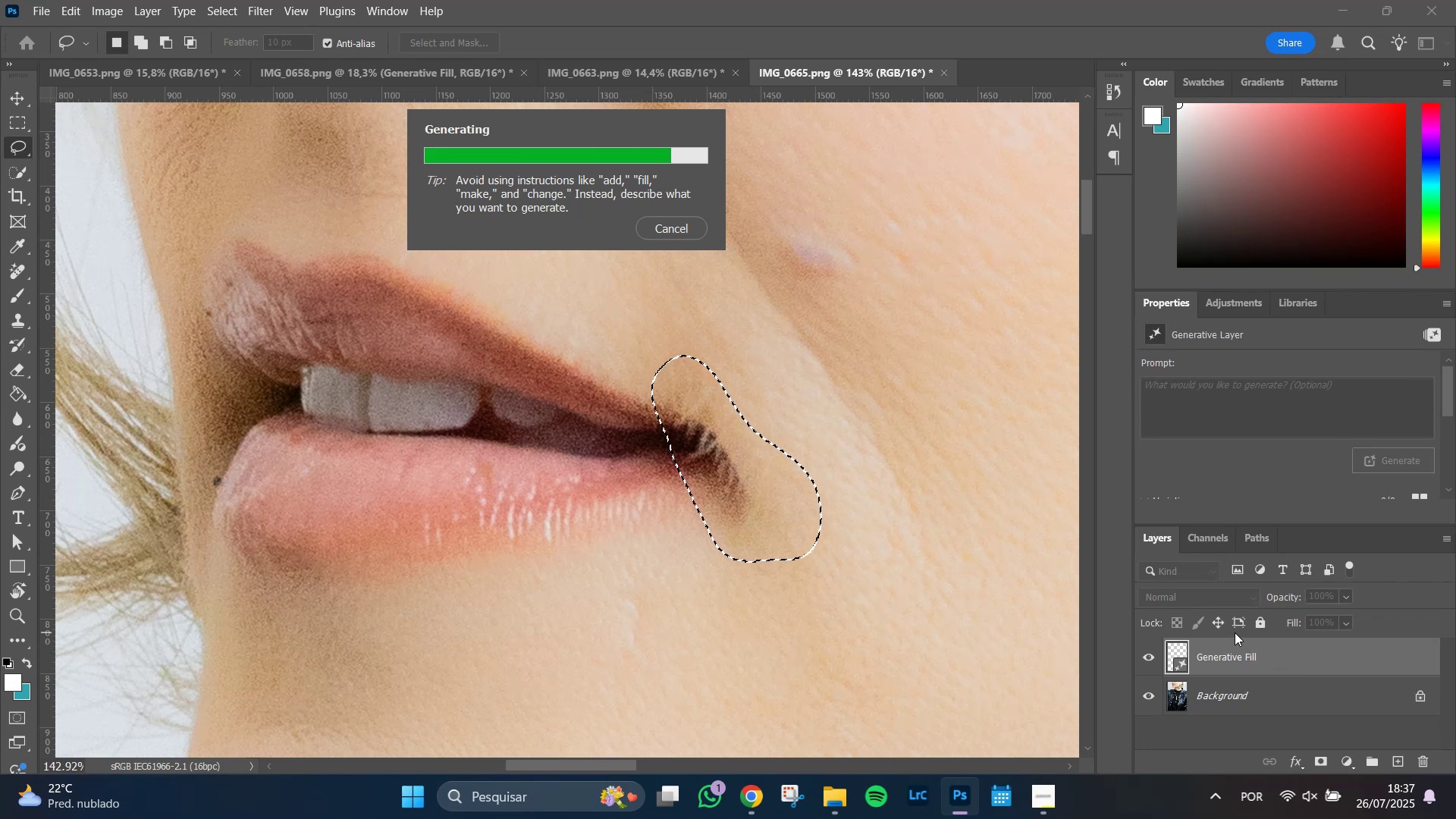 
scroll: coordinate [1307, 446], scroll_direction: down, amount: 10.0
 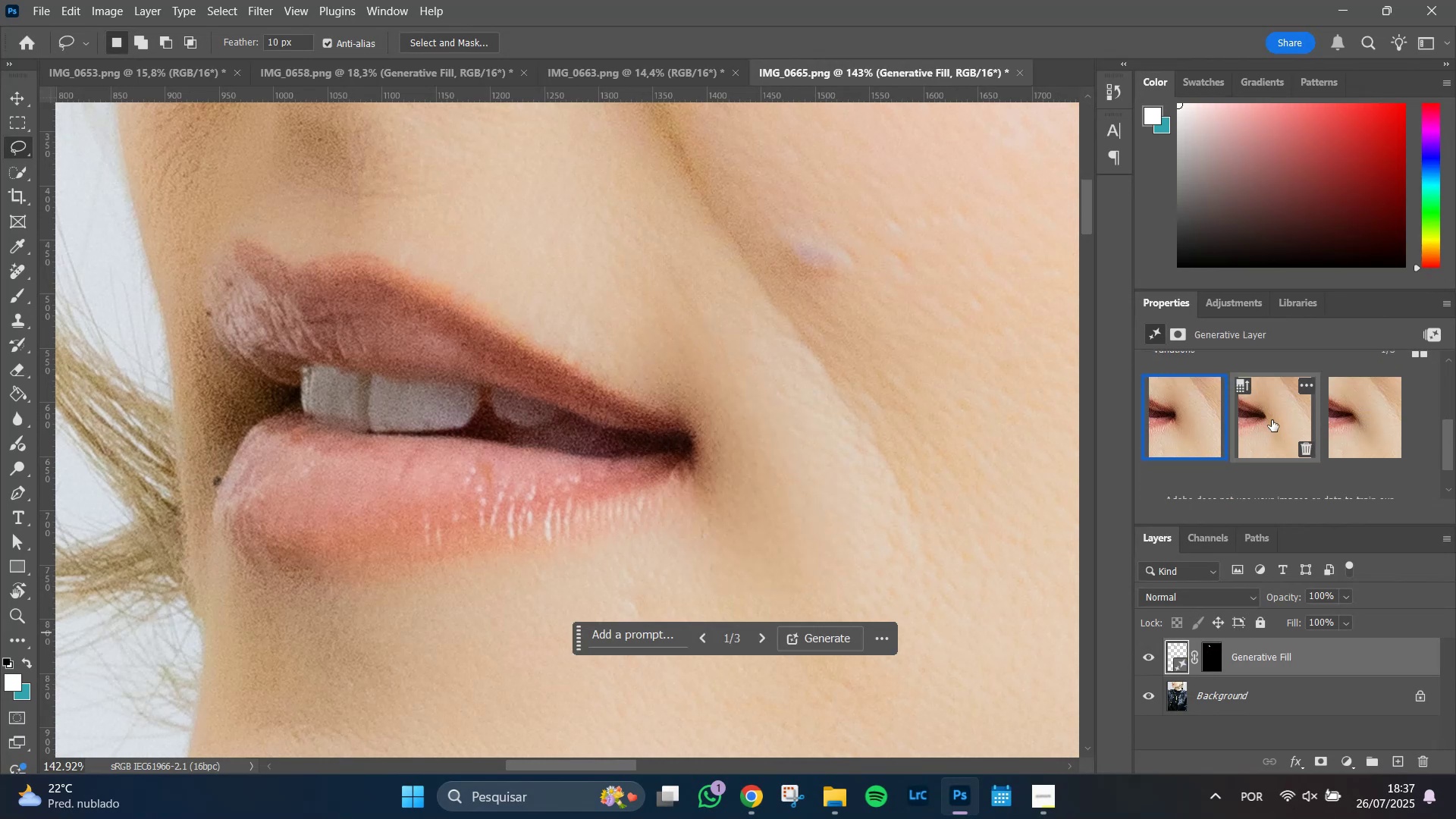 
left_click([1272, 422])
 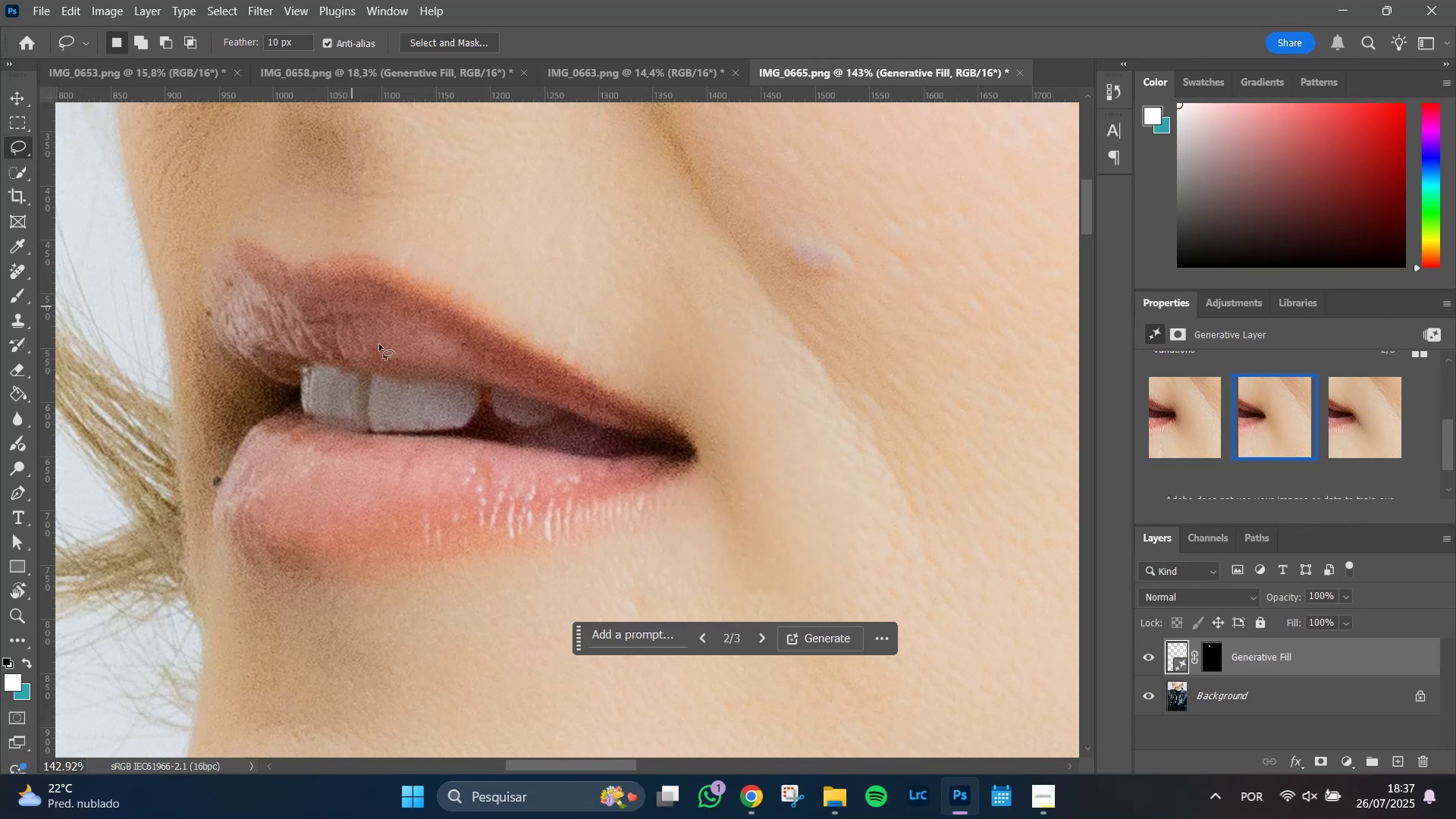 
wait(8.94)
 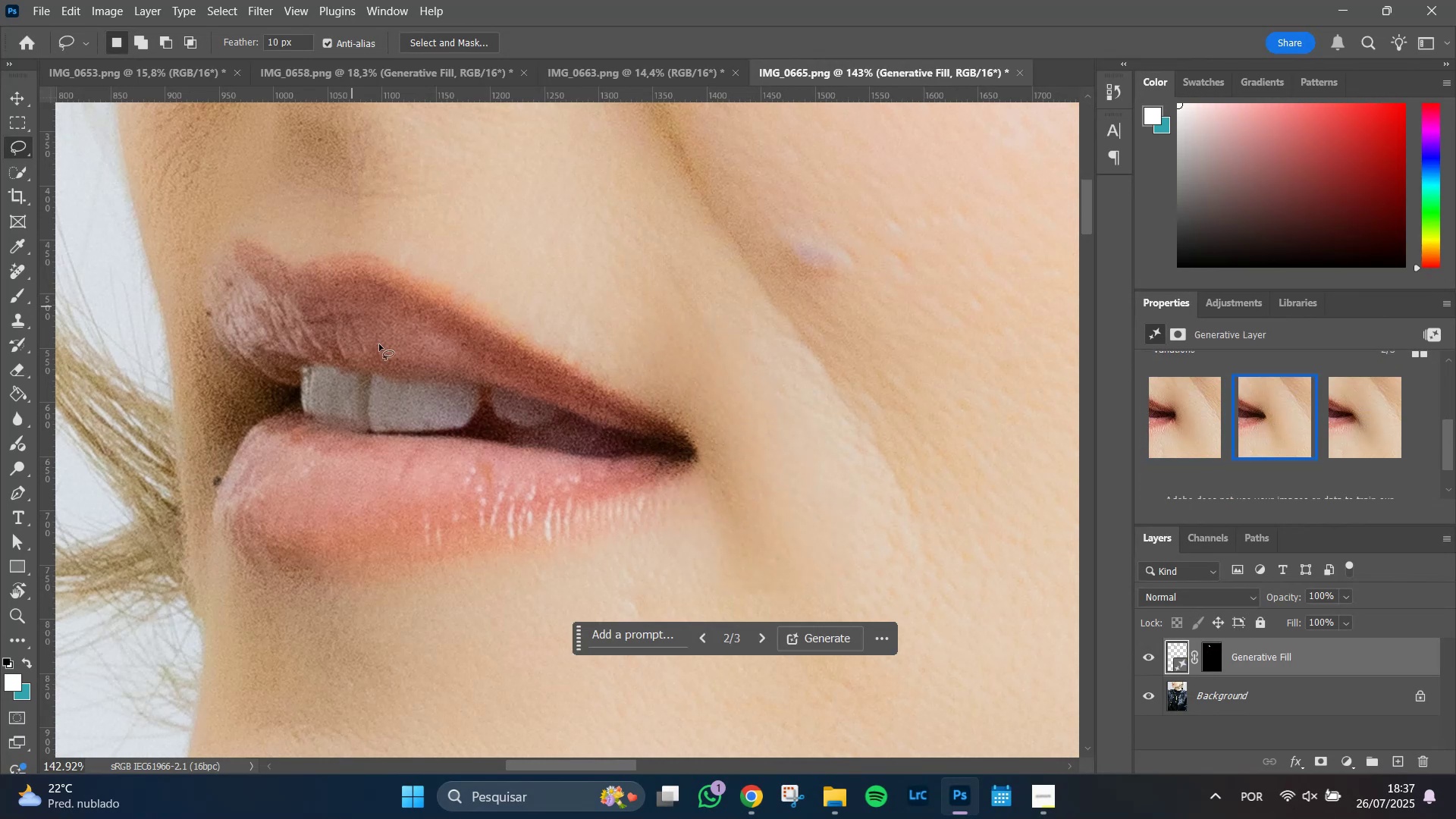 
left_click([1344, 434])
 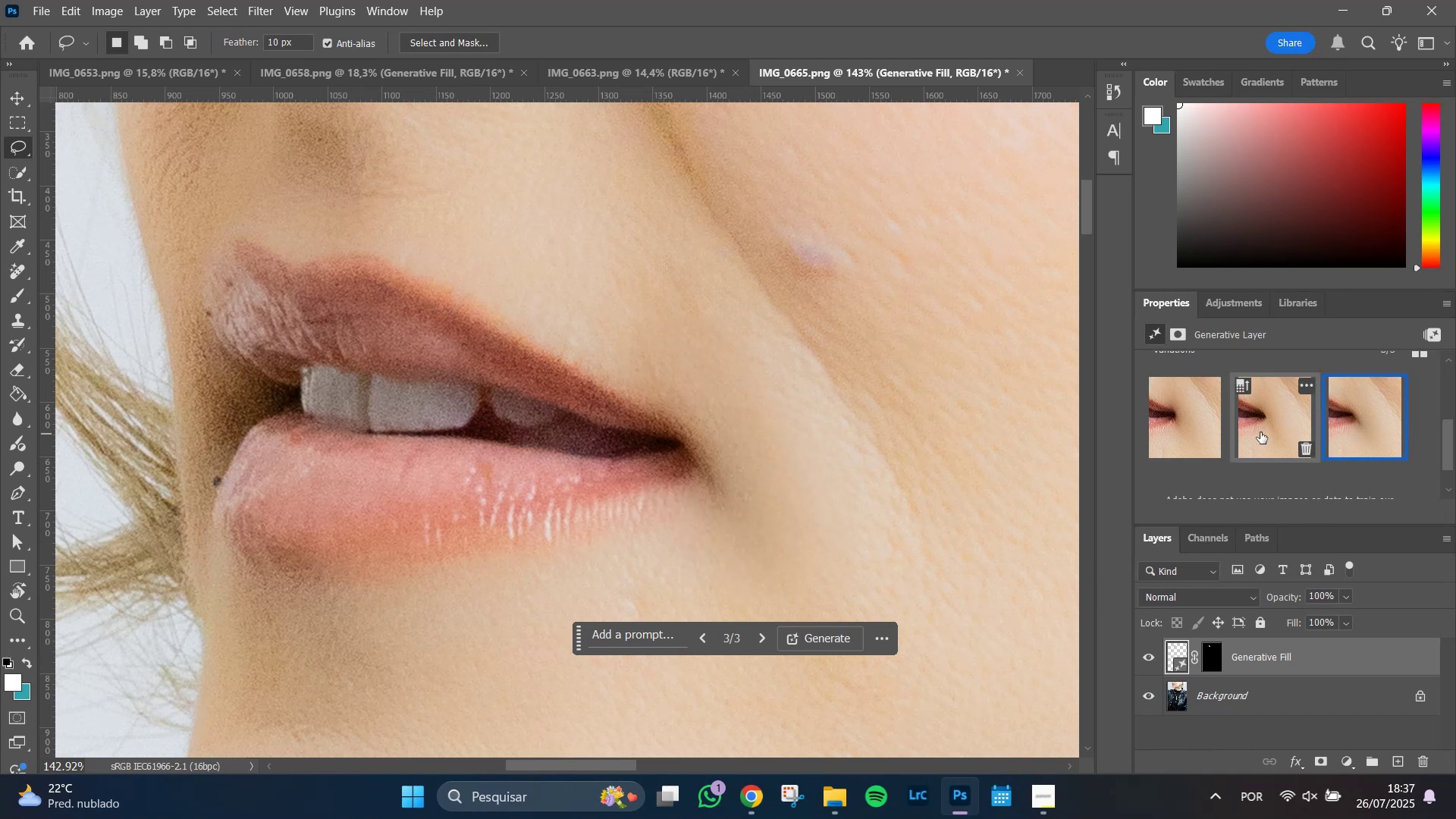 
left_click([1269, 425])
 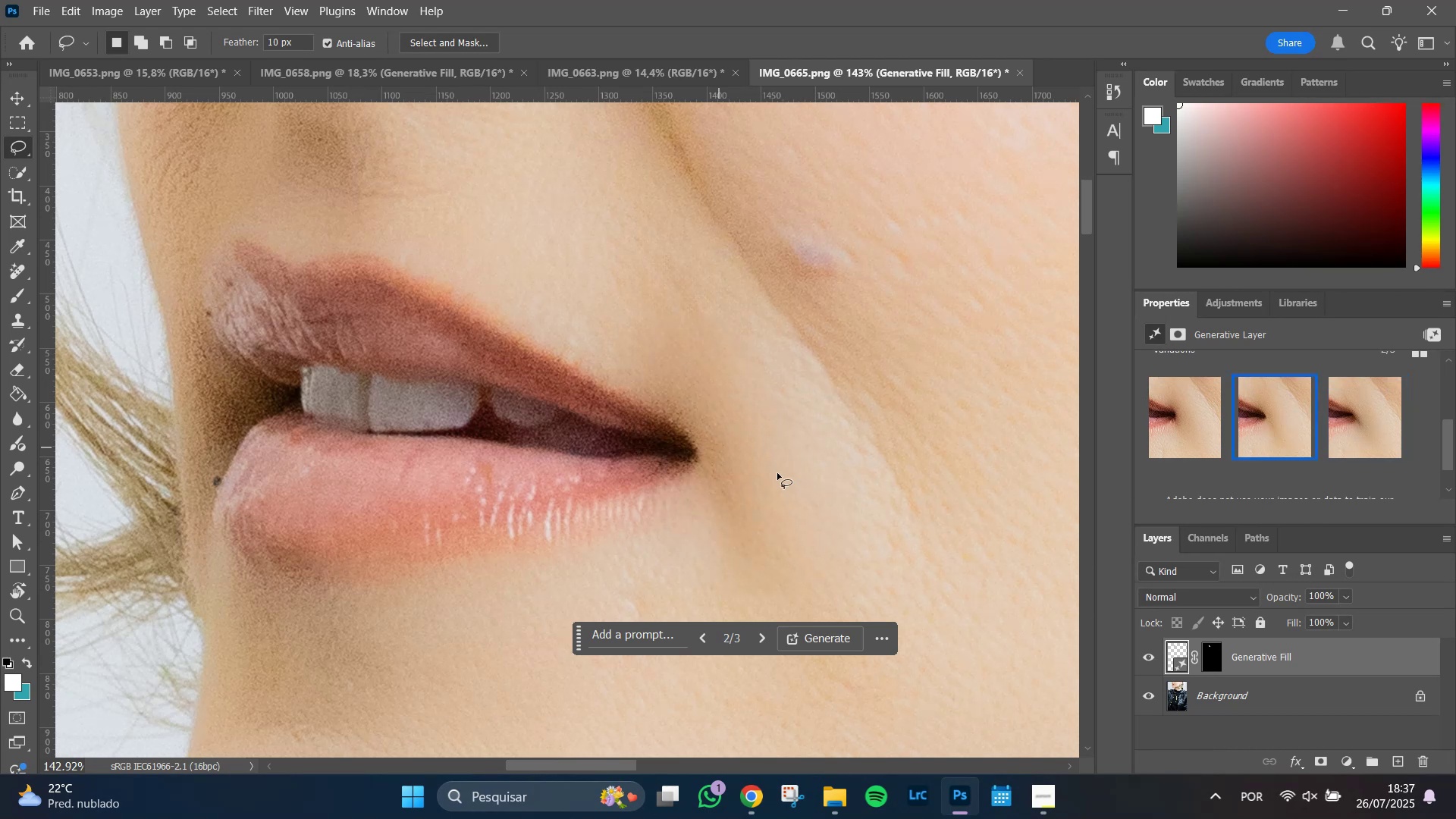 
hold_key(key=AltLeft, duration=1.51)
scroll: coordinate [807, 484], scroll_direction: down, amount: 10.0
 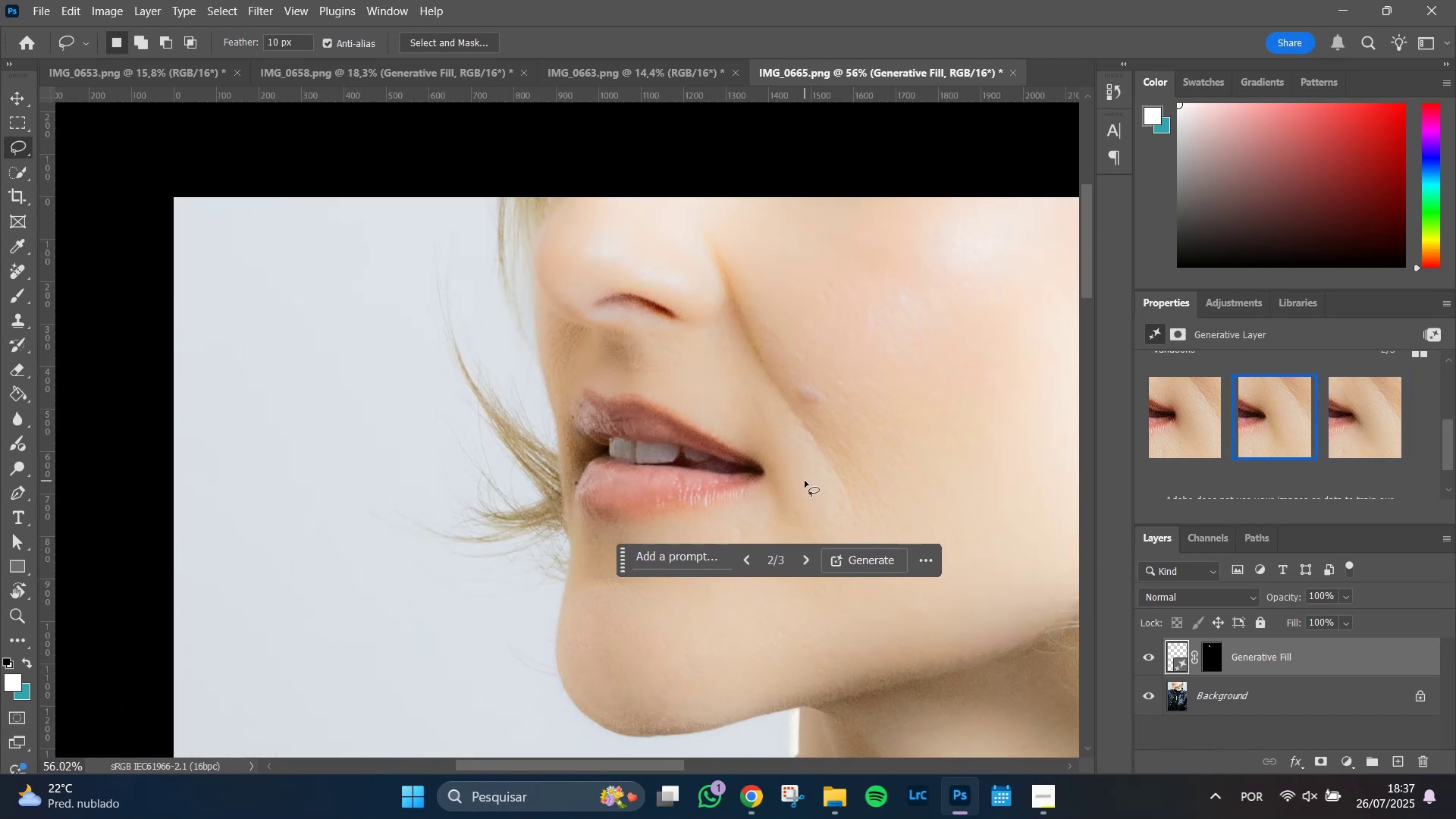 
scroll: coordinate [805, 481], scroll_direction: up, amount: 7.0
 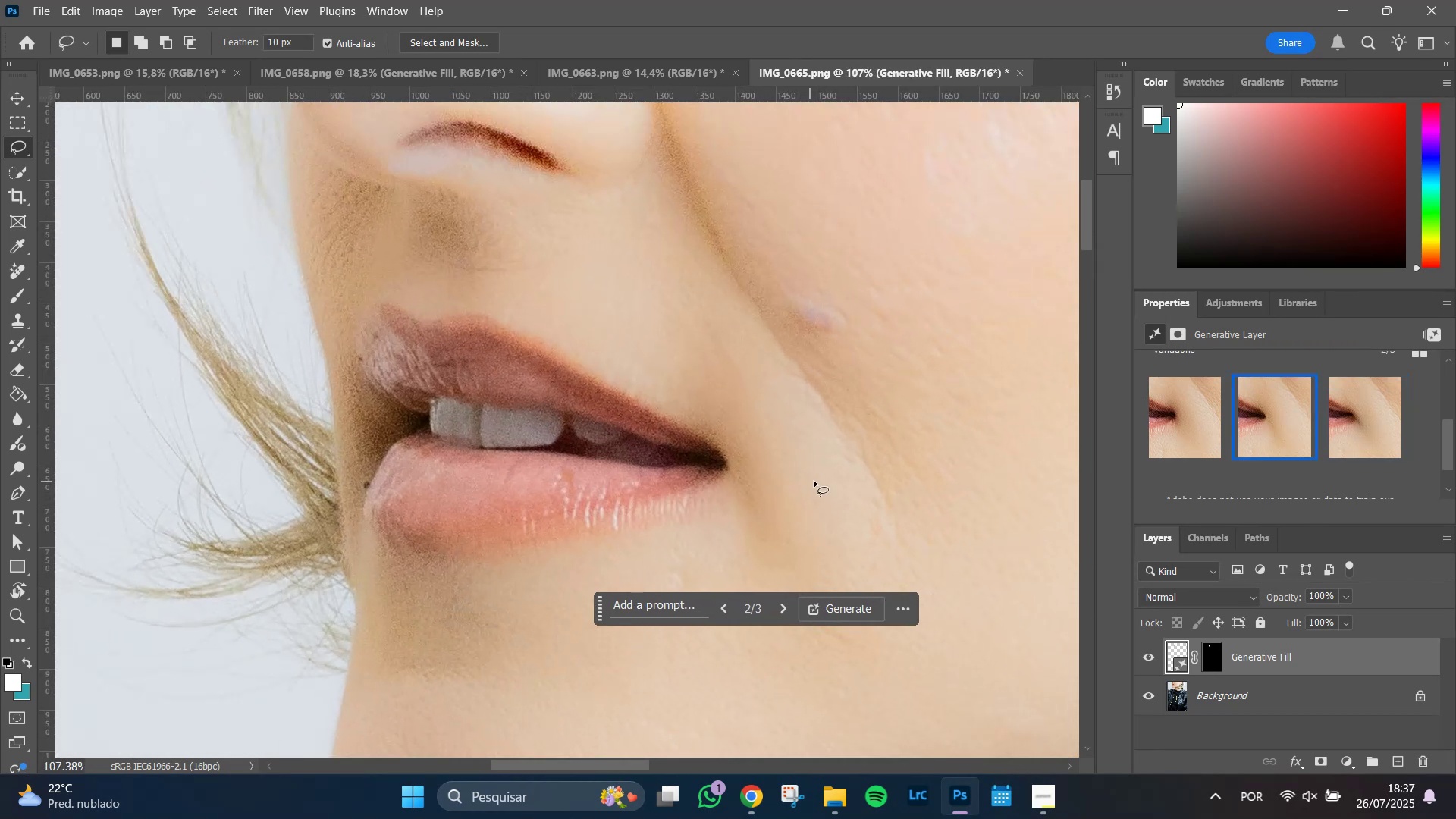 
hold_key(key=AltLeft, duration=0.69)
 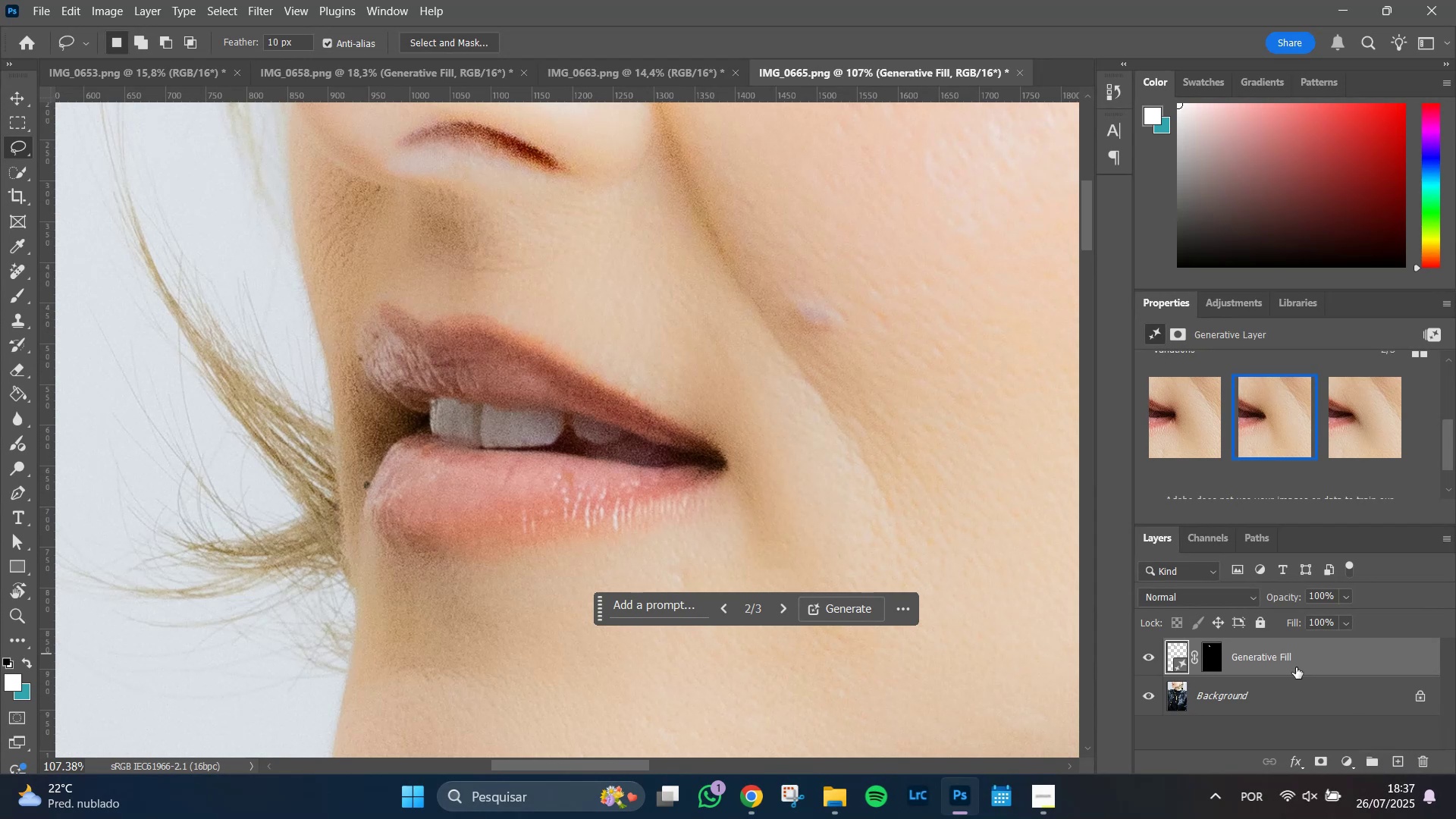 
left_click([1290, 689])
 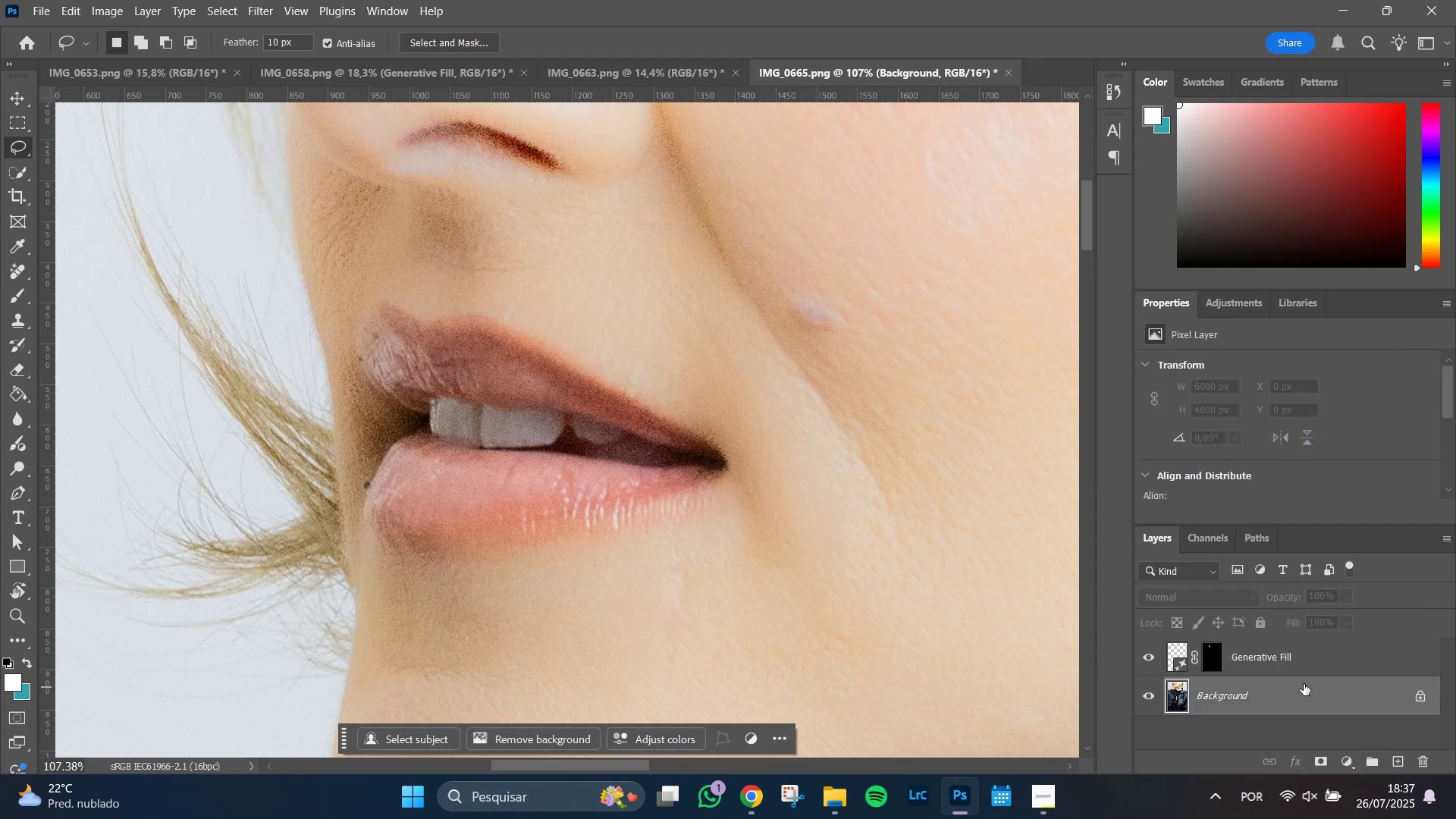 
key(Control+J)
 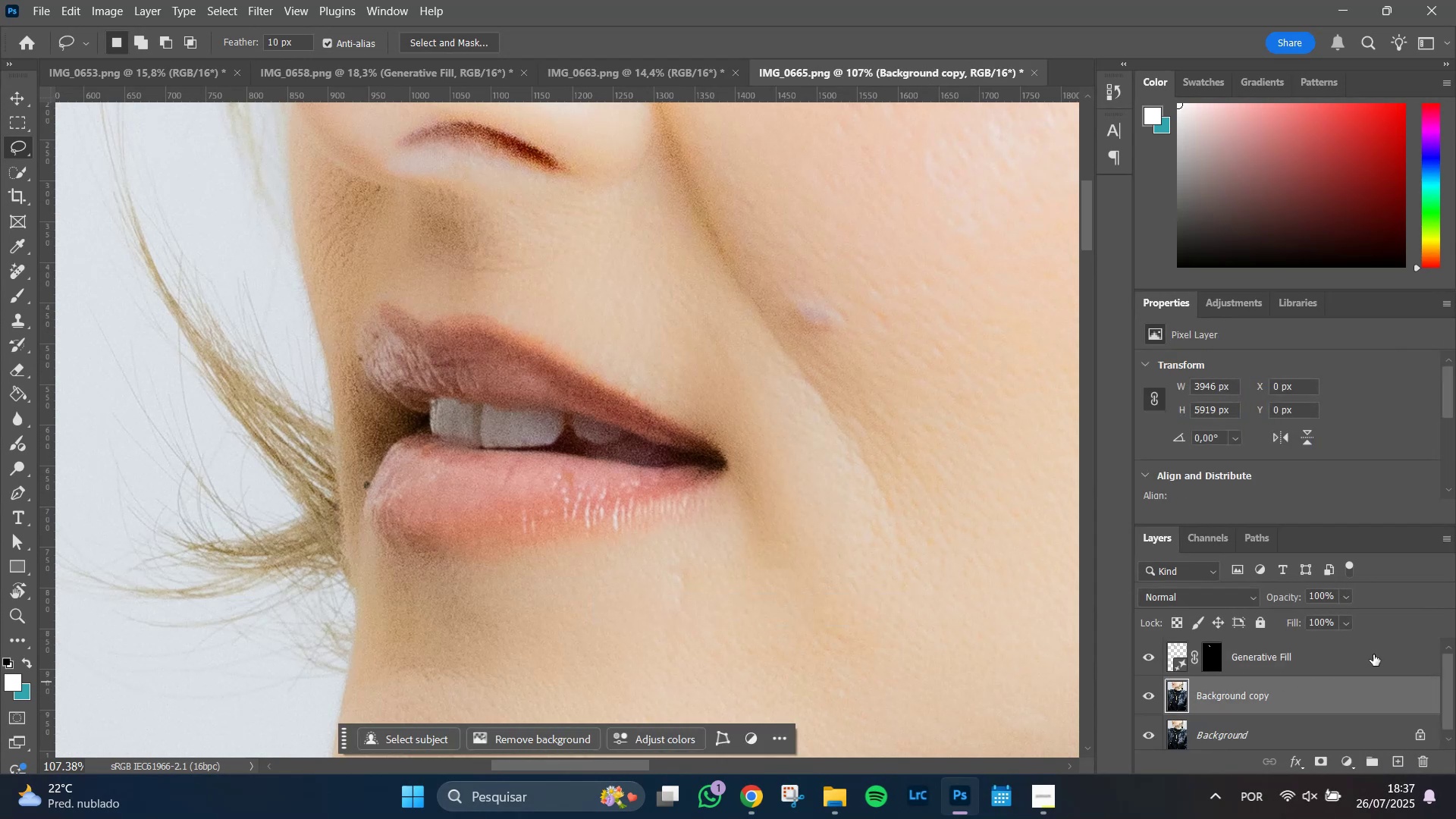 
hold_key(key=ShiftLeft, duration=0.51)
left_click([1351, 665])
 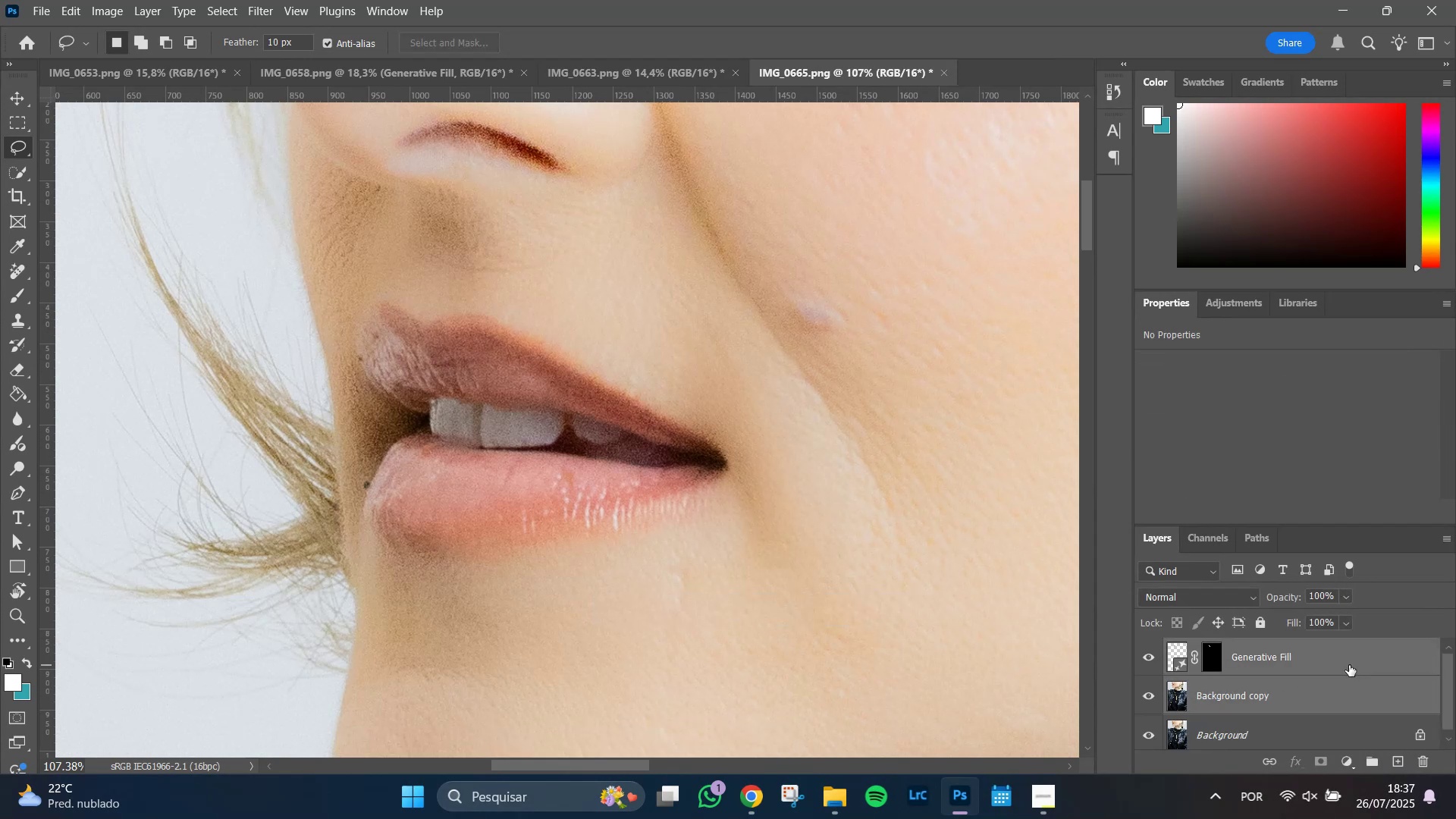 
key(Control+E)
 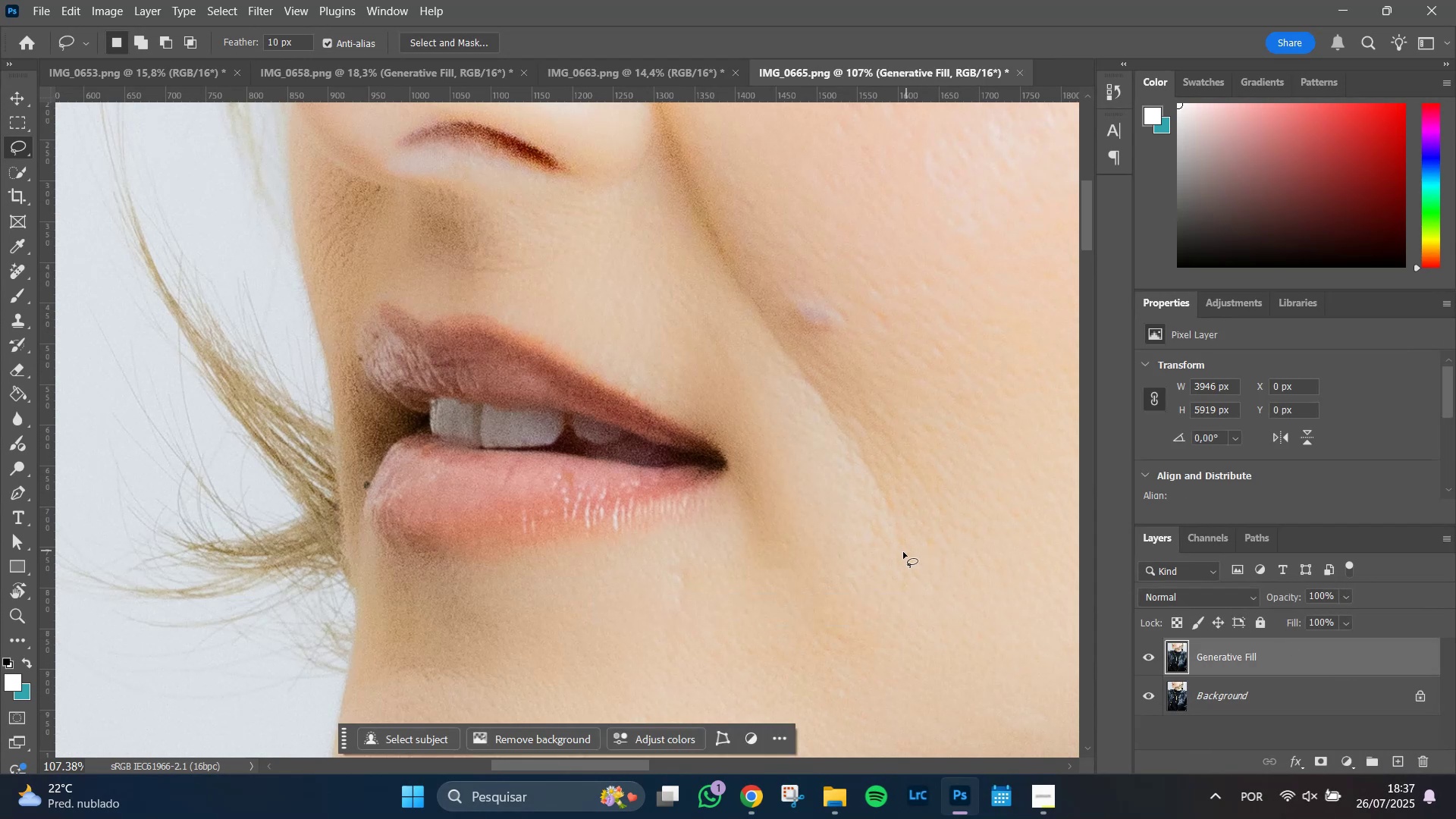 
hold_key(key=AltLeft, duration=1.43)
scroll: coordinate [755, 502], scroll_direction: up, amount: 4.0
 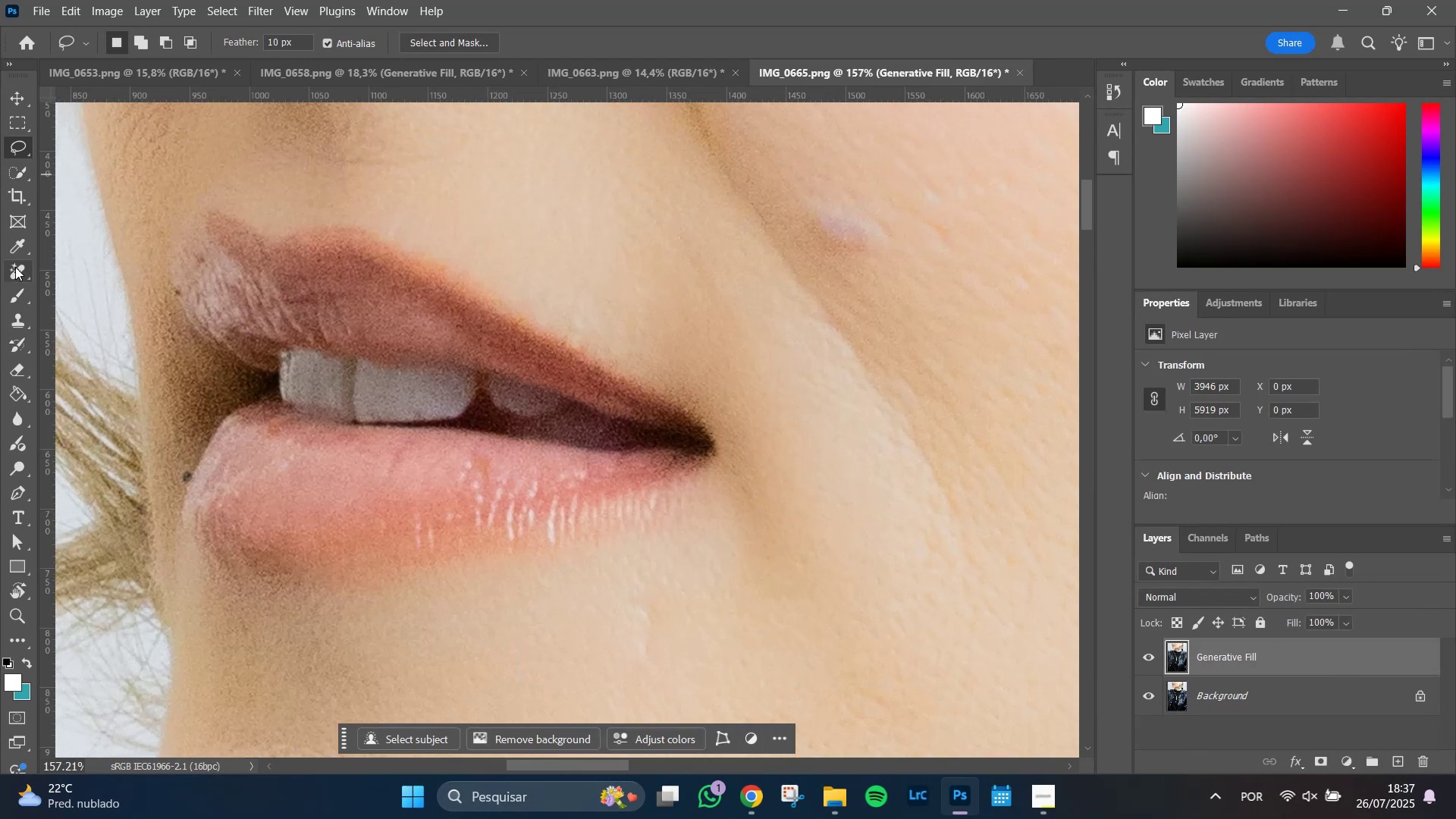 
key(J)
 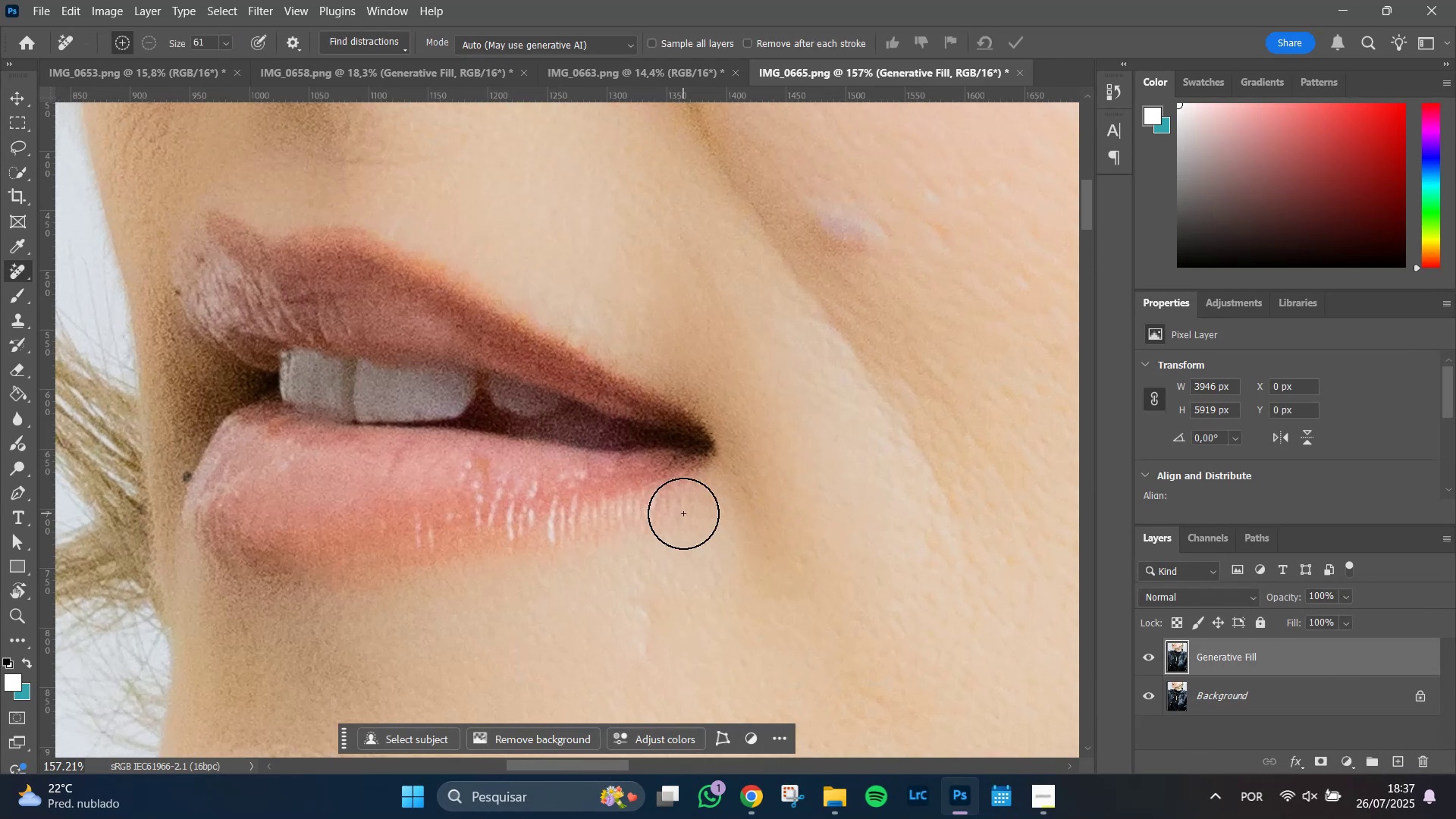 
key(Alt+AltLeft)
 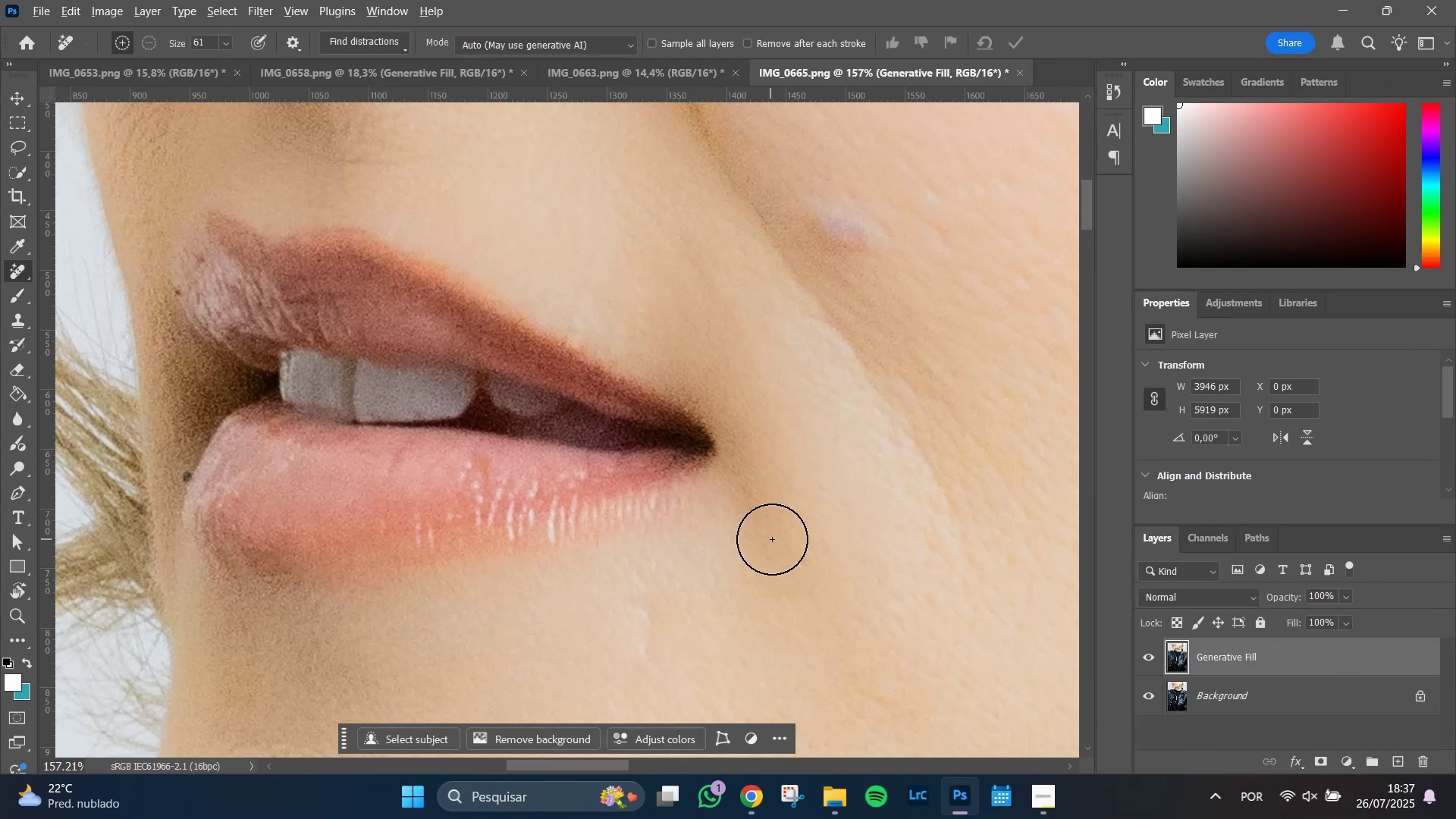 
hold_key(key=AltLeft, duration=0.56)
 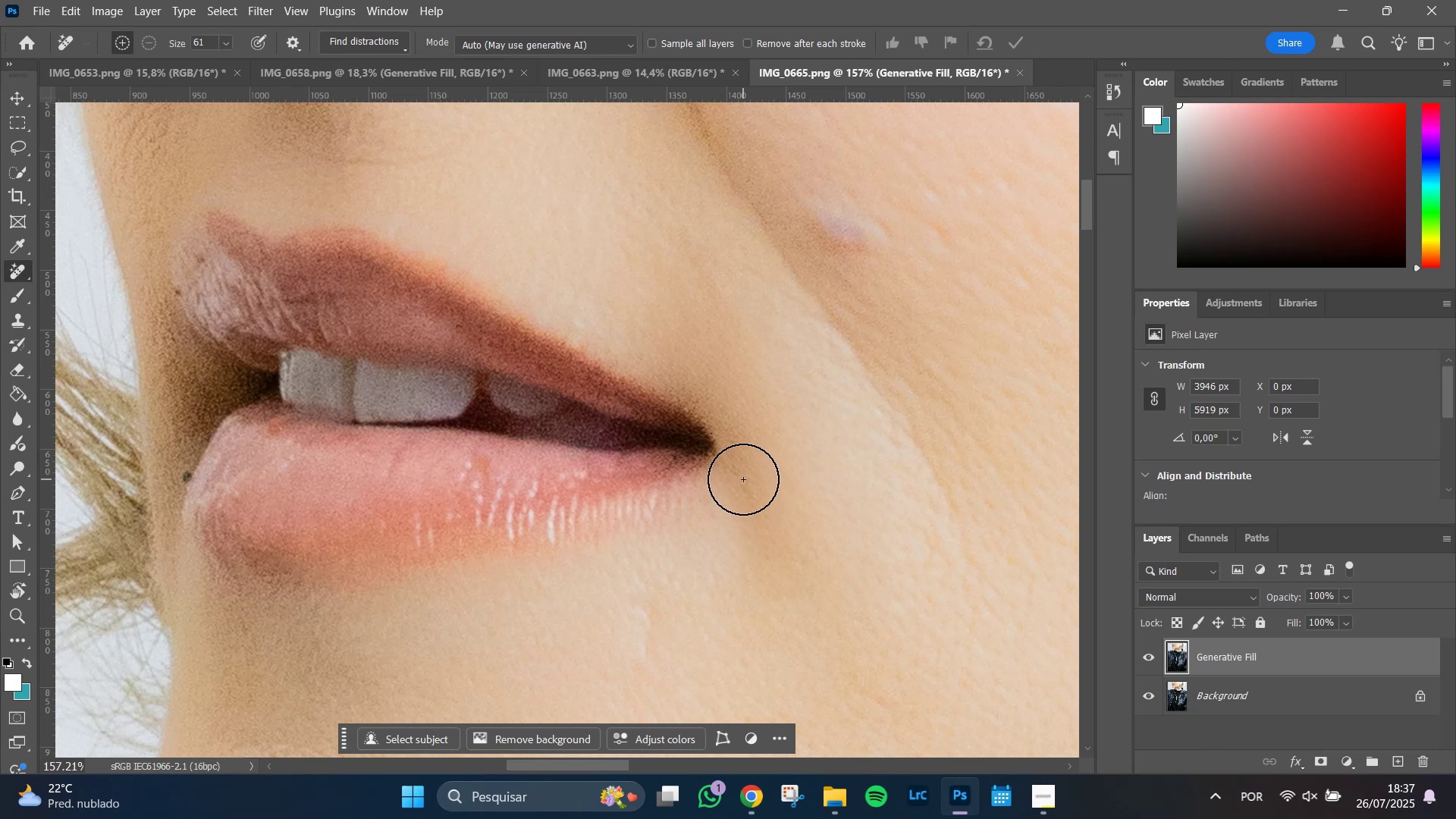 
left_click_drag(start_coordinate=[742, 478], to_coordinate=[754, 475])
 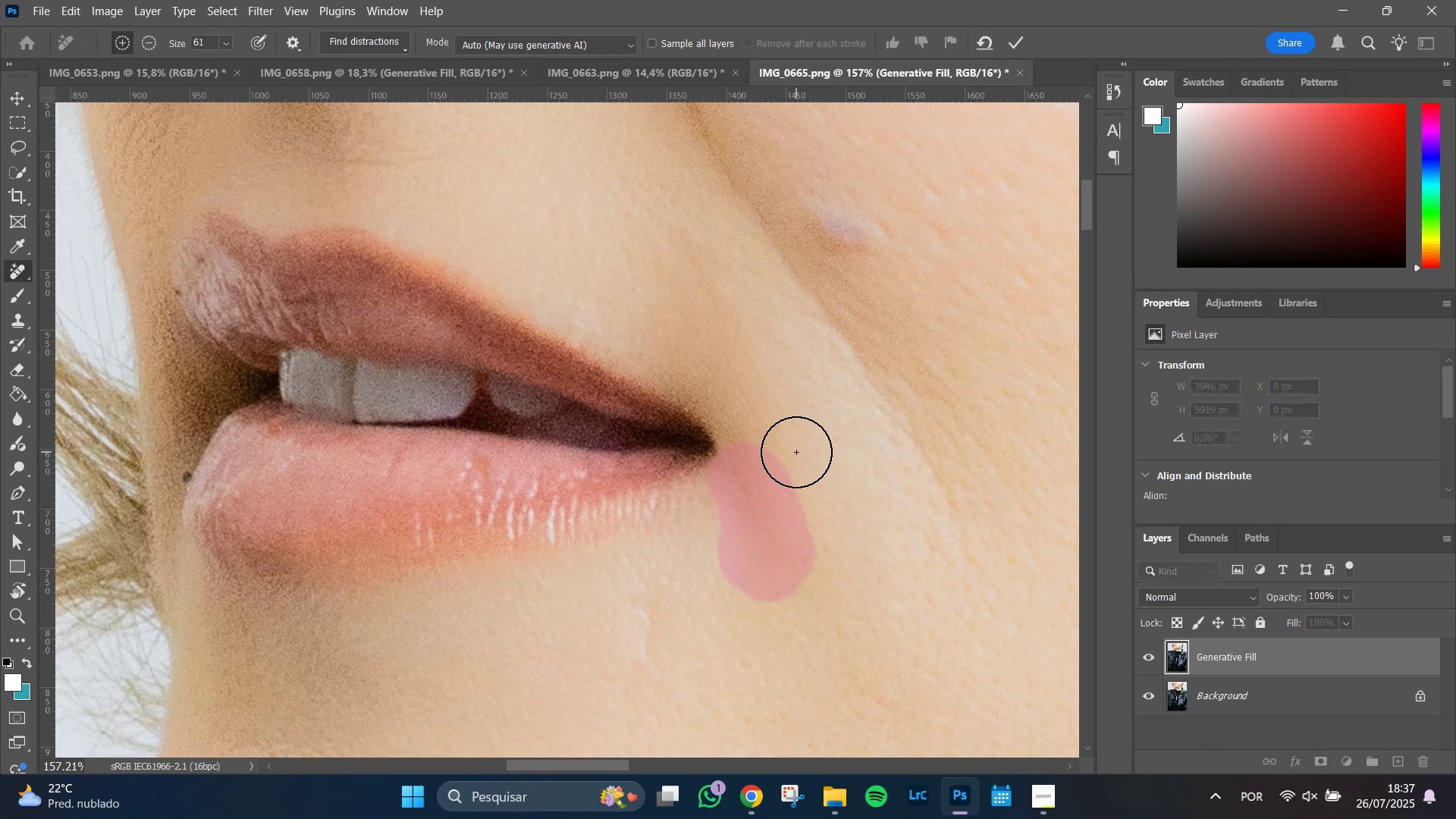 
key(Enter)
 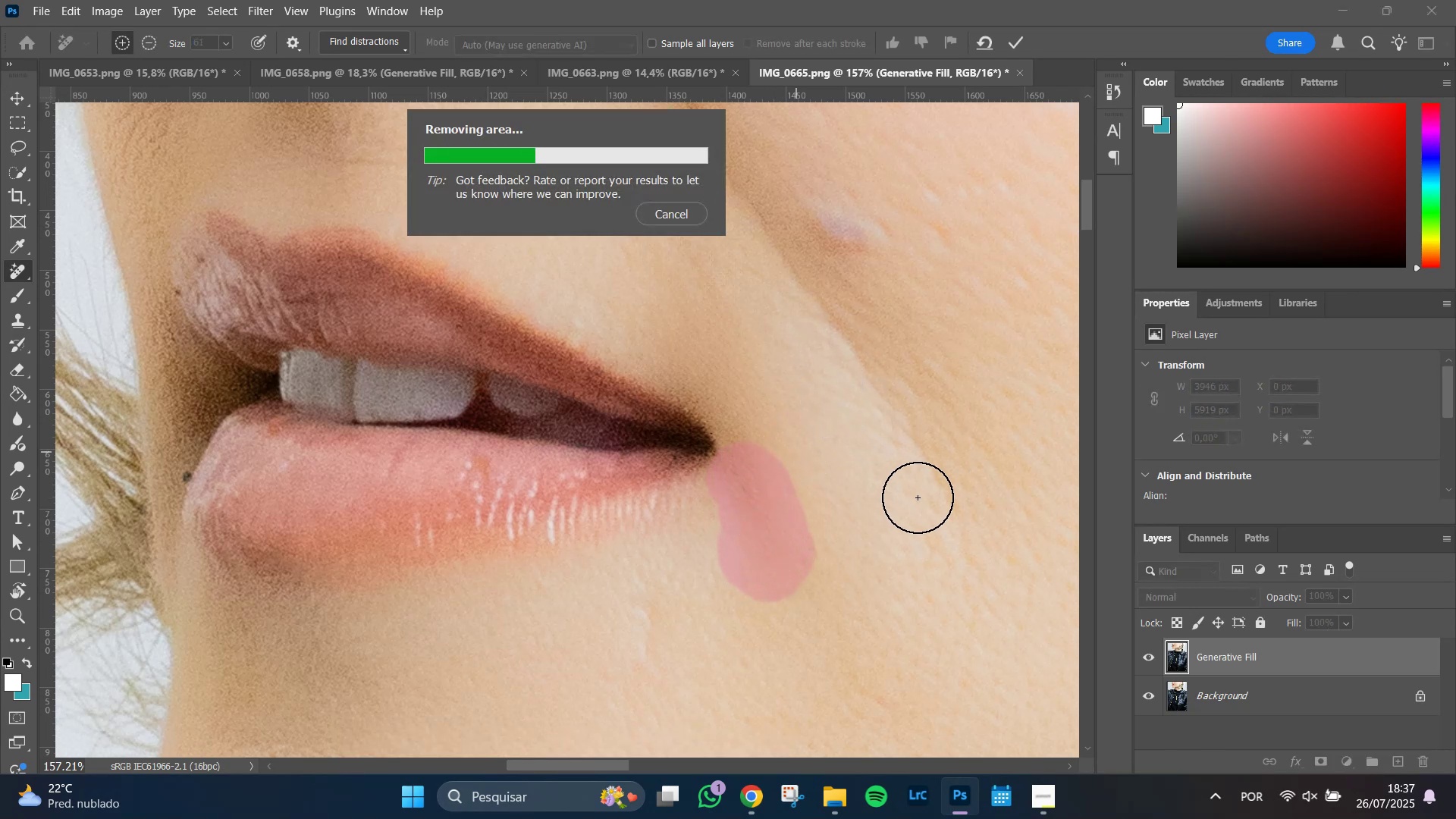 
wait(6.33)
 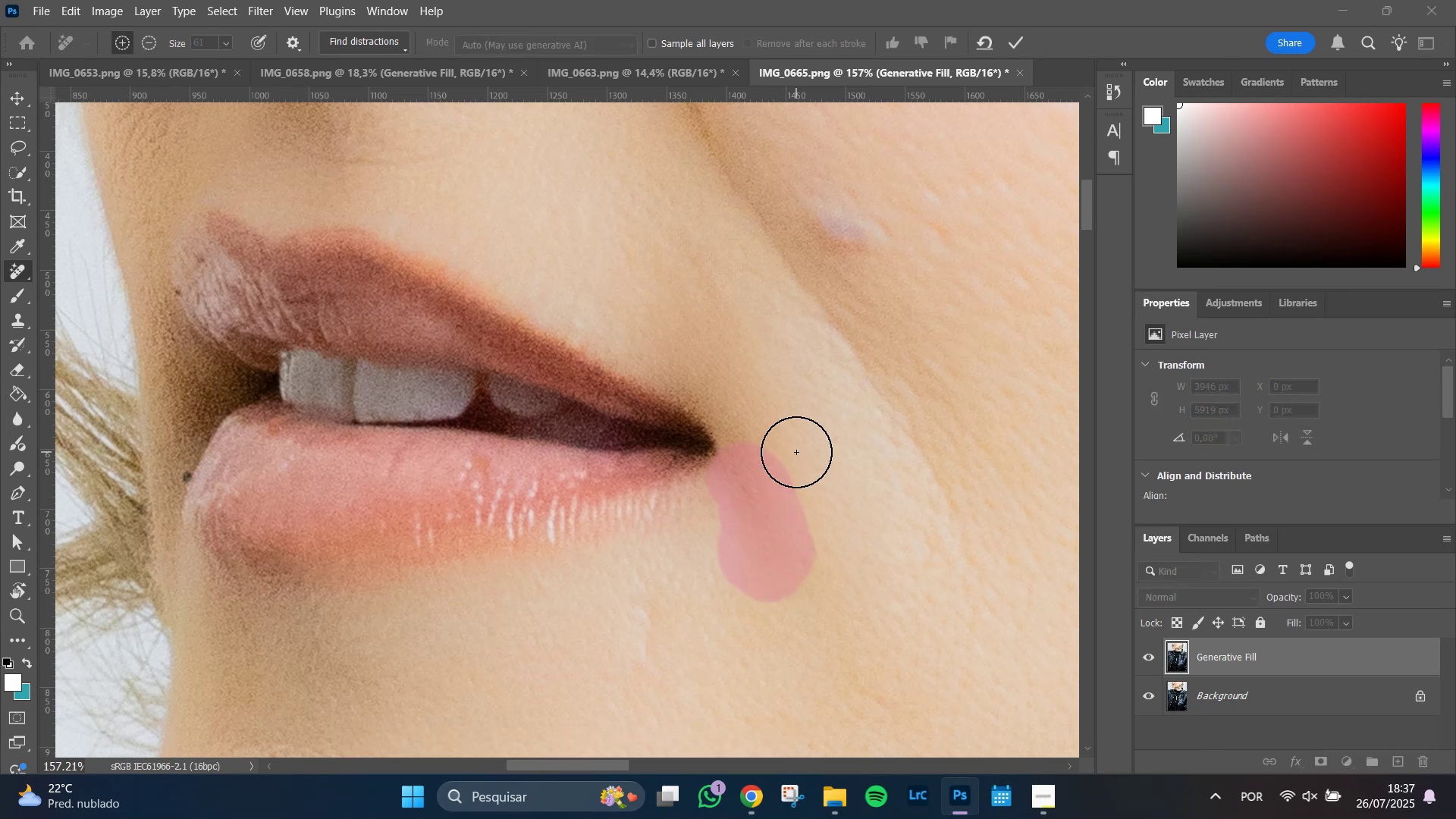 
hold_key(key=Space, duration=1.47)
 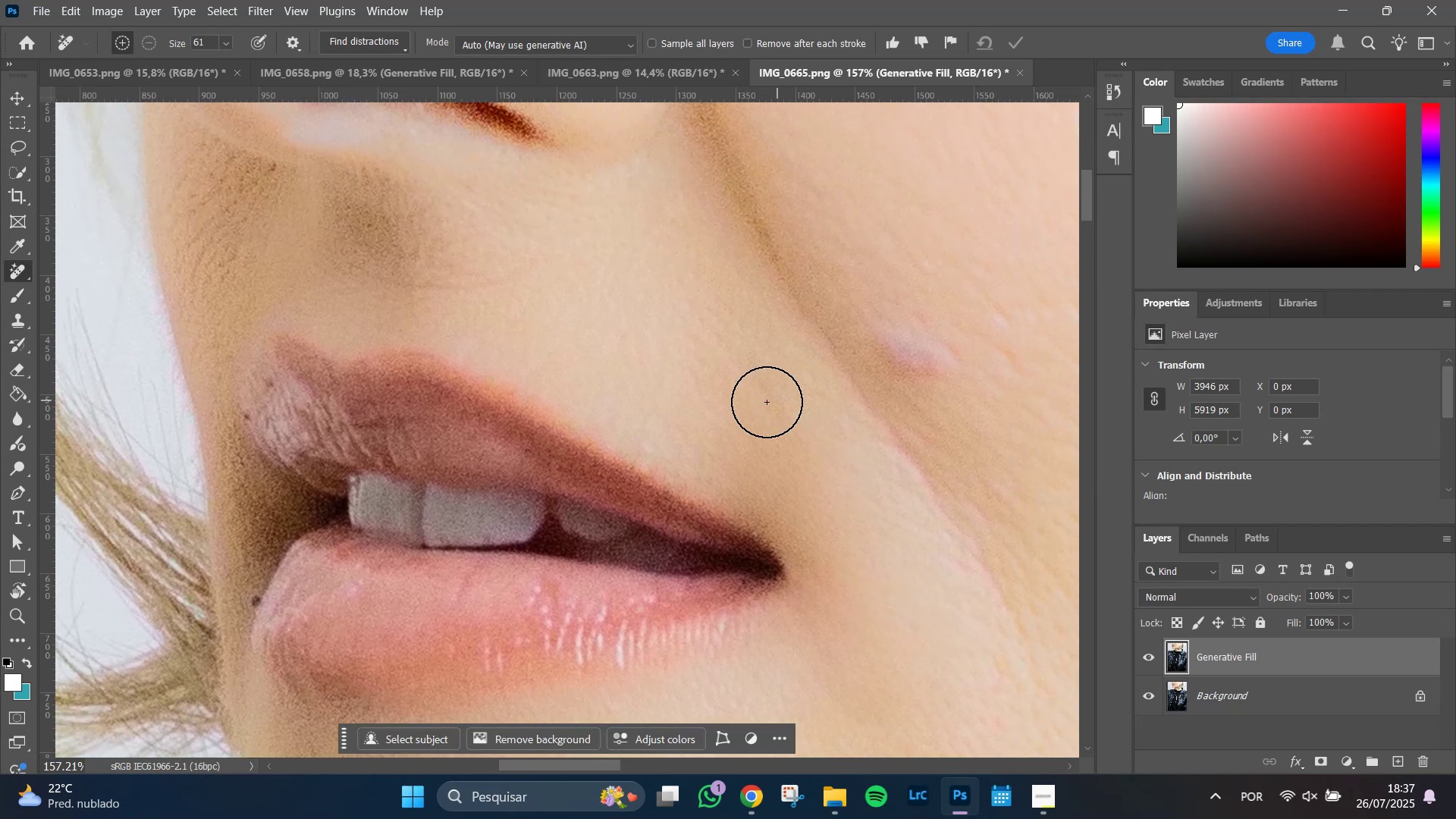 
left_click_drag(start_coordinate=[822, 463], to_coordinate=[891, 587])
 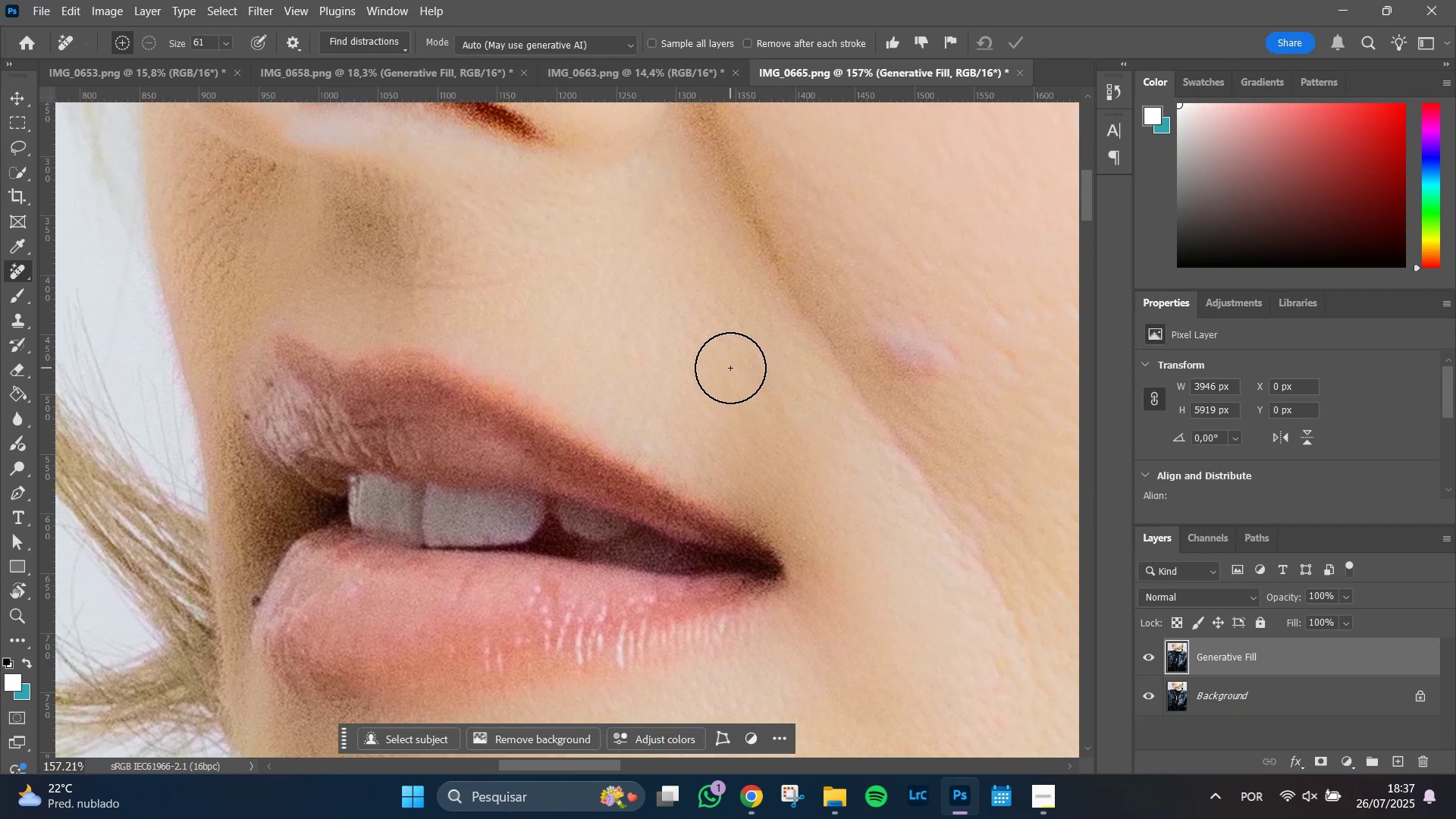 
left_click_drag(start_coordinate=[737, 377], to_coordinate=[791, 445])
 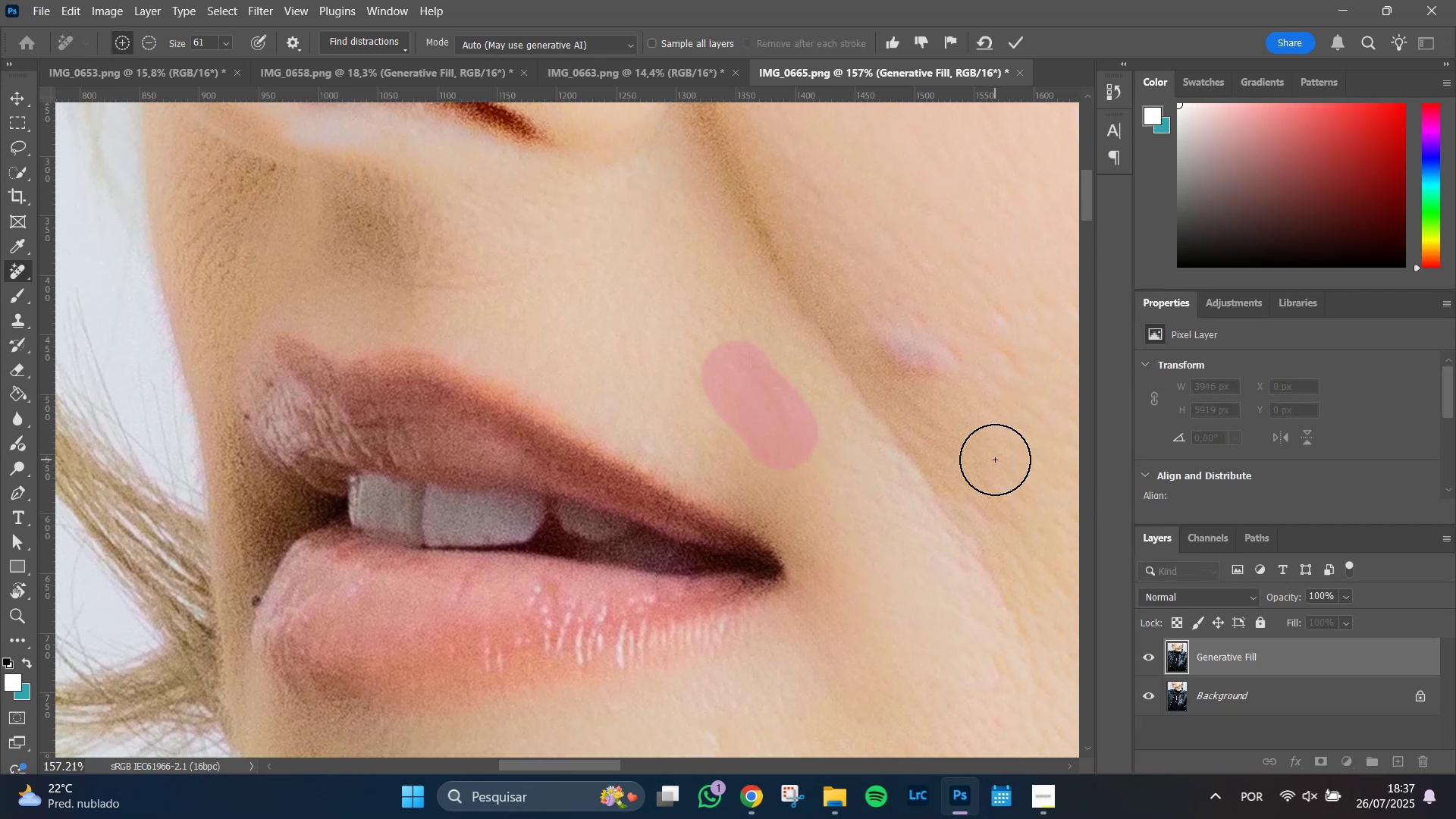 
key(Enter)
 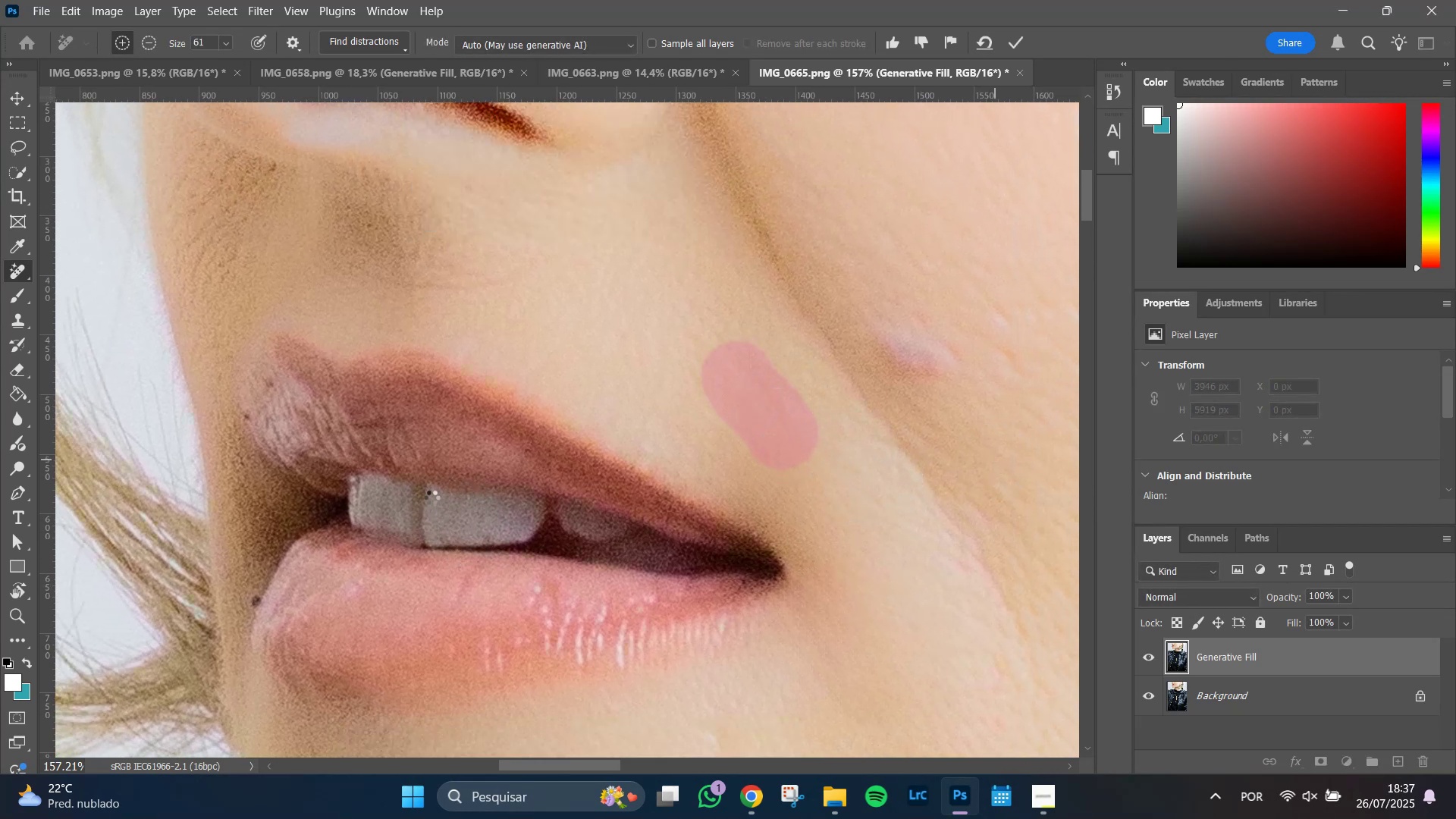 
hold_key(key=AltLeft, duration=1.19)
 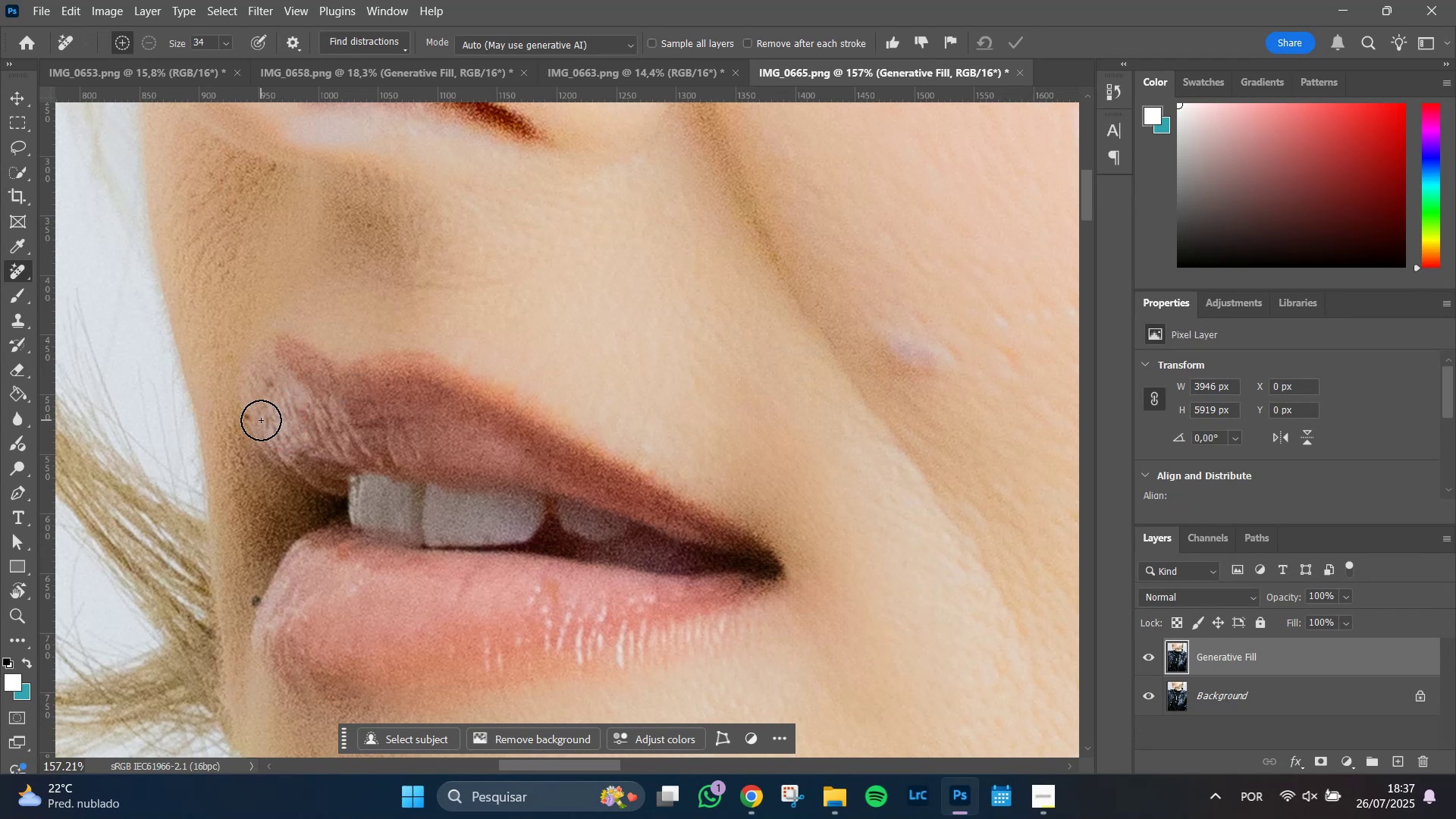 
hold_key(key=Space, duration=0.95)
 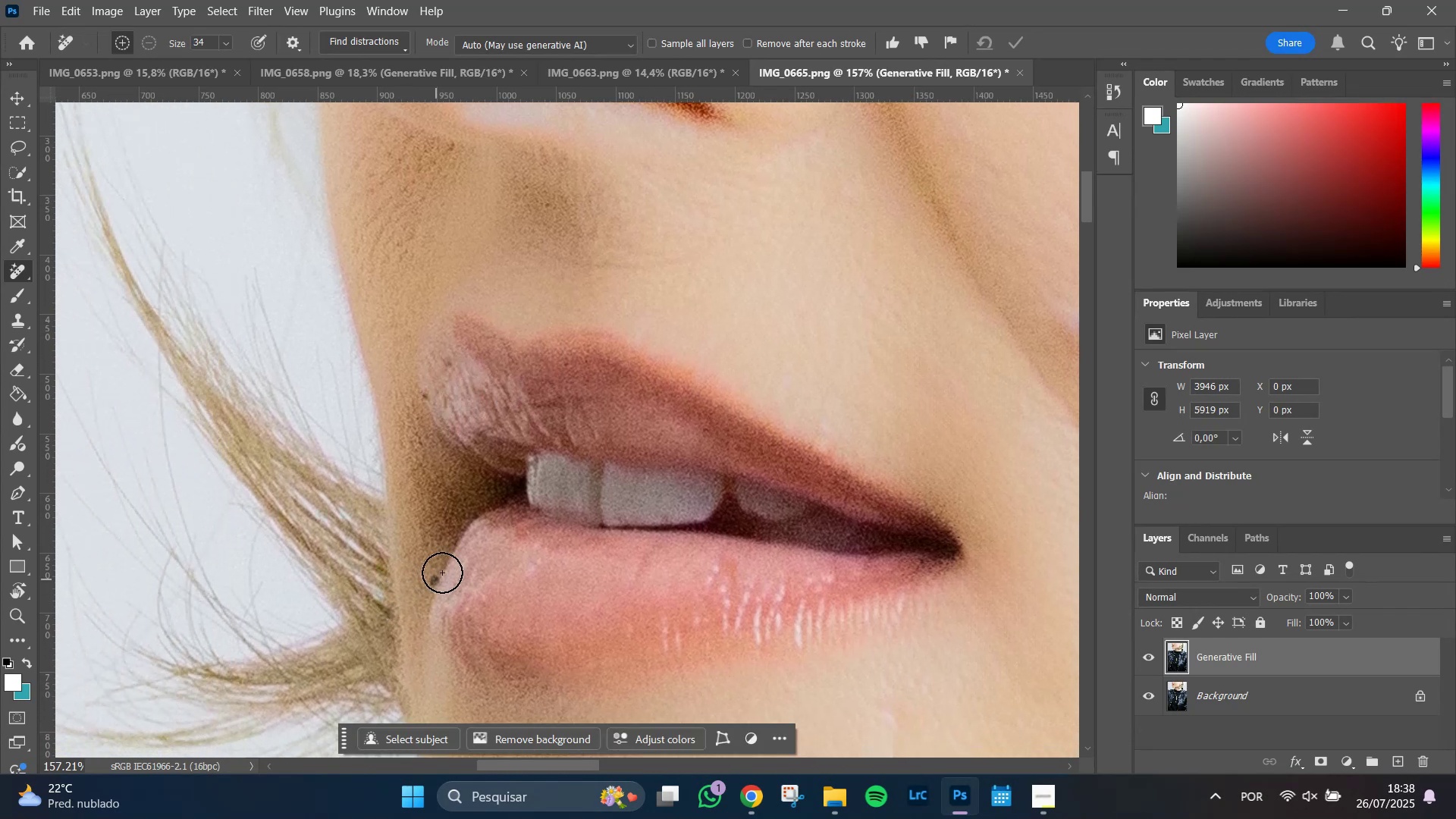 
left_click_drag(start_coordinate=[264, 422], to_coordinate=[442, 401])
 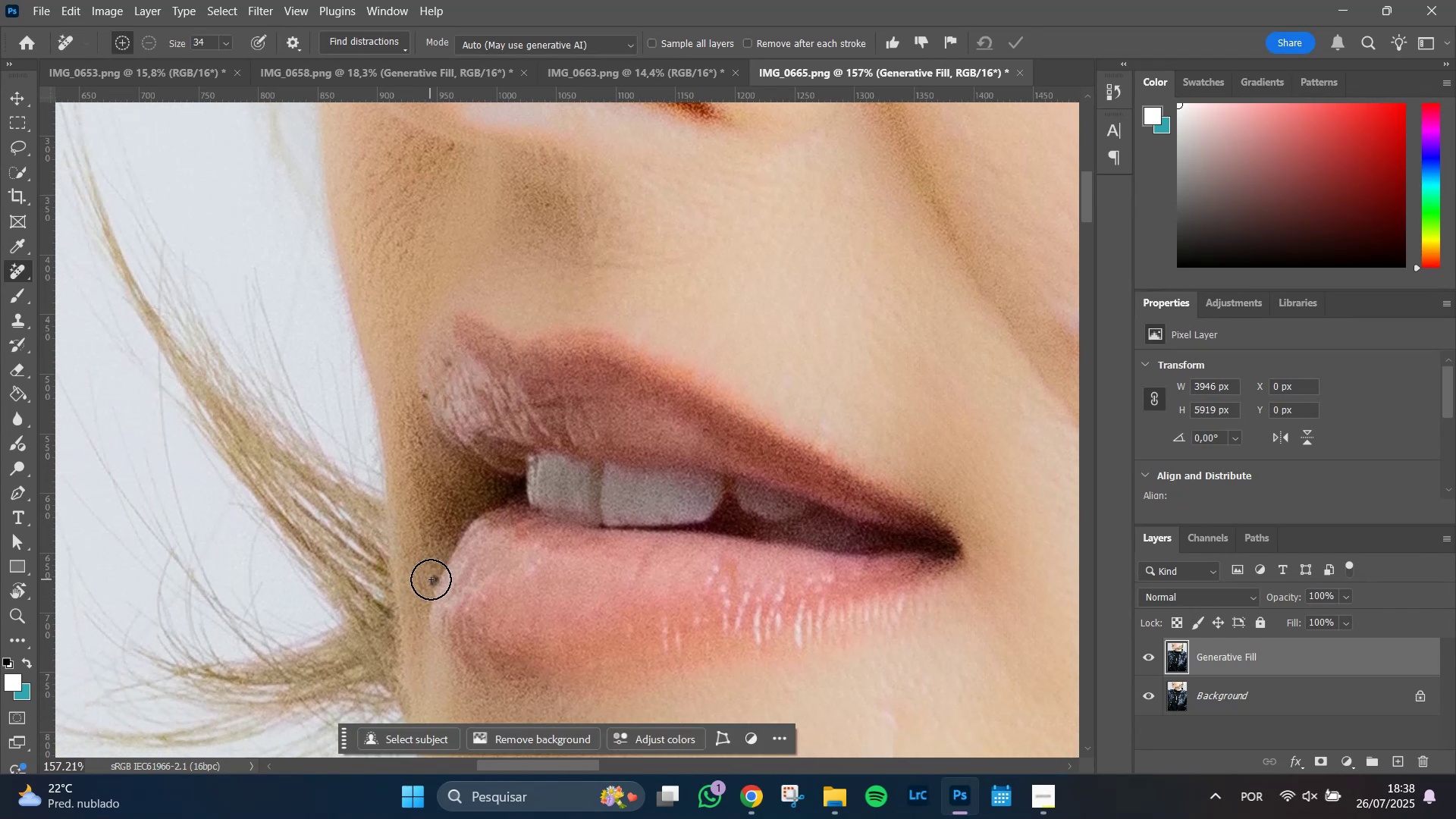 
hold_key(key=AltLeft, duration=0.58)
 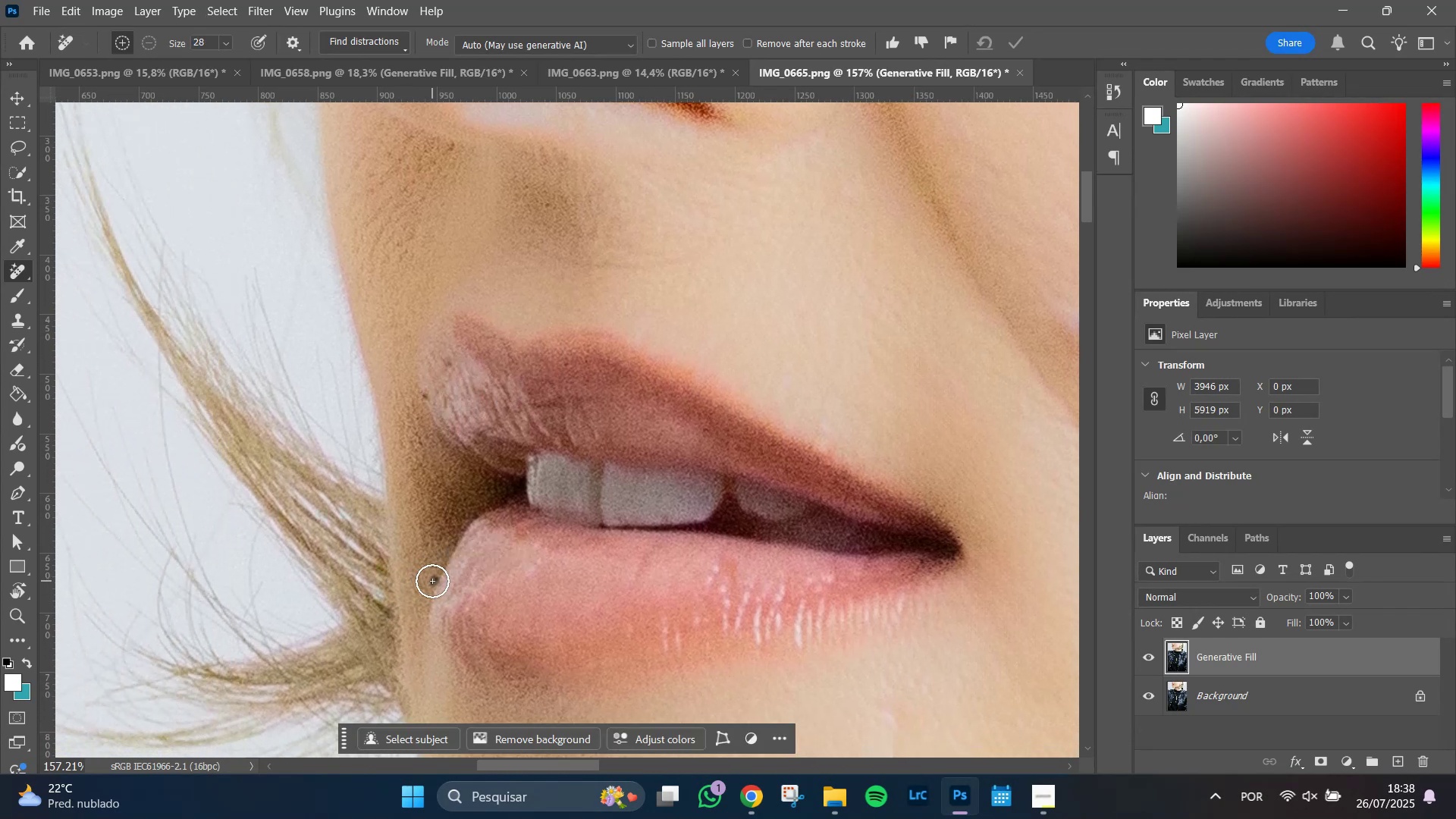 
left_click([432, 581])
 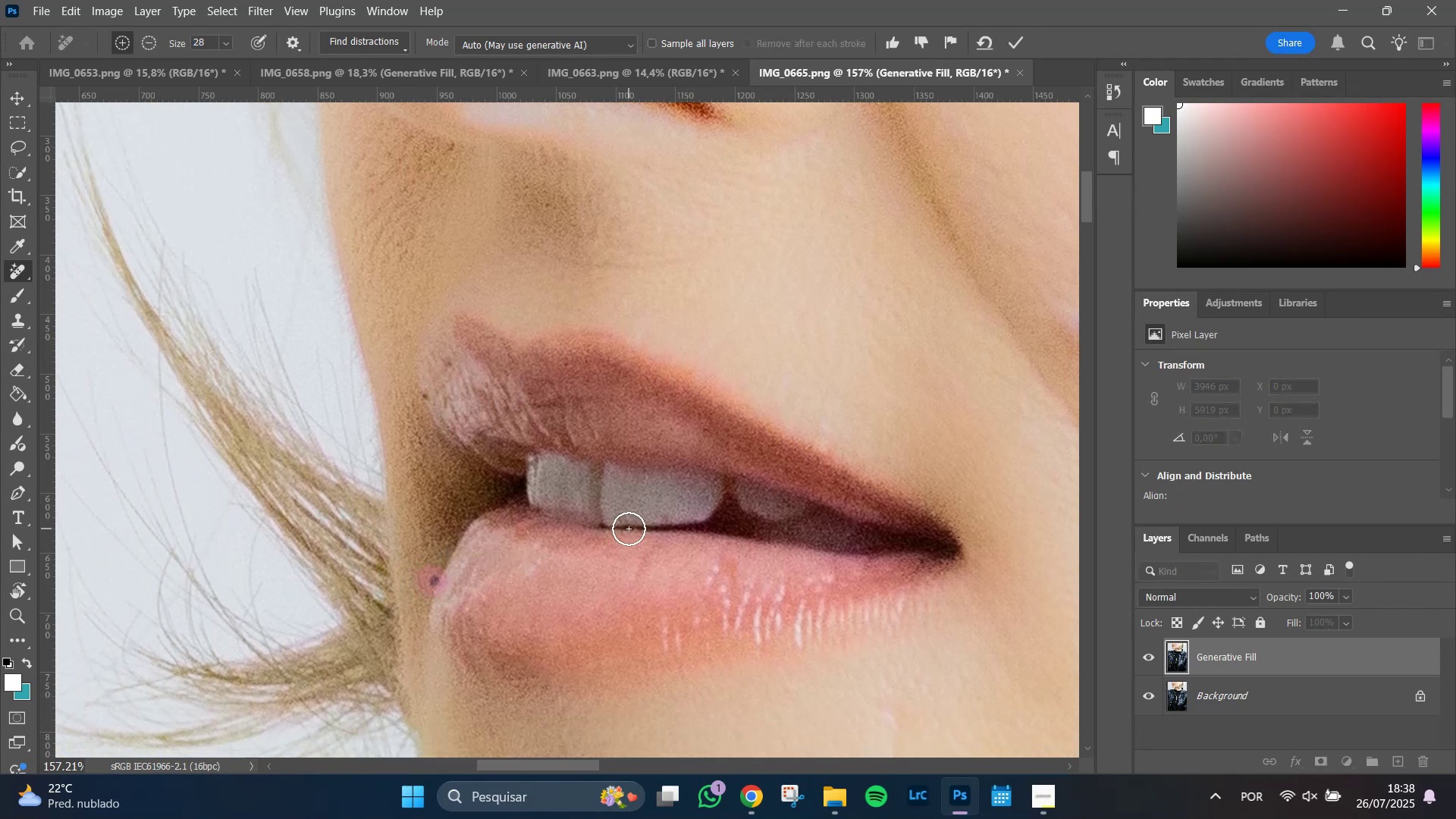 
key(Enter)
 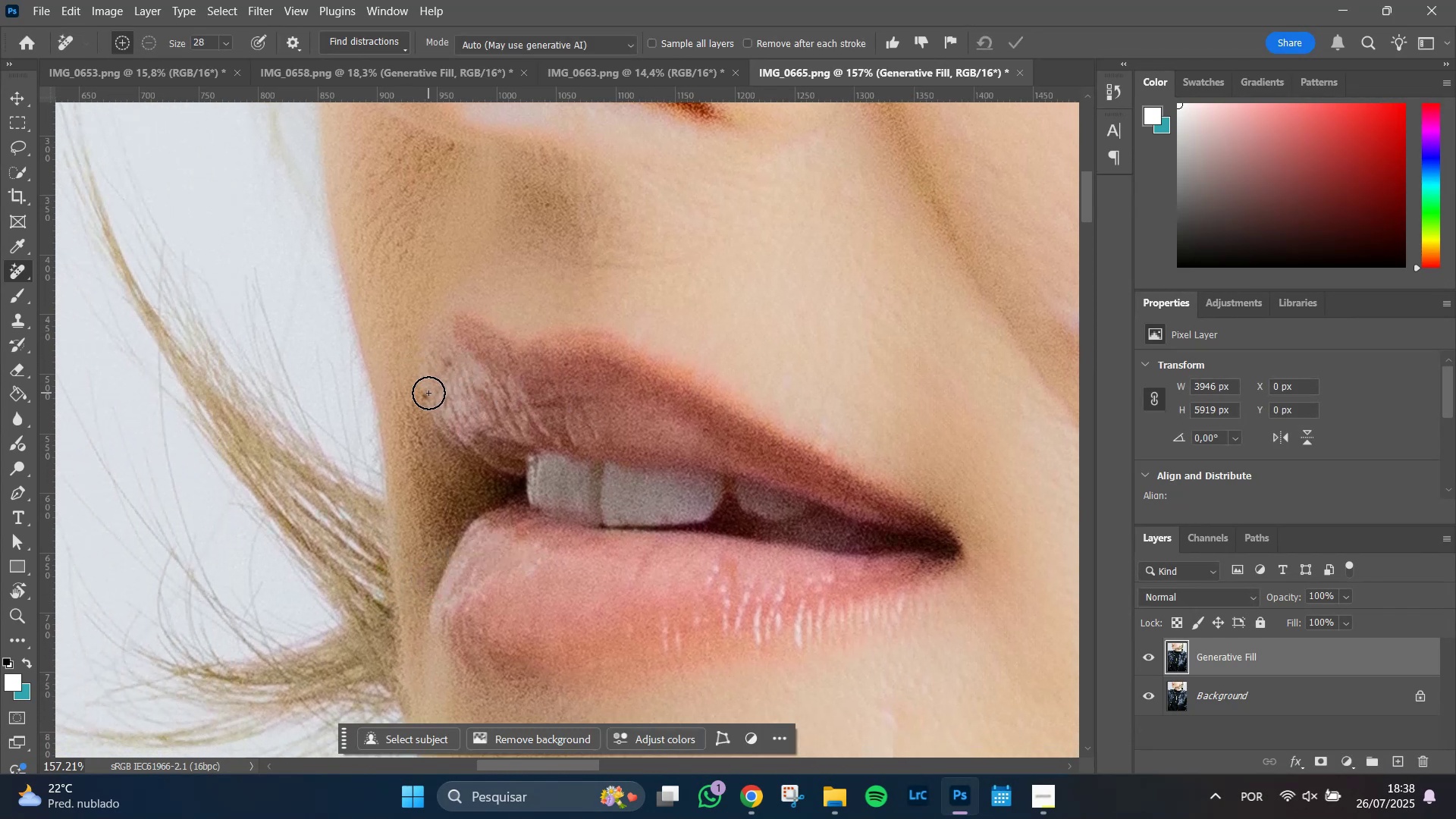 
left_click([421, 395])
 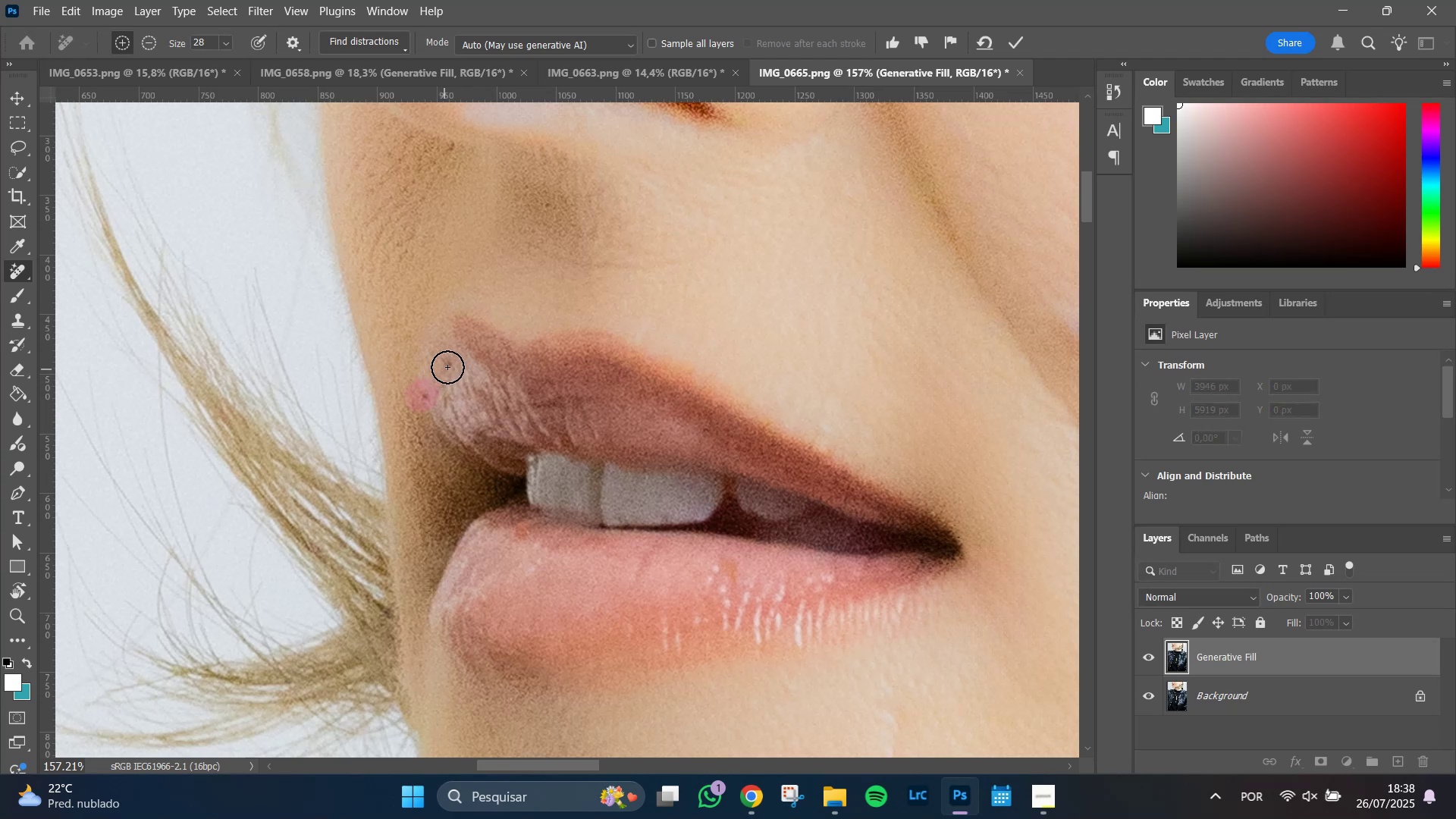 
left_click([447, 367])
 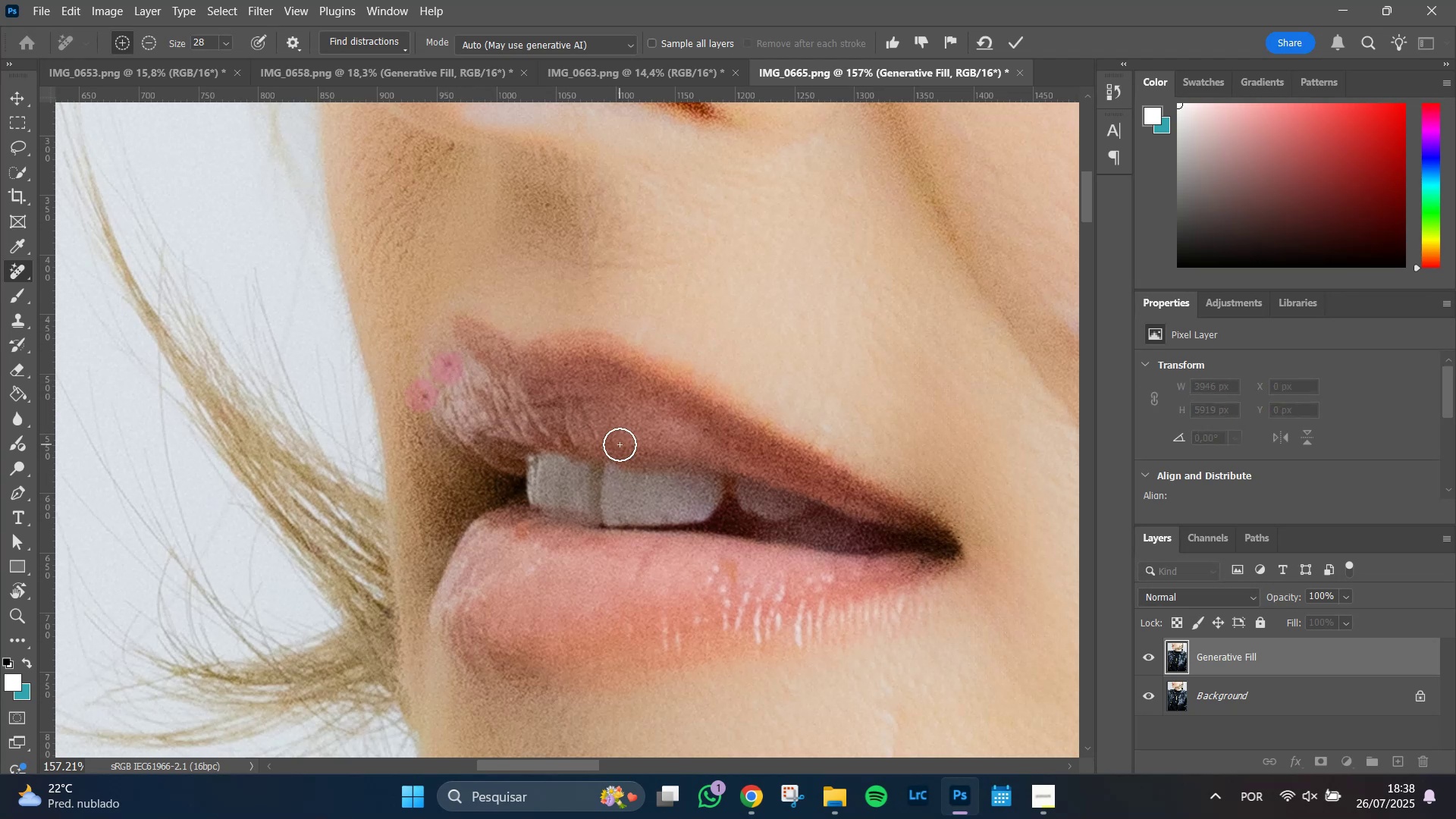 
key(Enter)
 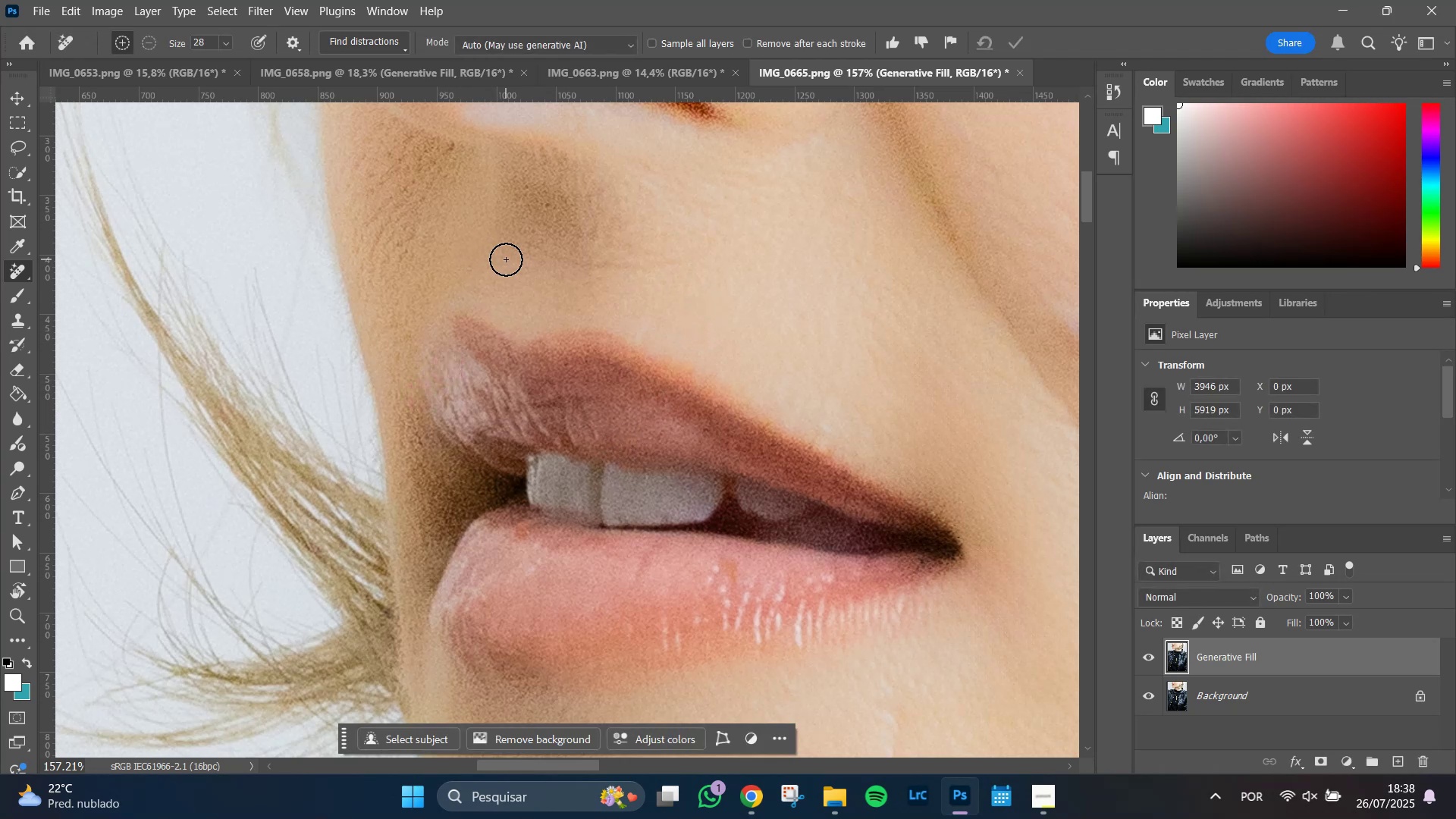 
left_click_drag(start_coordinate=[525, 243], to_coordinate=[703, 251])
 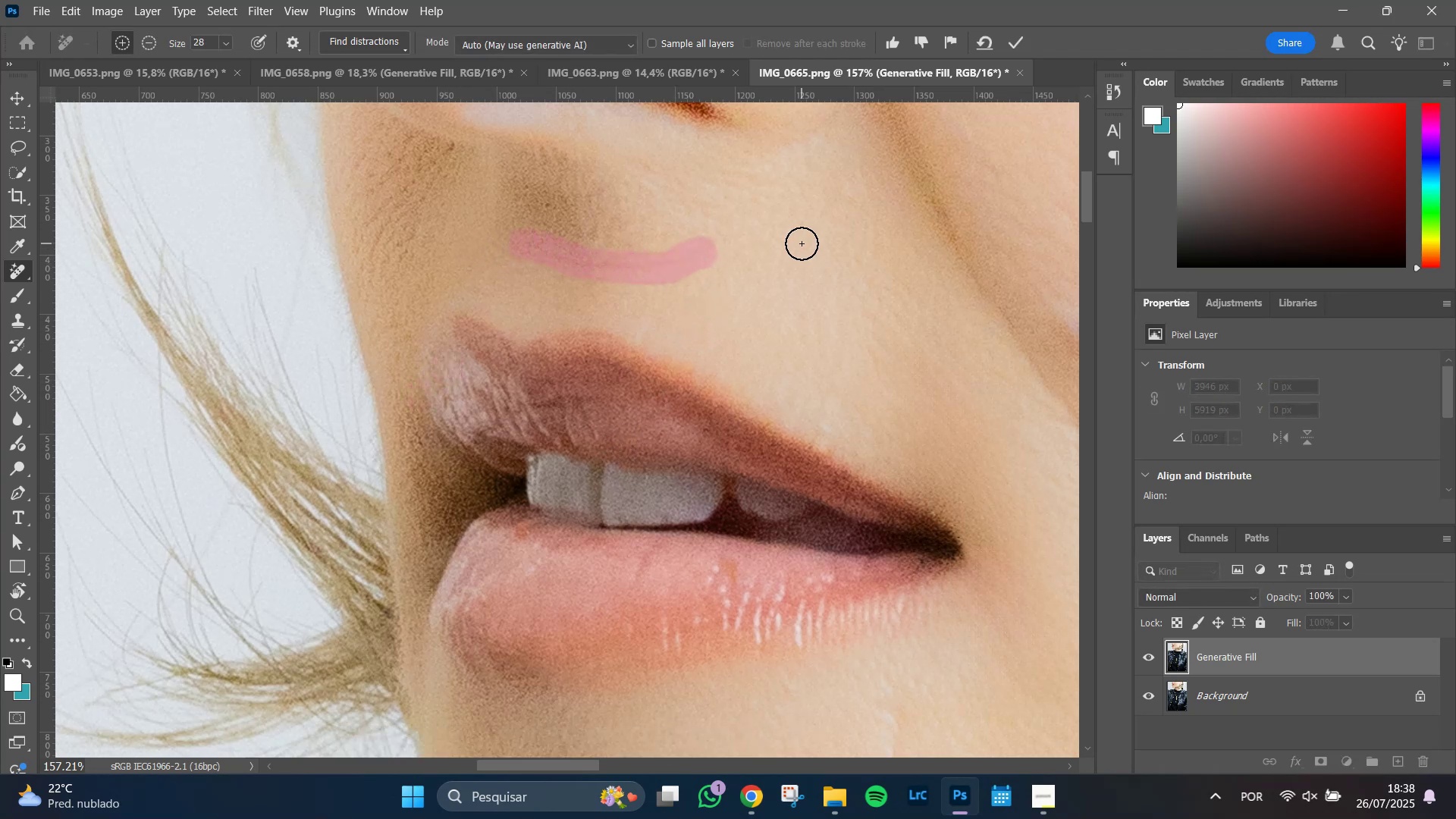 
key(Enter)
 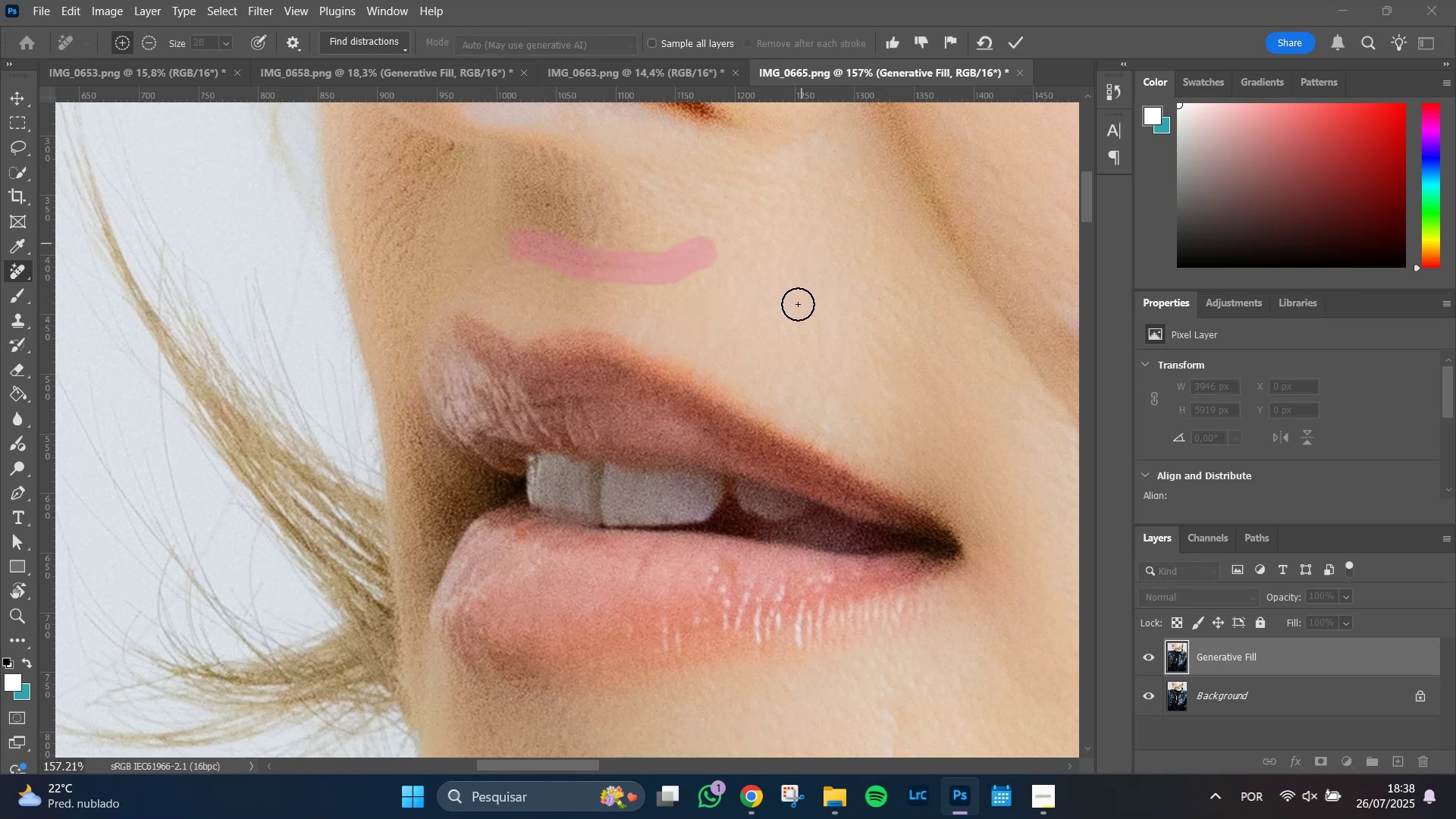 
key(Alt+AltLeft)
 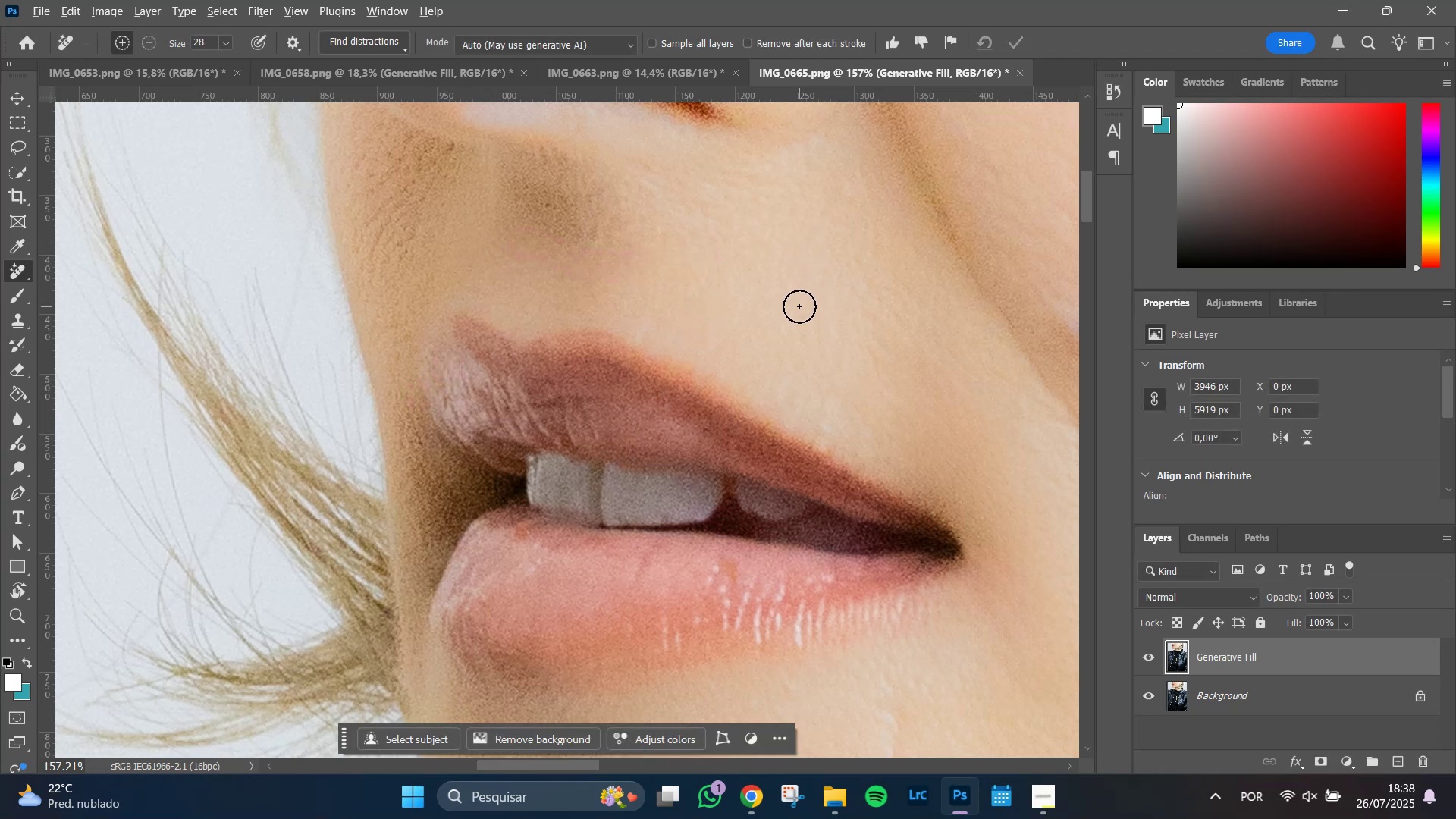 
scroll: coordinate [799, 306], scroll_direction: down, amount: 4.0
 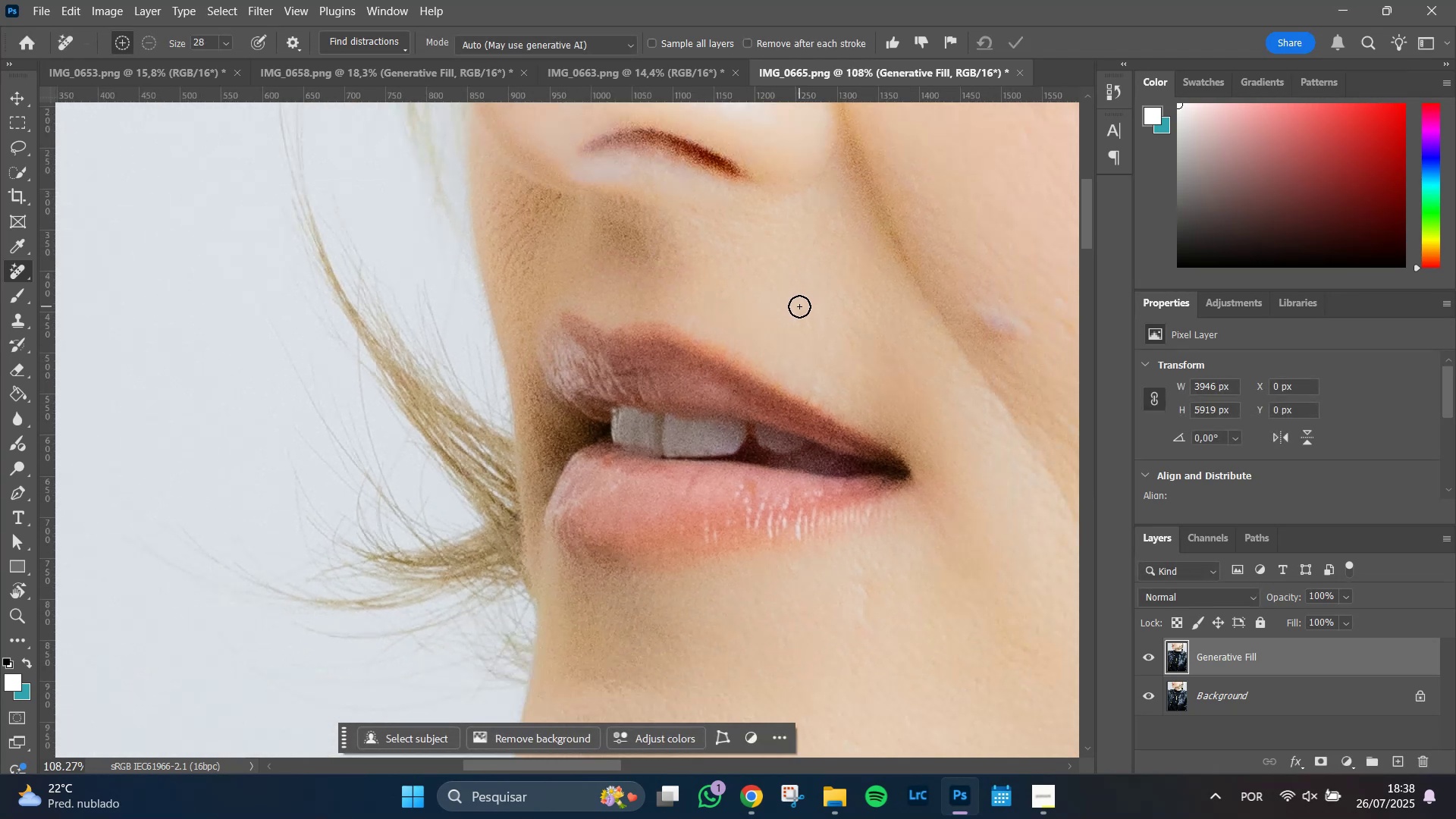 
hold_key(key=Space, duration=1.19)
 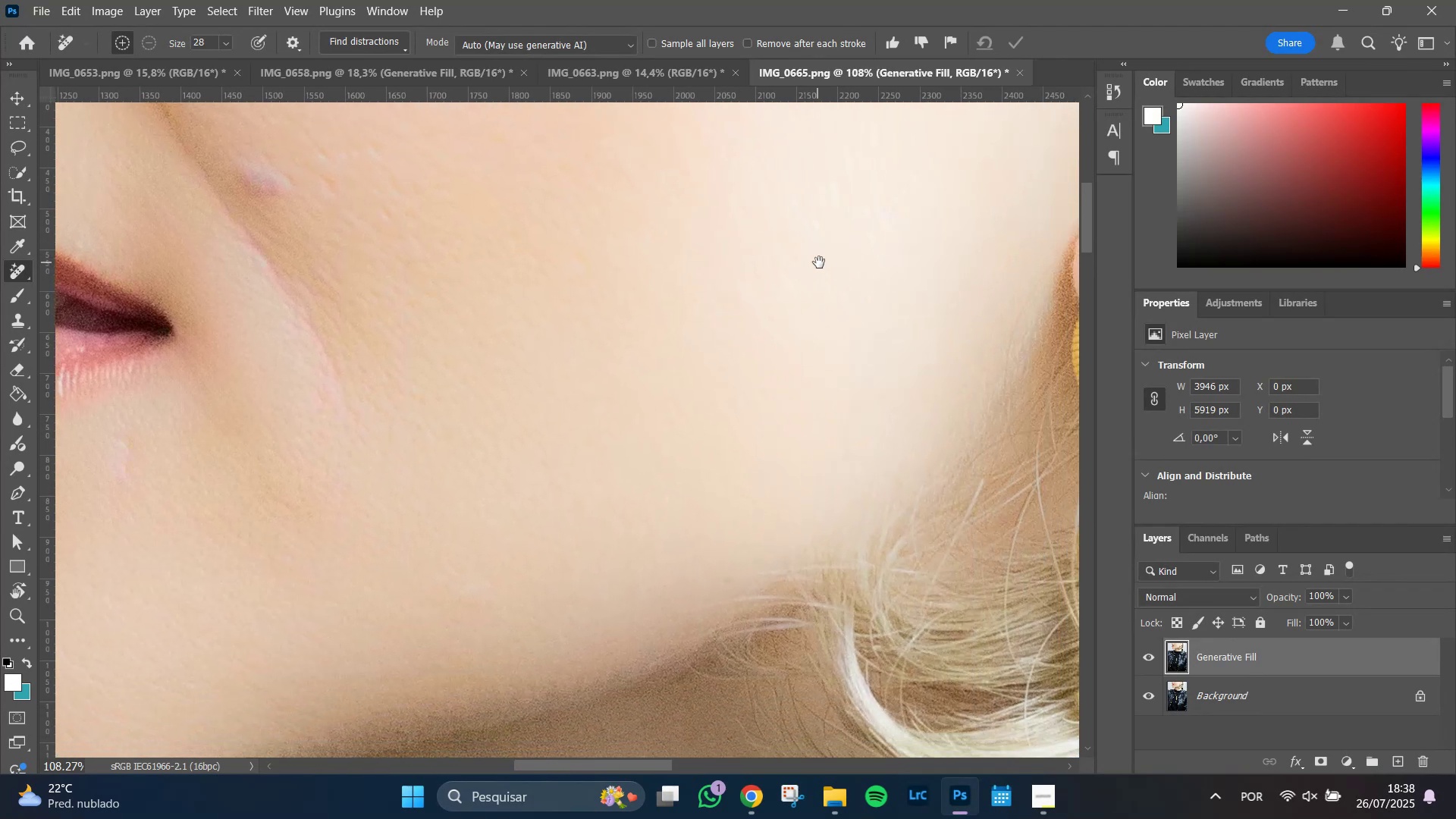 
left_click_drag(start_coordinate=[802, 281], to_coordinate=[471, 249])
 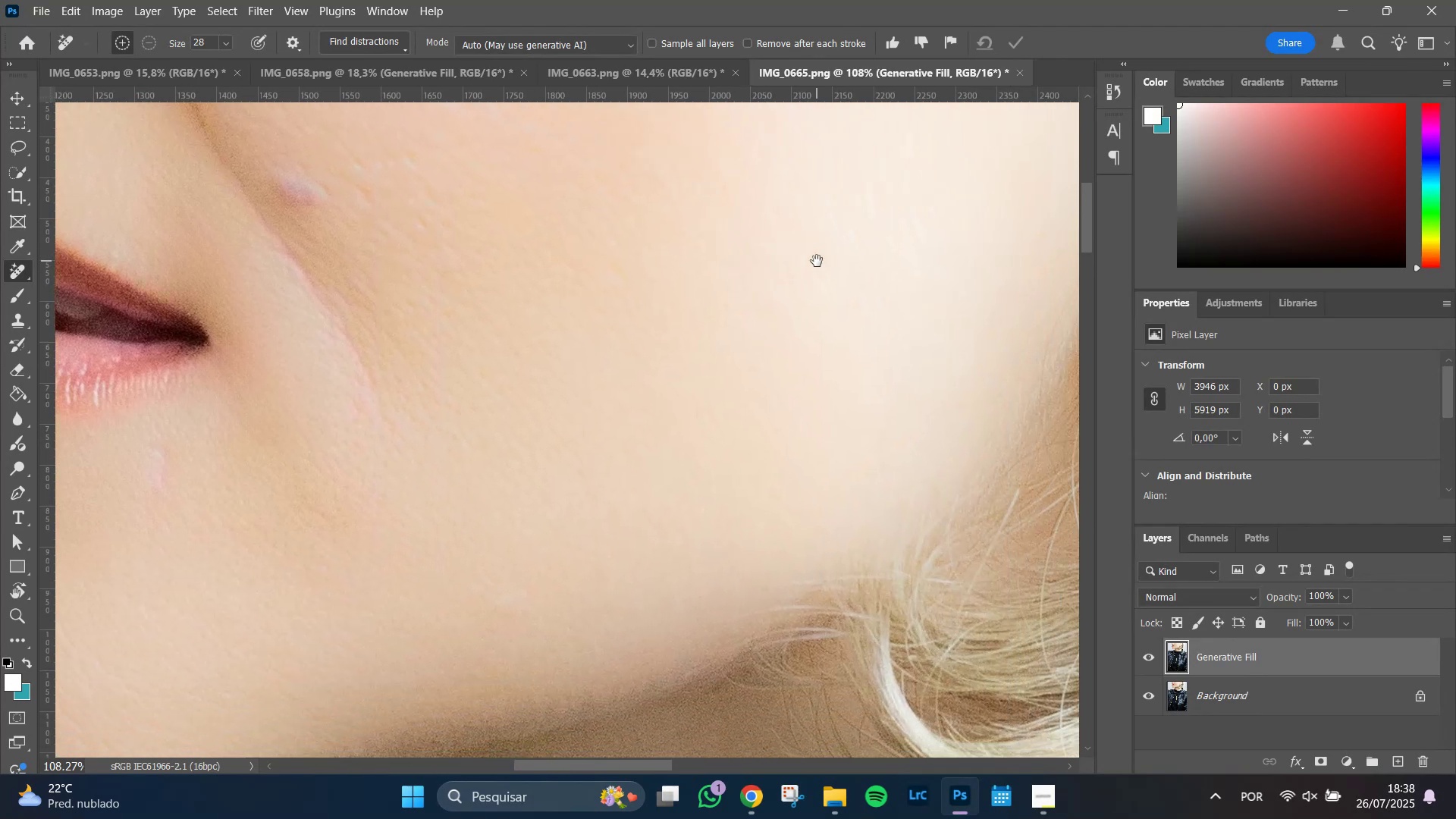 
hold_key(key=Space, duration=1.51)
 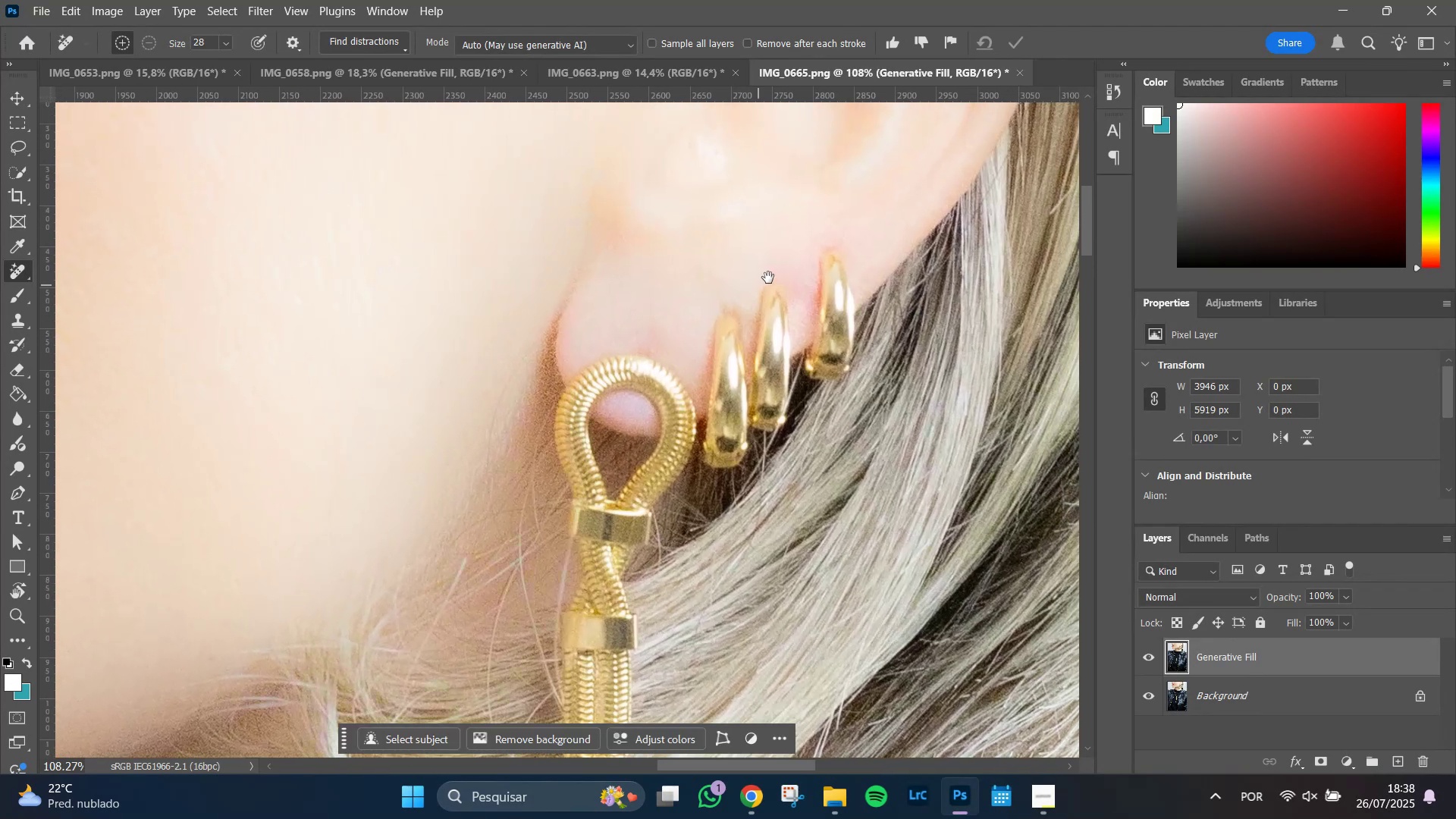 
left_click_drag(start_coordinate=[896, 248], to_coordinate=[475, 353])
 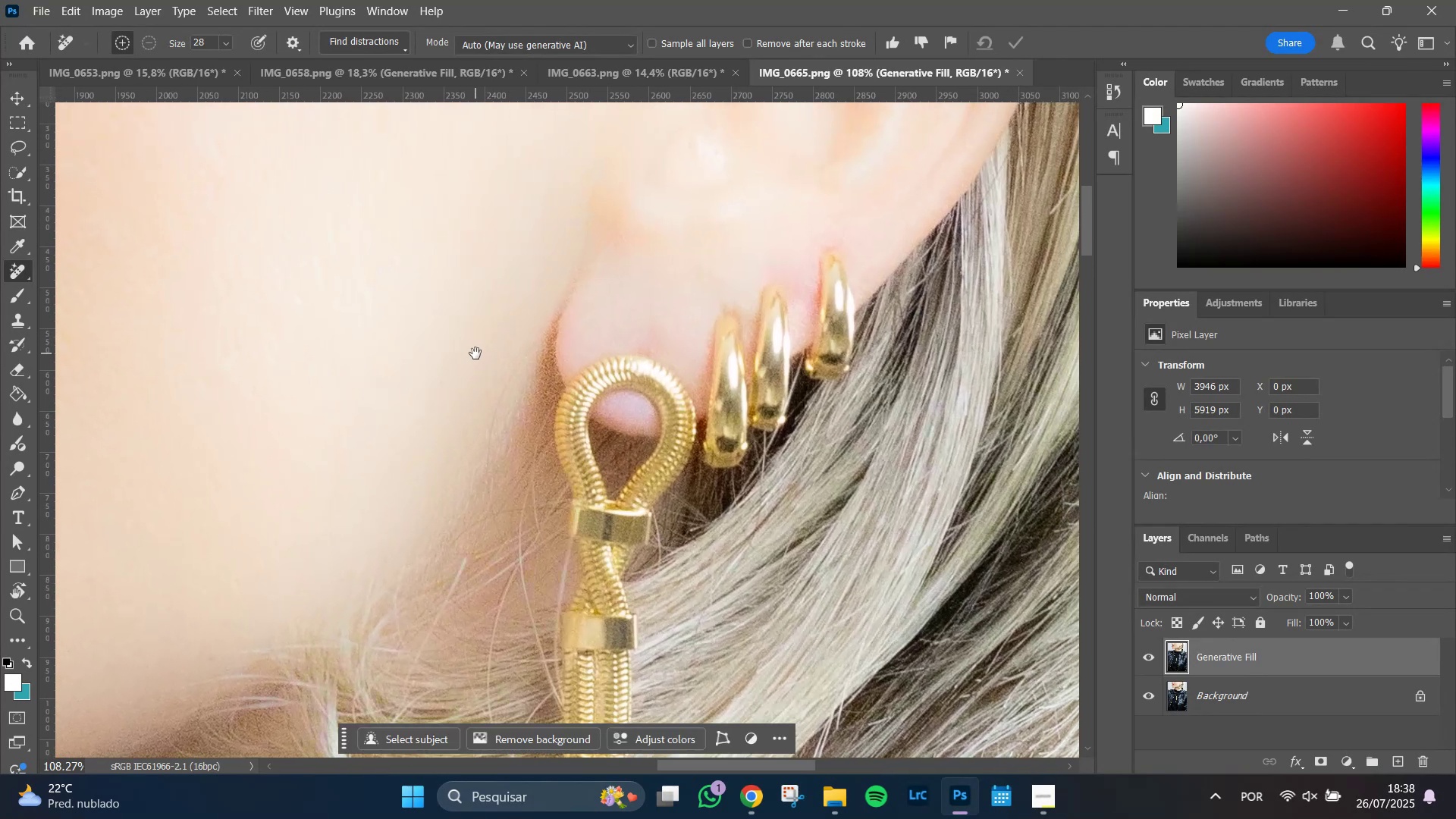 
hold_key(key=Space, duration=1.51)
 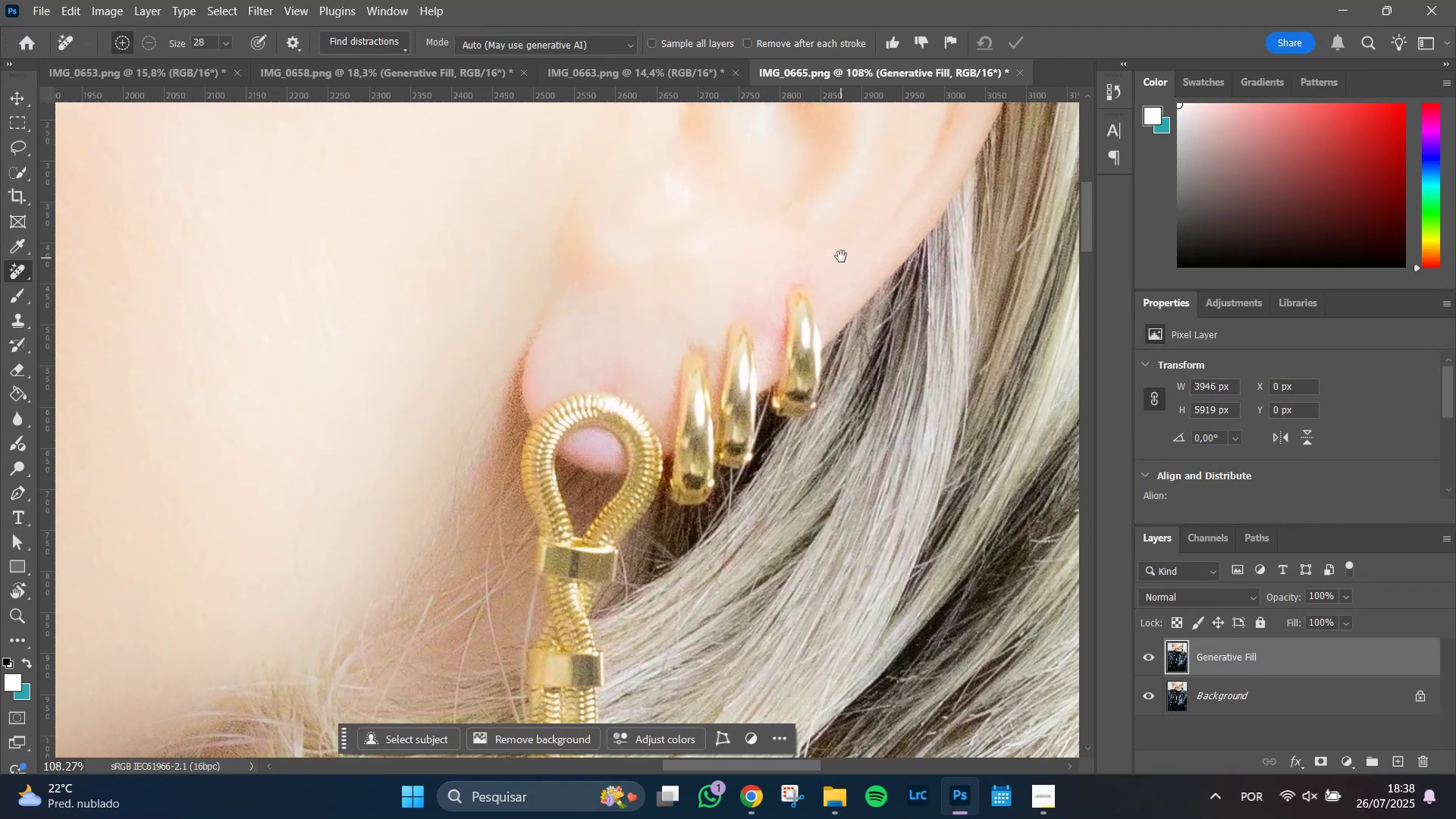 
left_click_drag(start_coordinate=[750, 259], to_coordinate=[717, 297])
 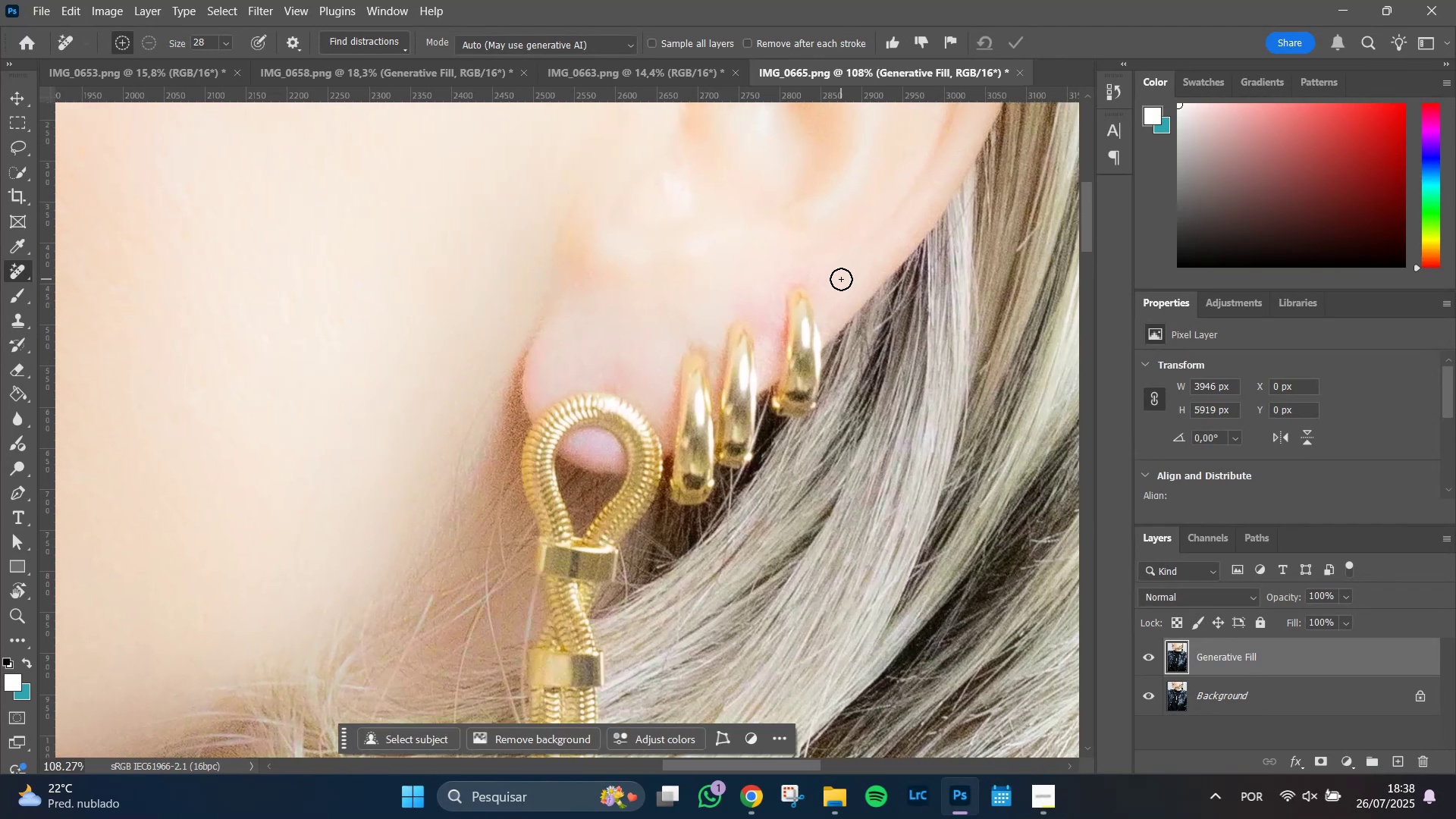 
hold_key(key=Space, duration=0.55)
 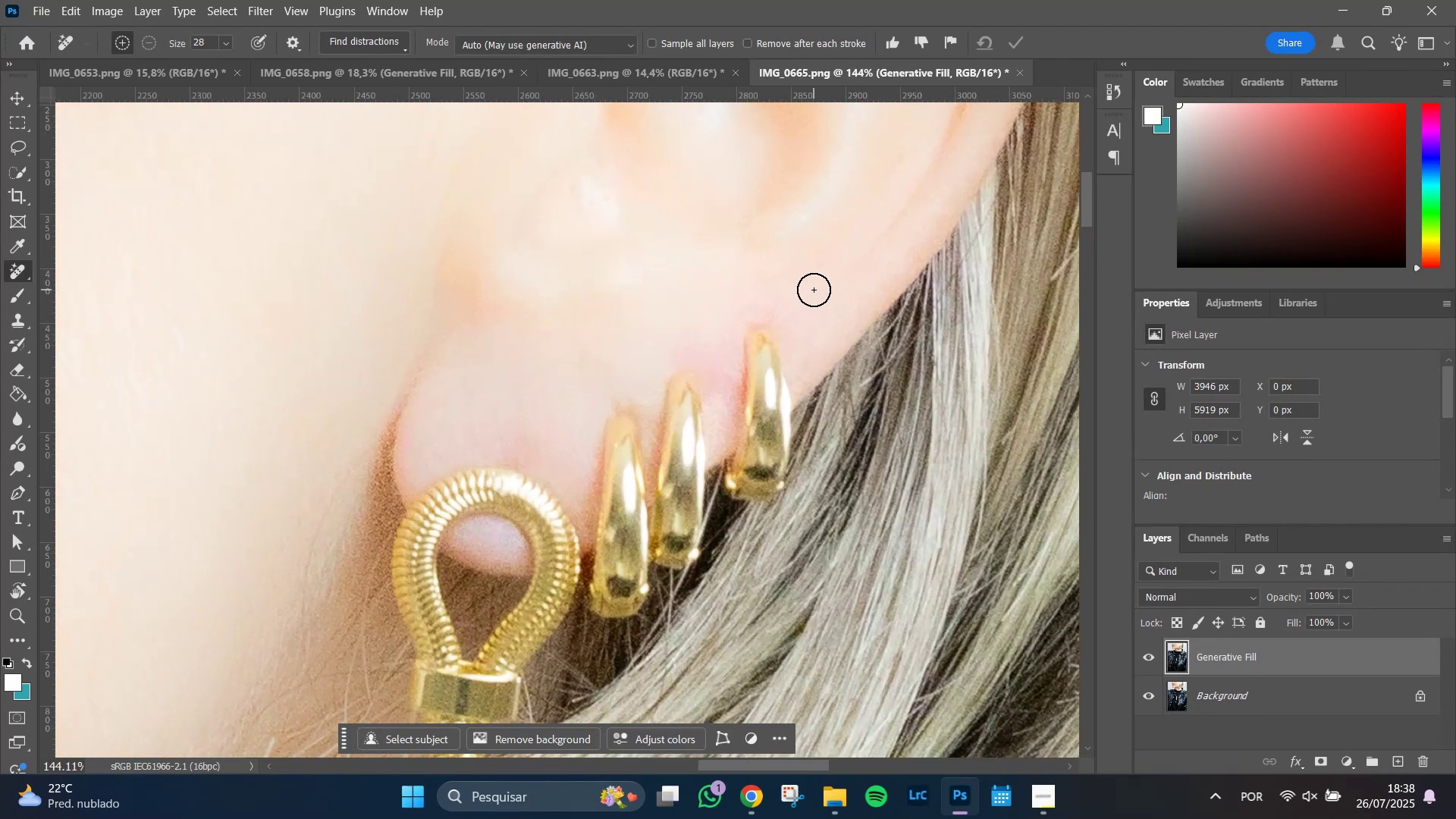 
left_click_drag(start_coordinate=[841, 256], to_coordinate=[817, 287])
 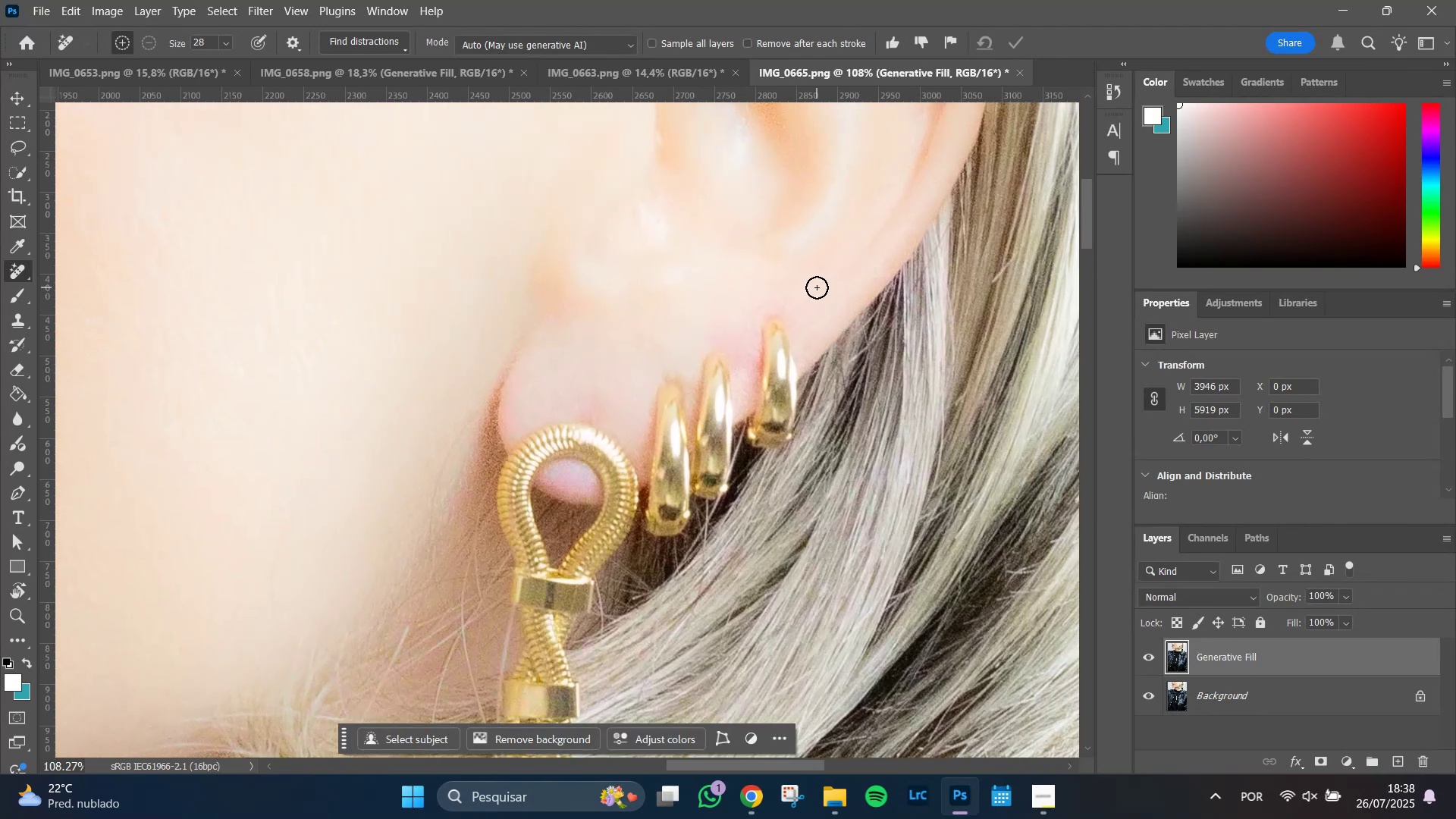 
hold_key(key=AltLeft, duration=0.8)
scroll: coordinate [814, 290], scroll_direction: up, amount: 7.0
 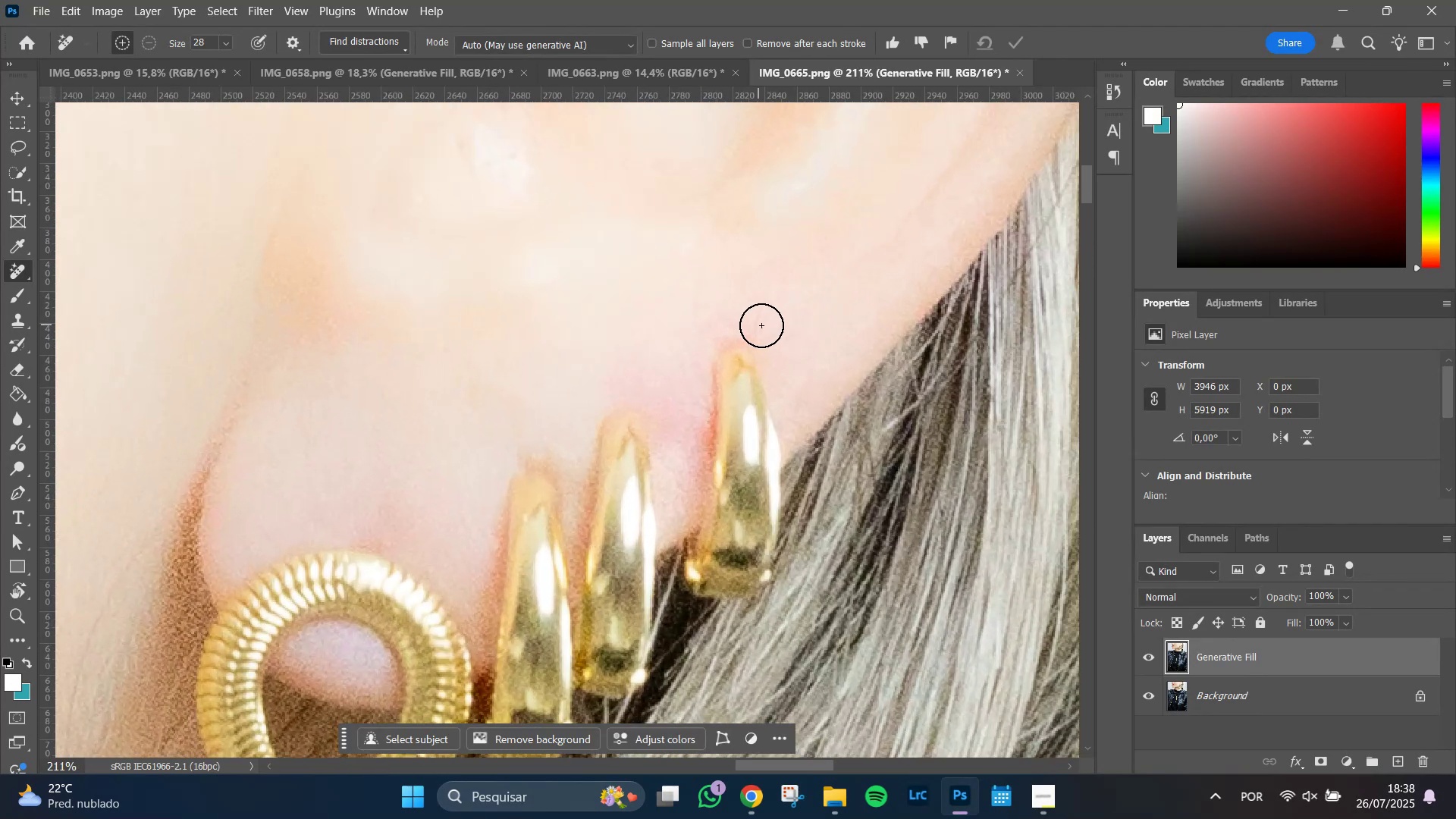 
left_click_drag(start_coordinate=[761, 326], to_coordinate=[730, 329])
 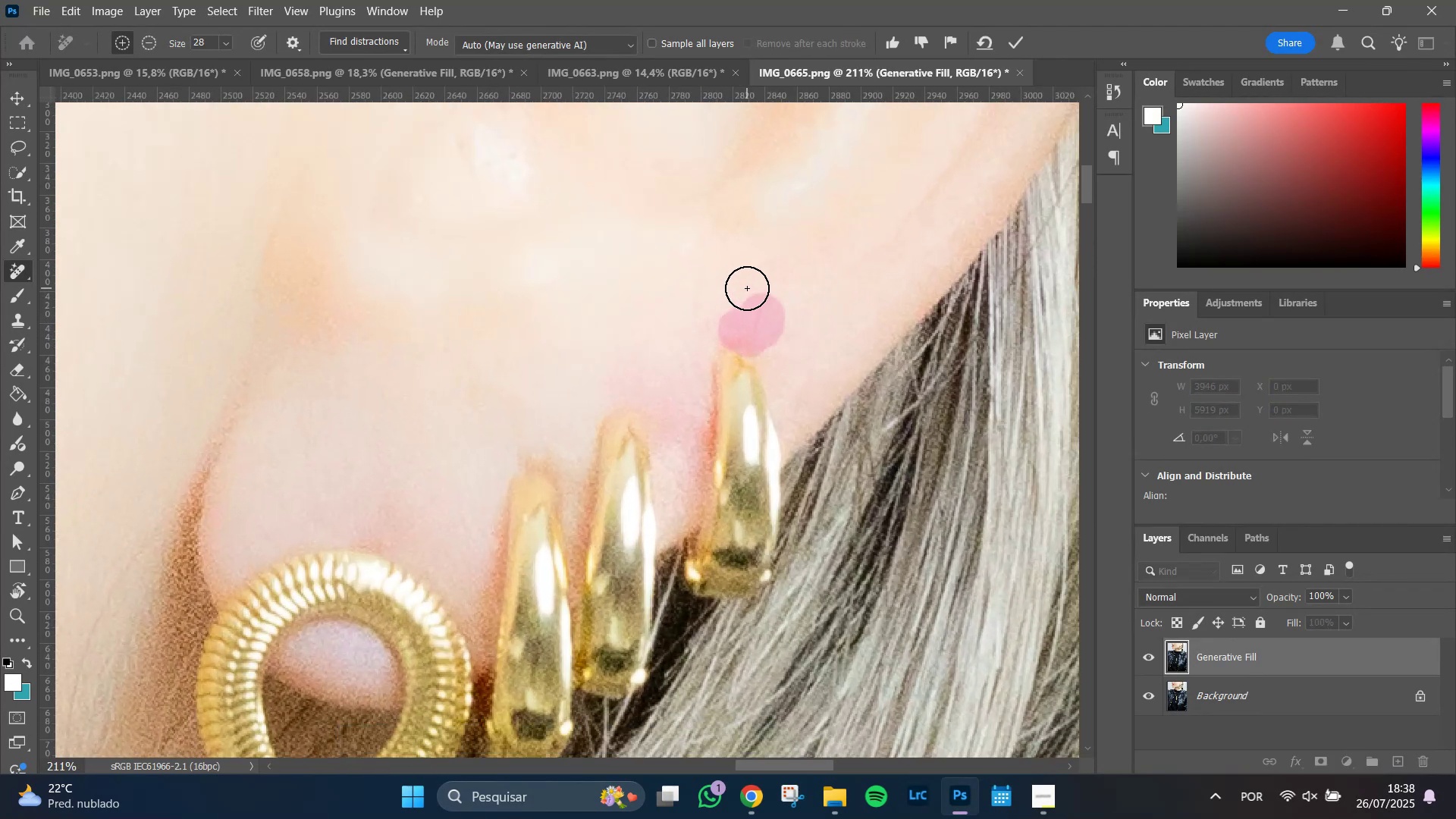 
key(Enter)
 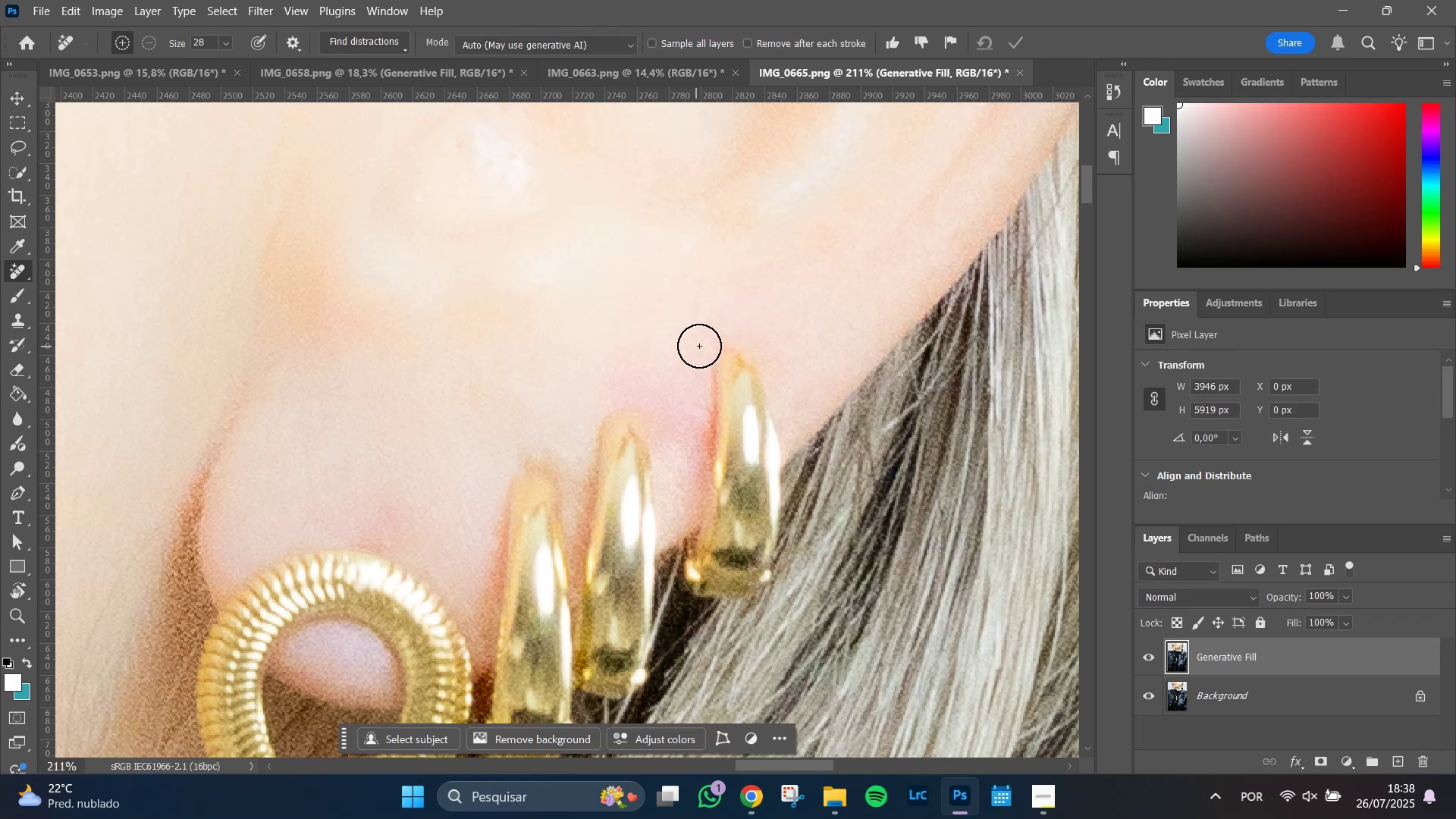 
wait(5.45)
 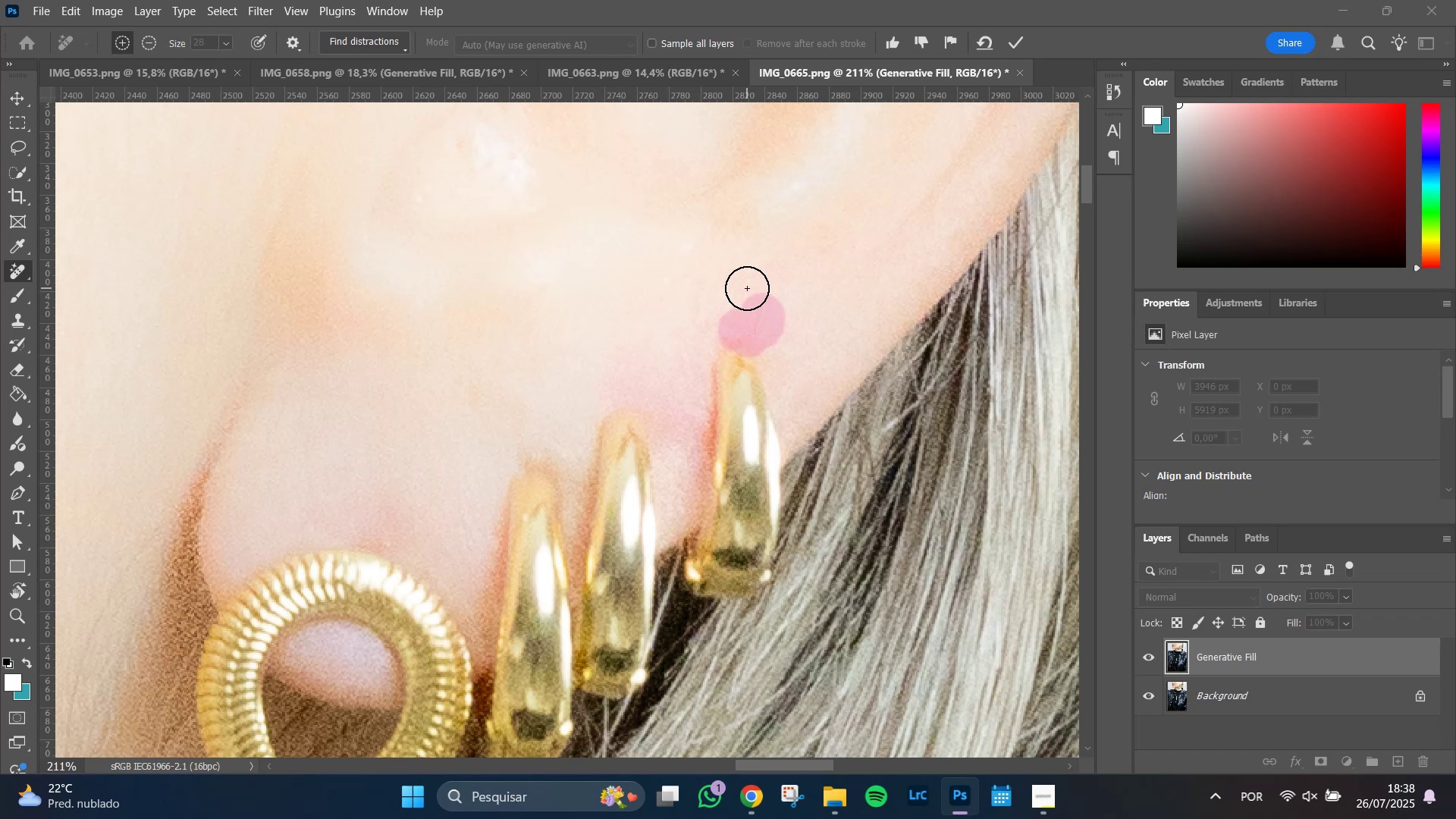 
key(Enter)
 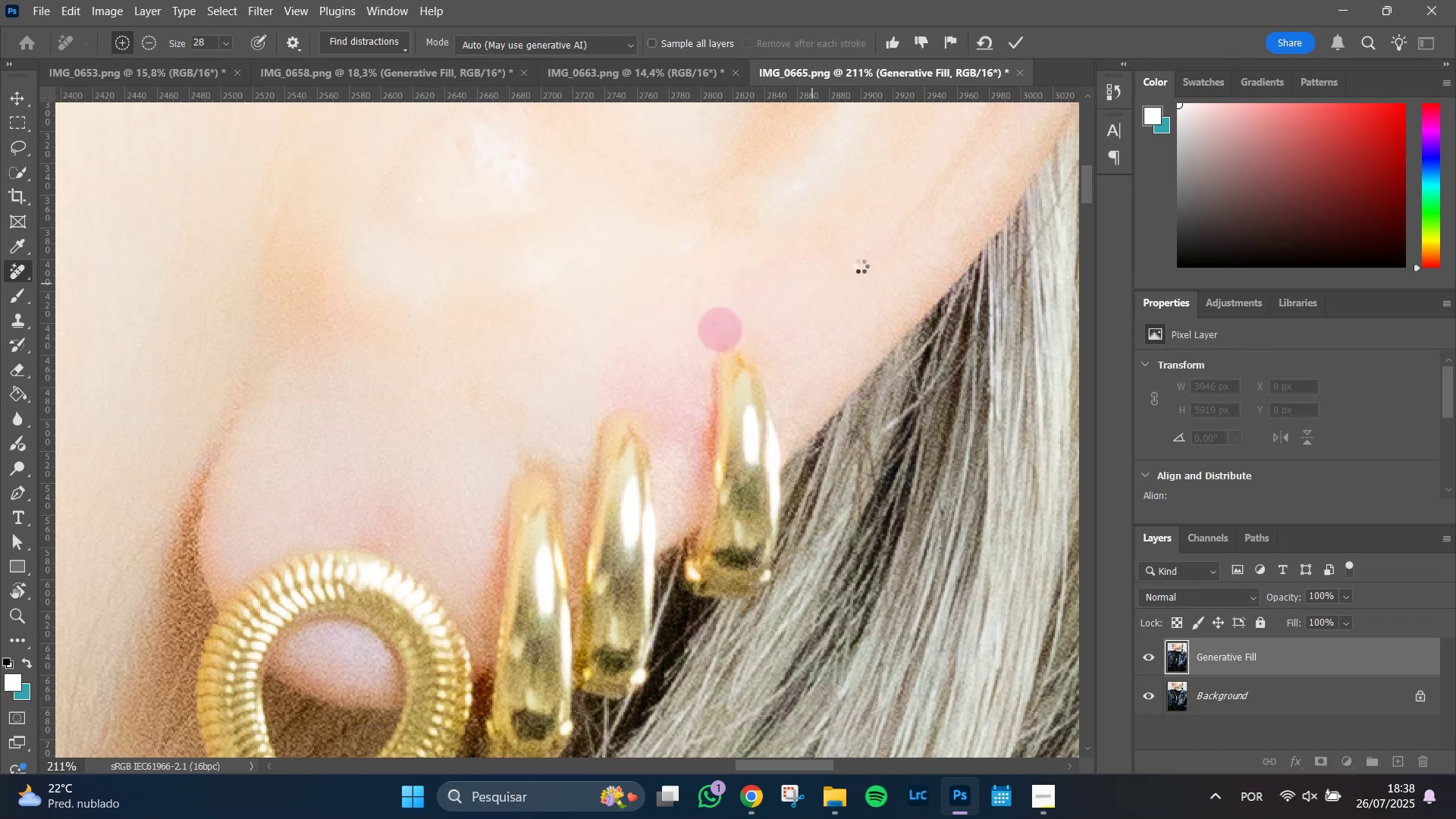 
hold_key(key=AltLeft, duration=1.13)
scroll: coordinate [391, 440], scroll_direction: down, amount: 10.0
 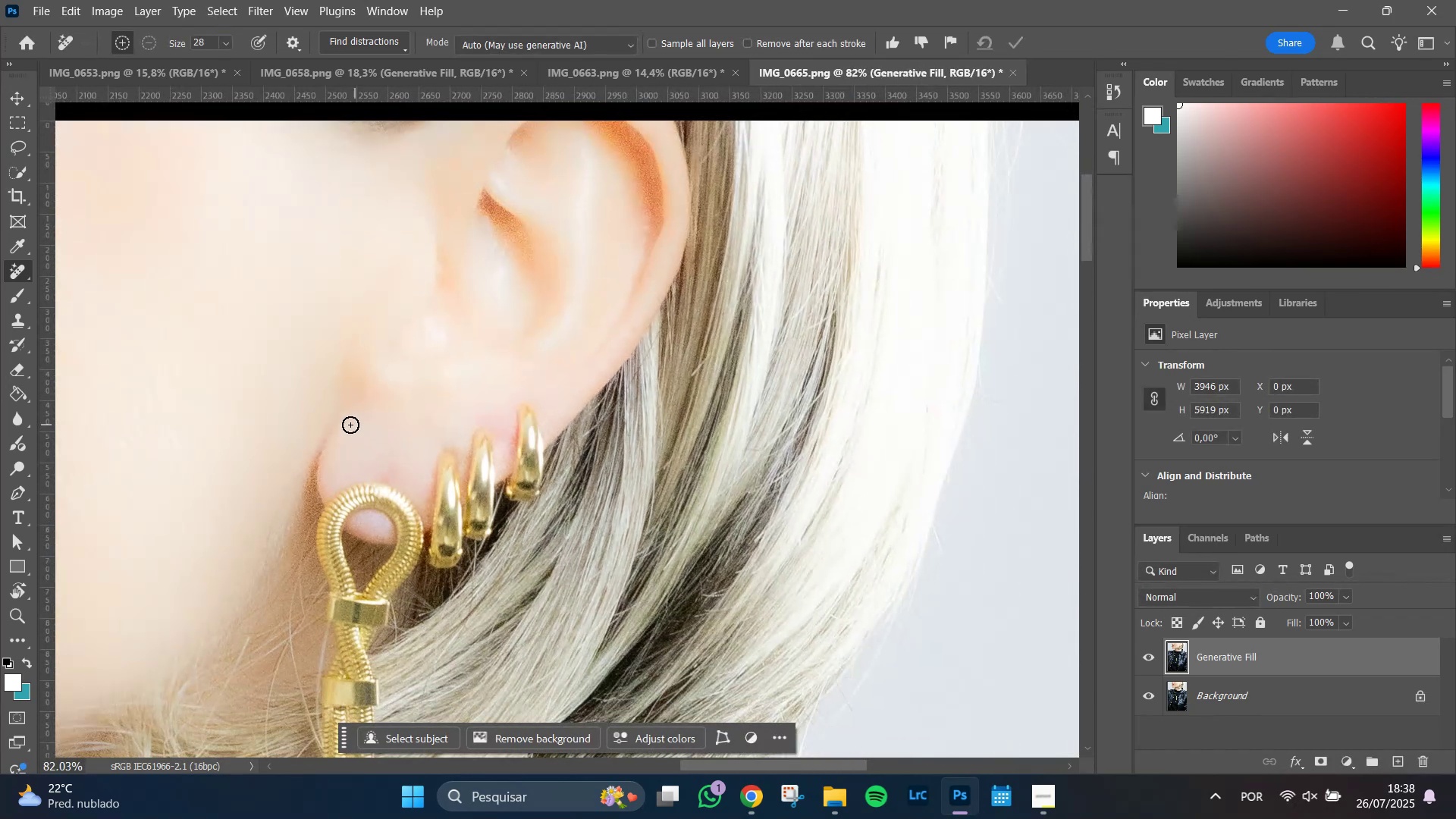 
hold_key(key=Space, duration=0.94)
 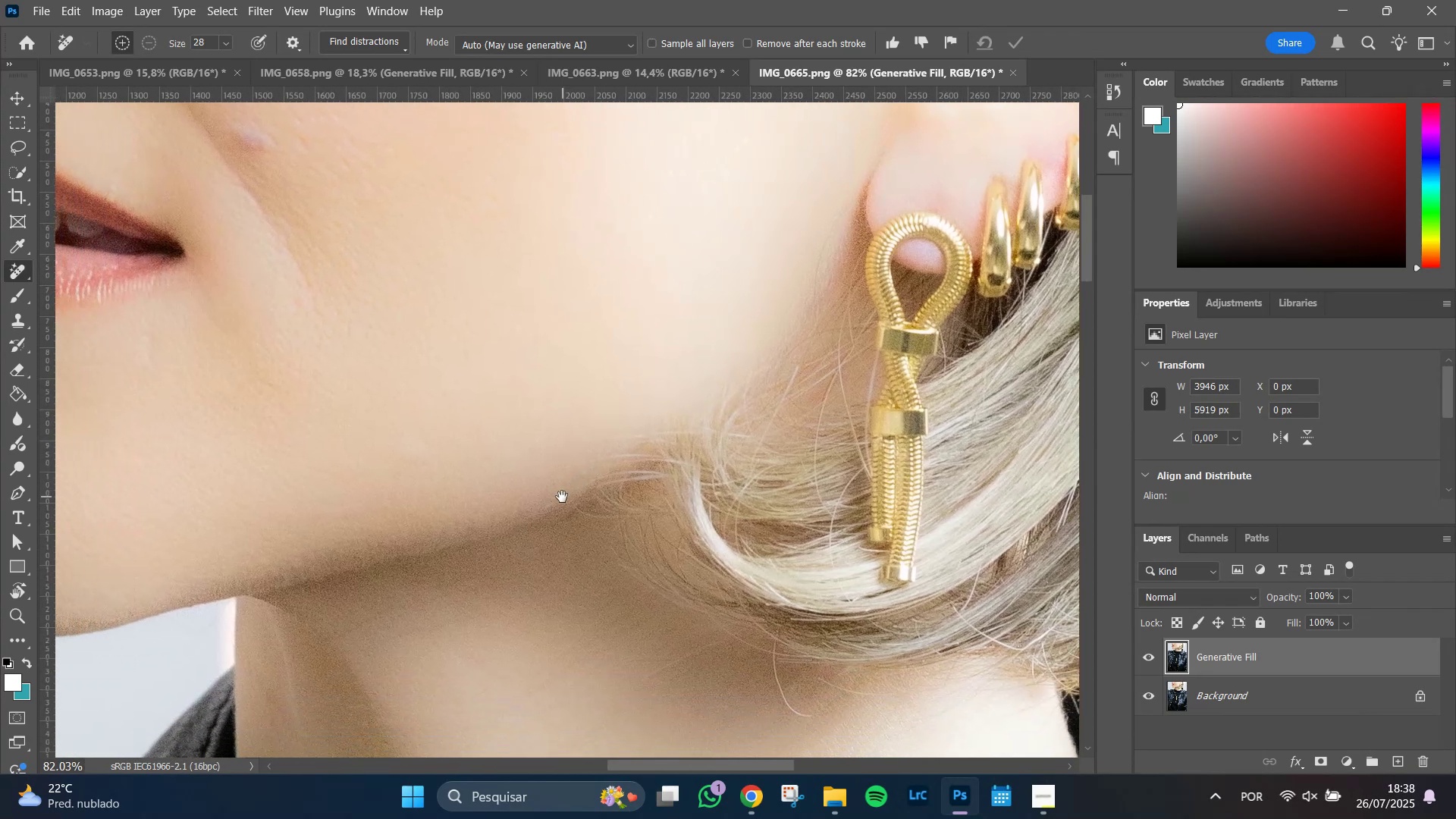 
left_click_drag(start_coordinate=[265, 504], to_coordinate=[665, 349])
 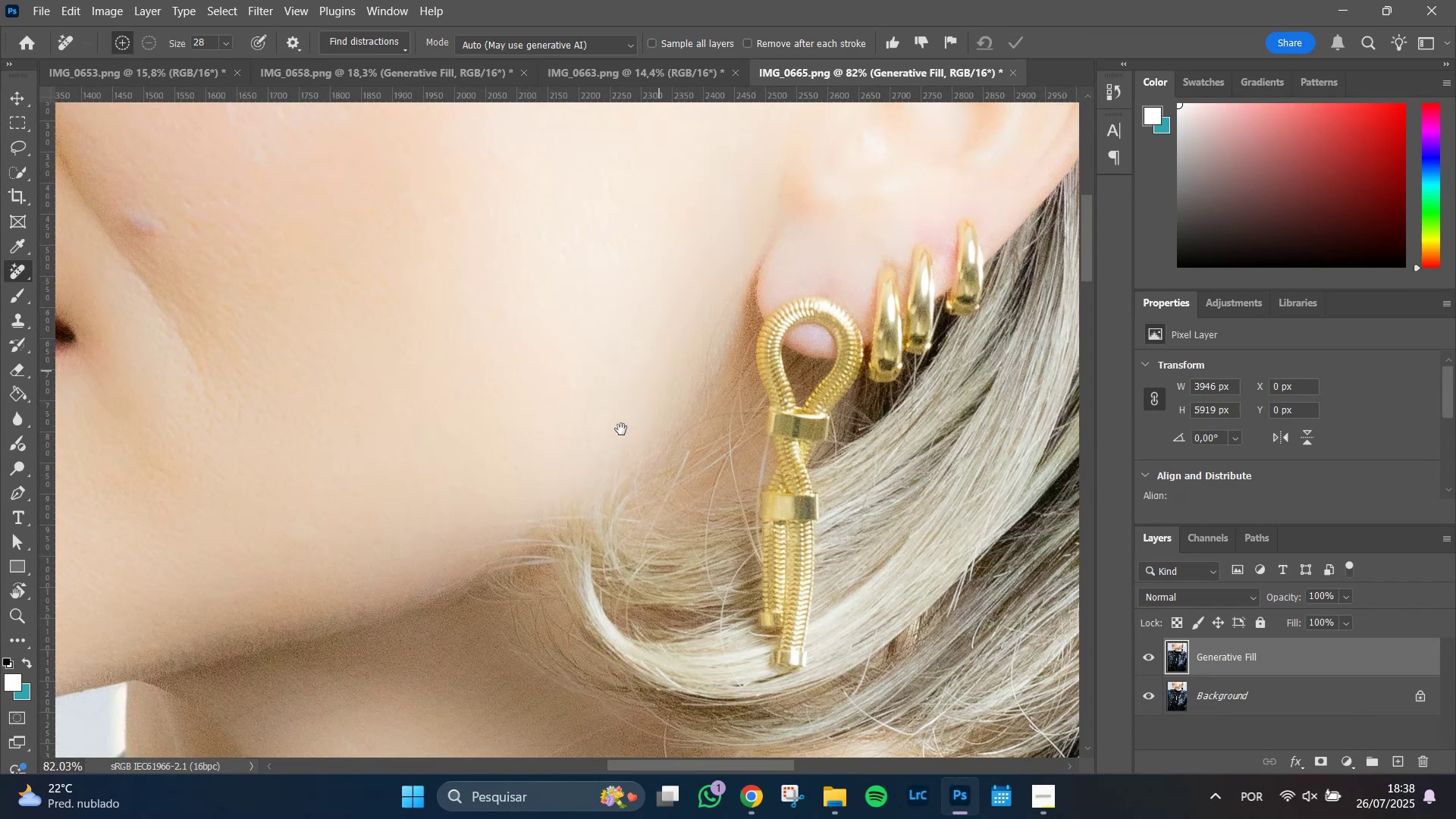 
hold_key(key=AltLeft, duration=0.78)
scroll: coordinate [562, 497], scroll_direction: down, amount: 7.0
 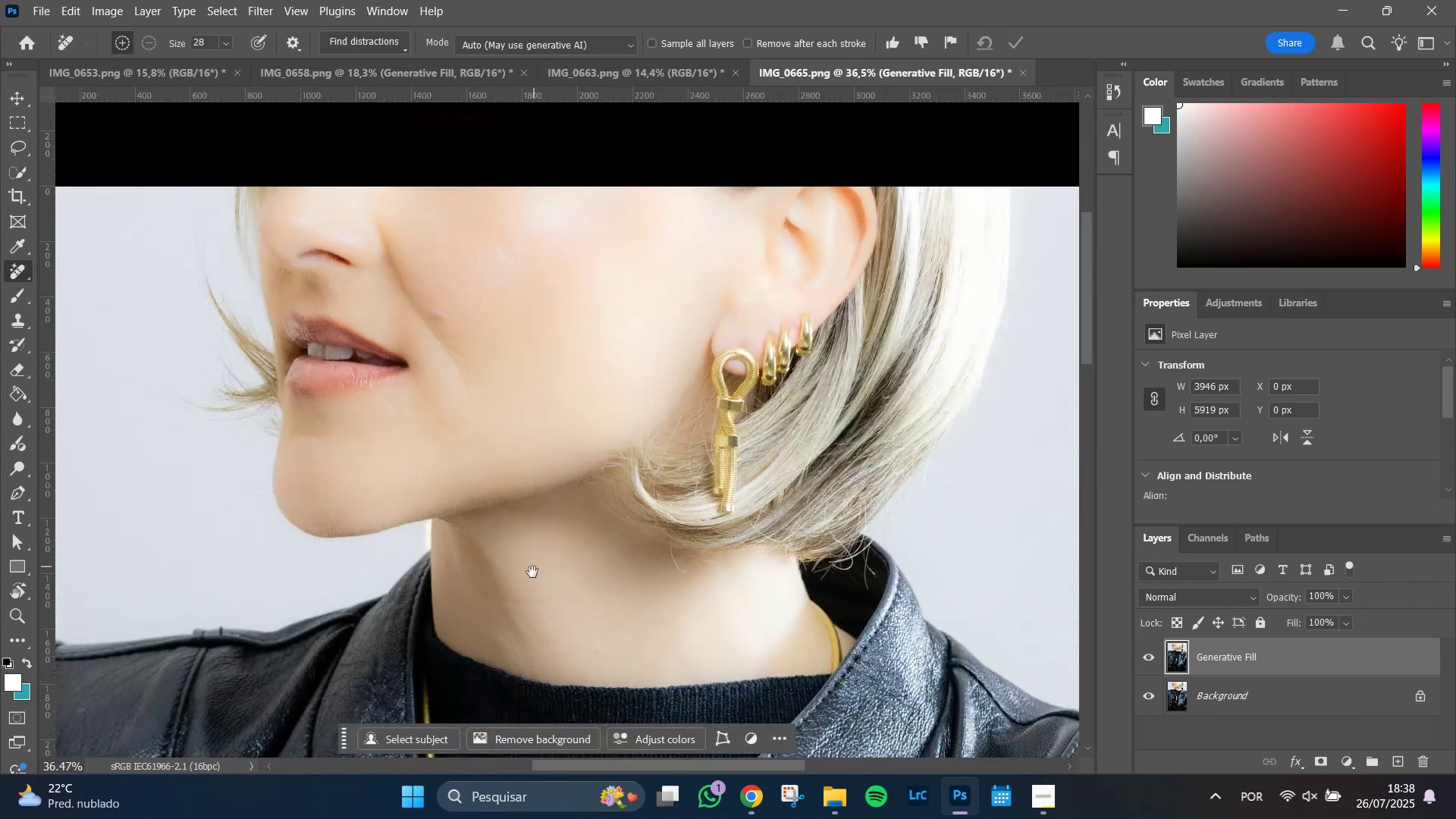 
hold_key(key=AltLeft, duration=0.47)
 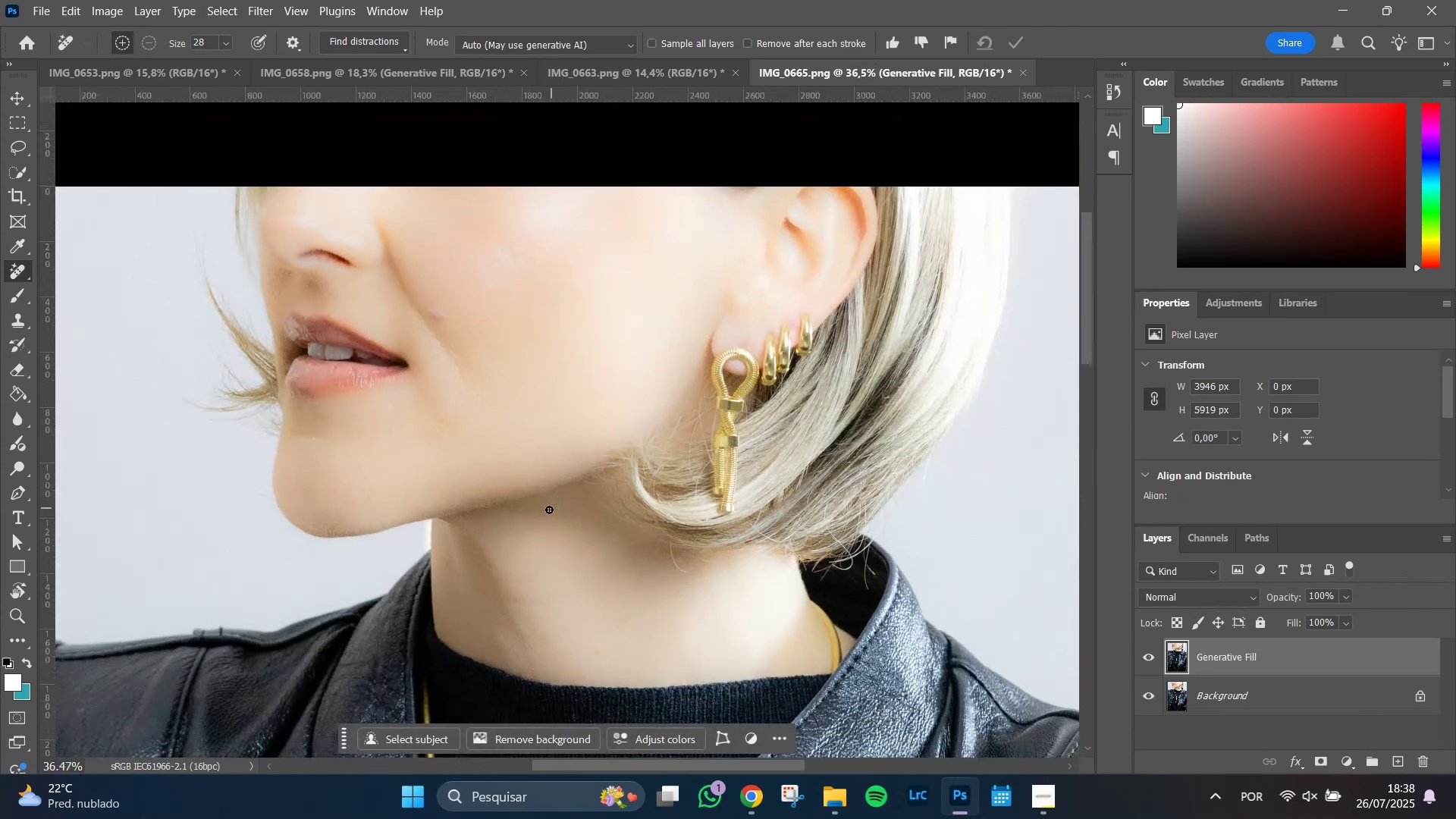 
hold_key(key=Space, duration=0.68)
 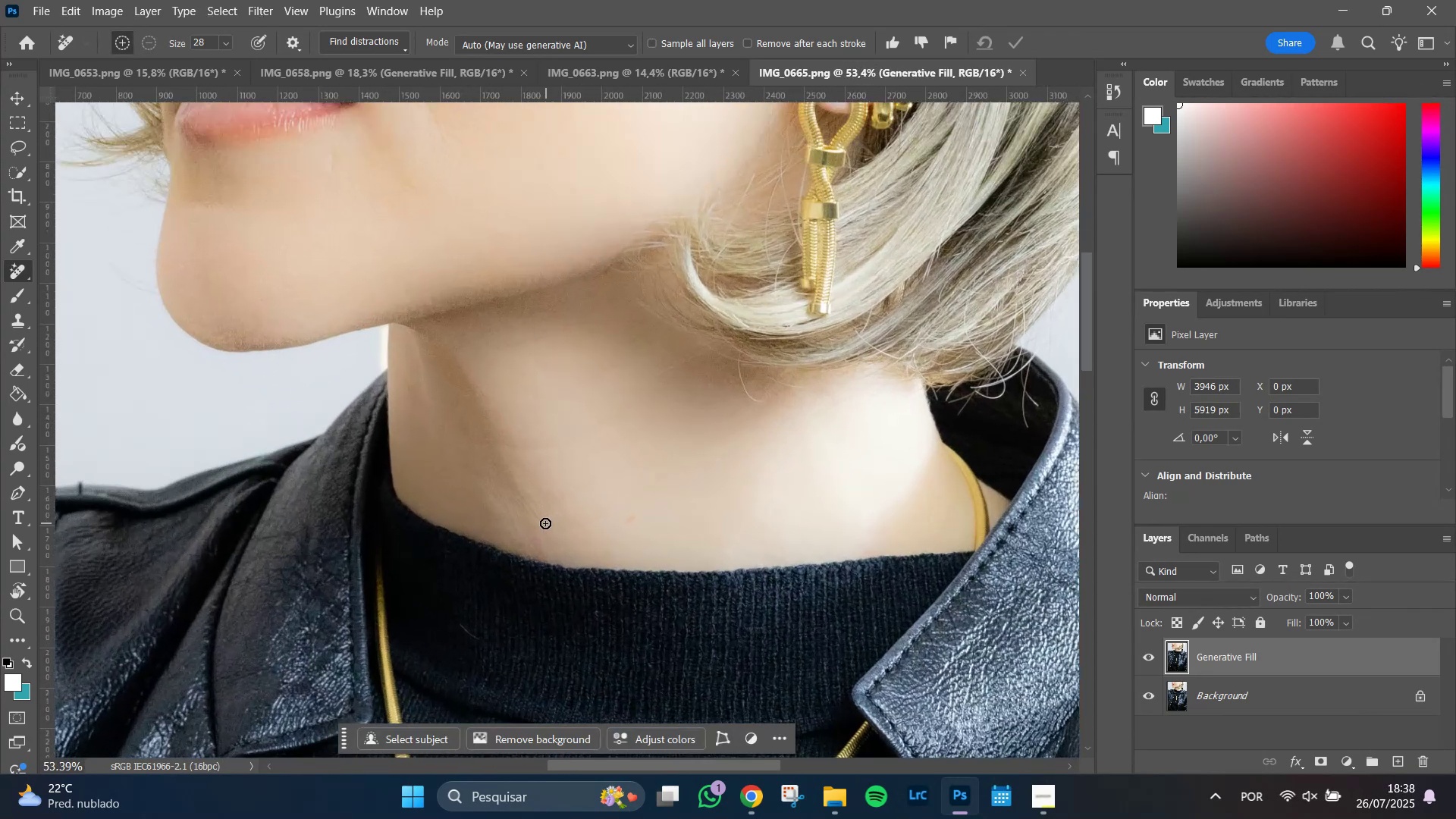 
left_click_drag(start_coordinate=[532, 573], to_coordinate=[538, 441])
 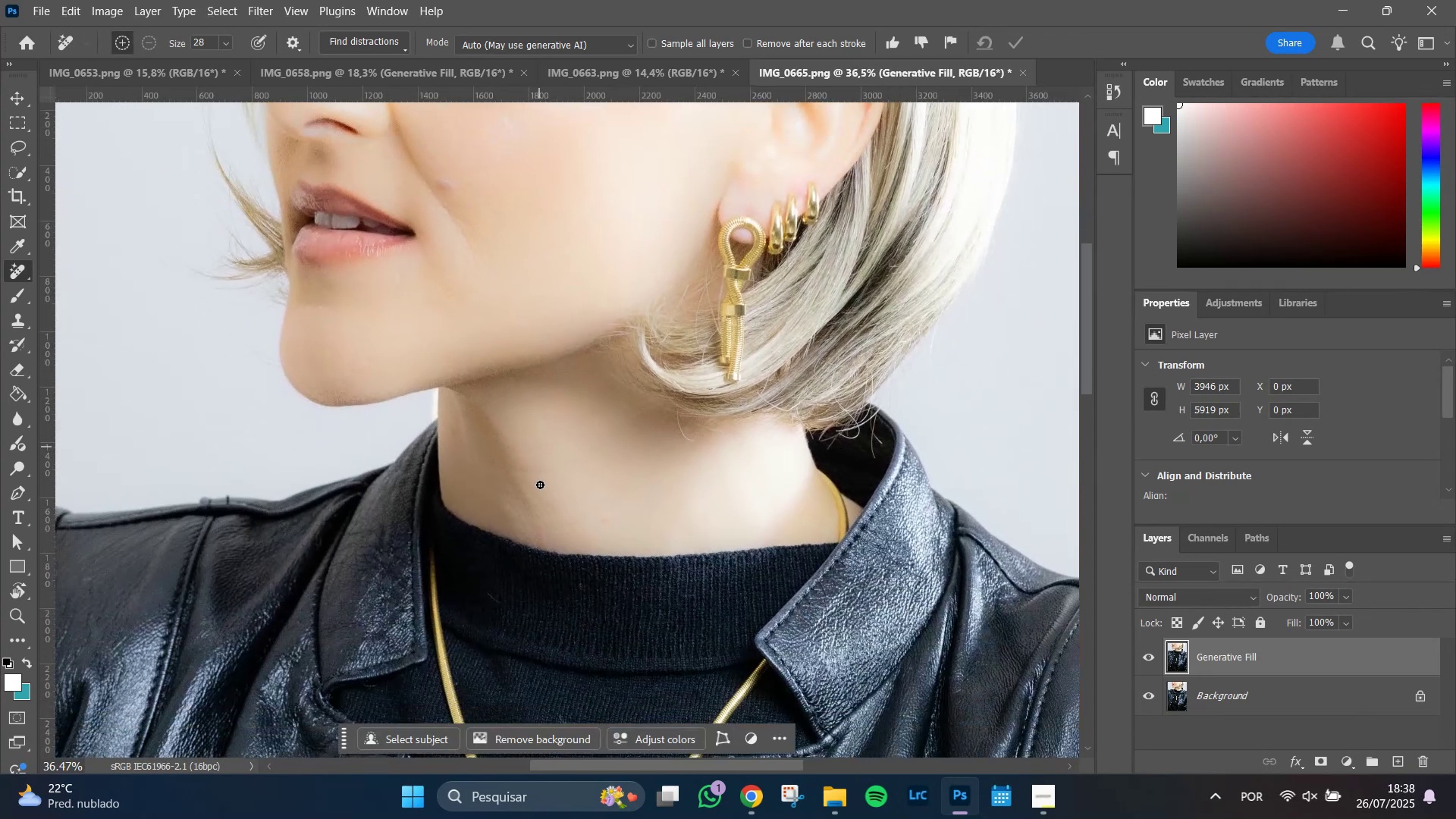 
hold_key(key=AltLeft, duration=1.51)
scroll: coordinate [544, 522], scroll_direction: up, amount: 12.0
 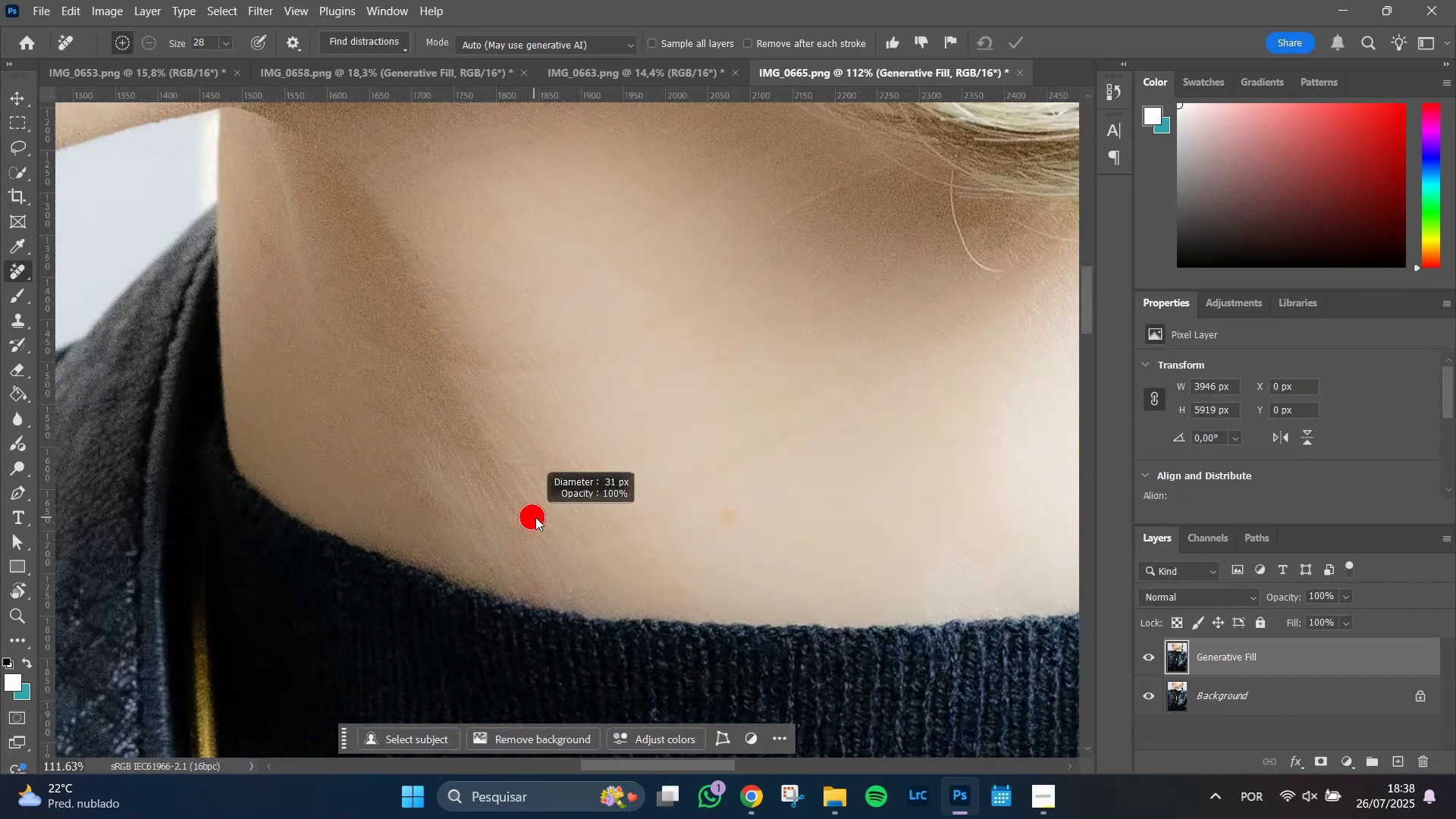 
key(Alt+AltLeft)
 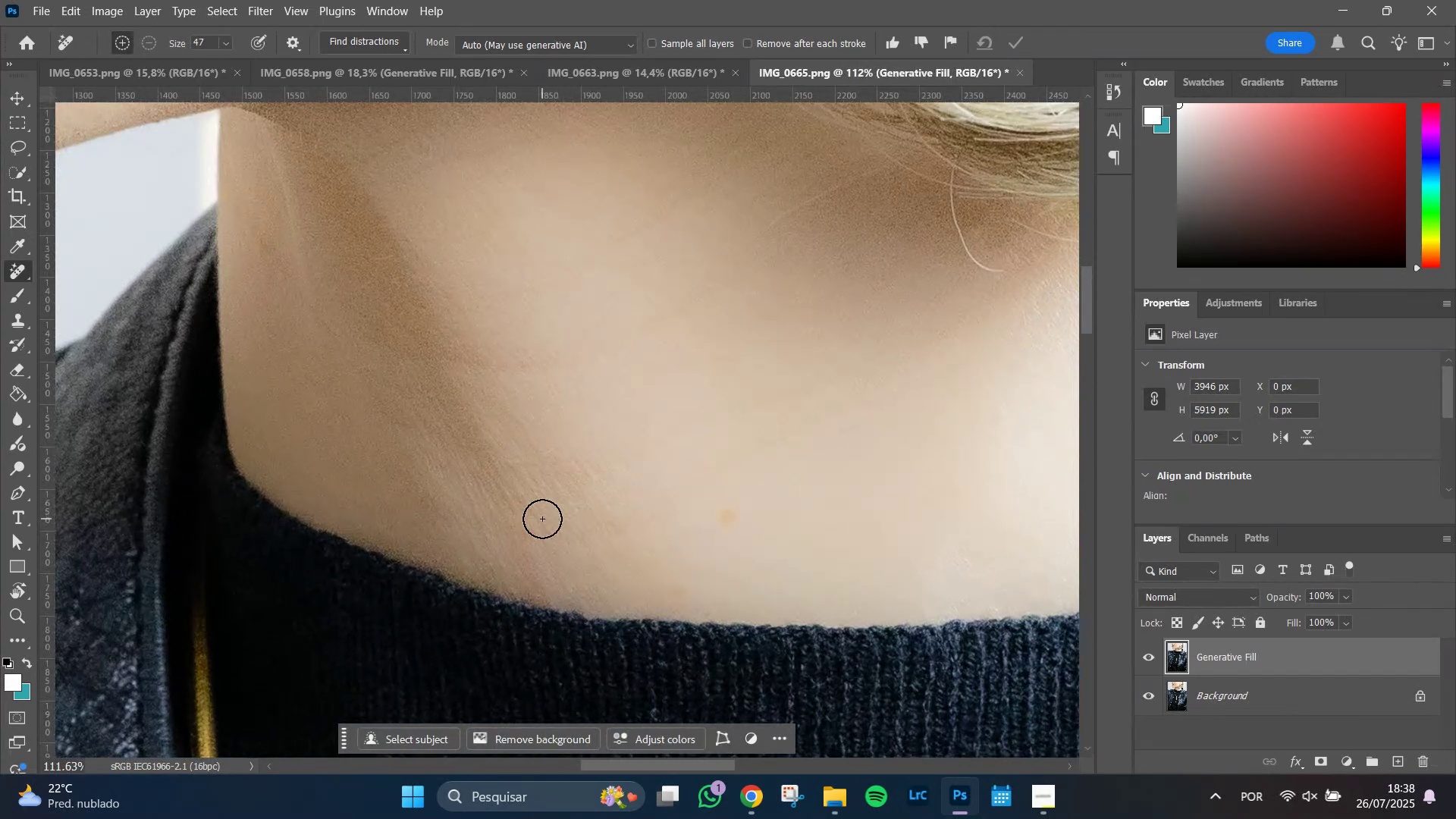 
key(Alt+AltLeft)
 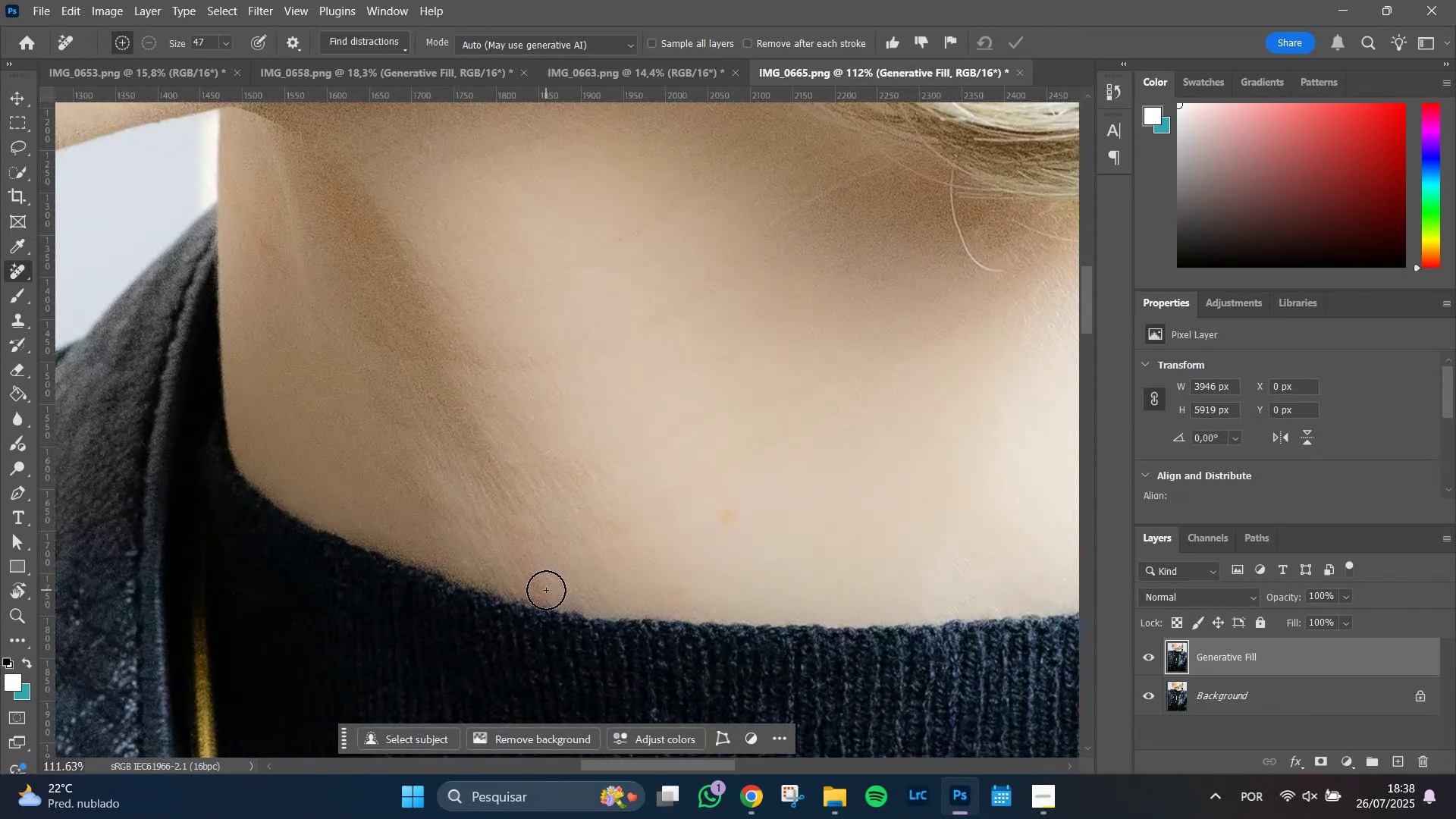 
hold_key(key=AltLeft, duration=1.51)
scroll: coordinate [605, 535], scroll_direction: down, amount: 15.0
 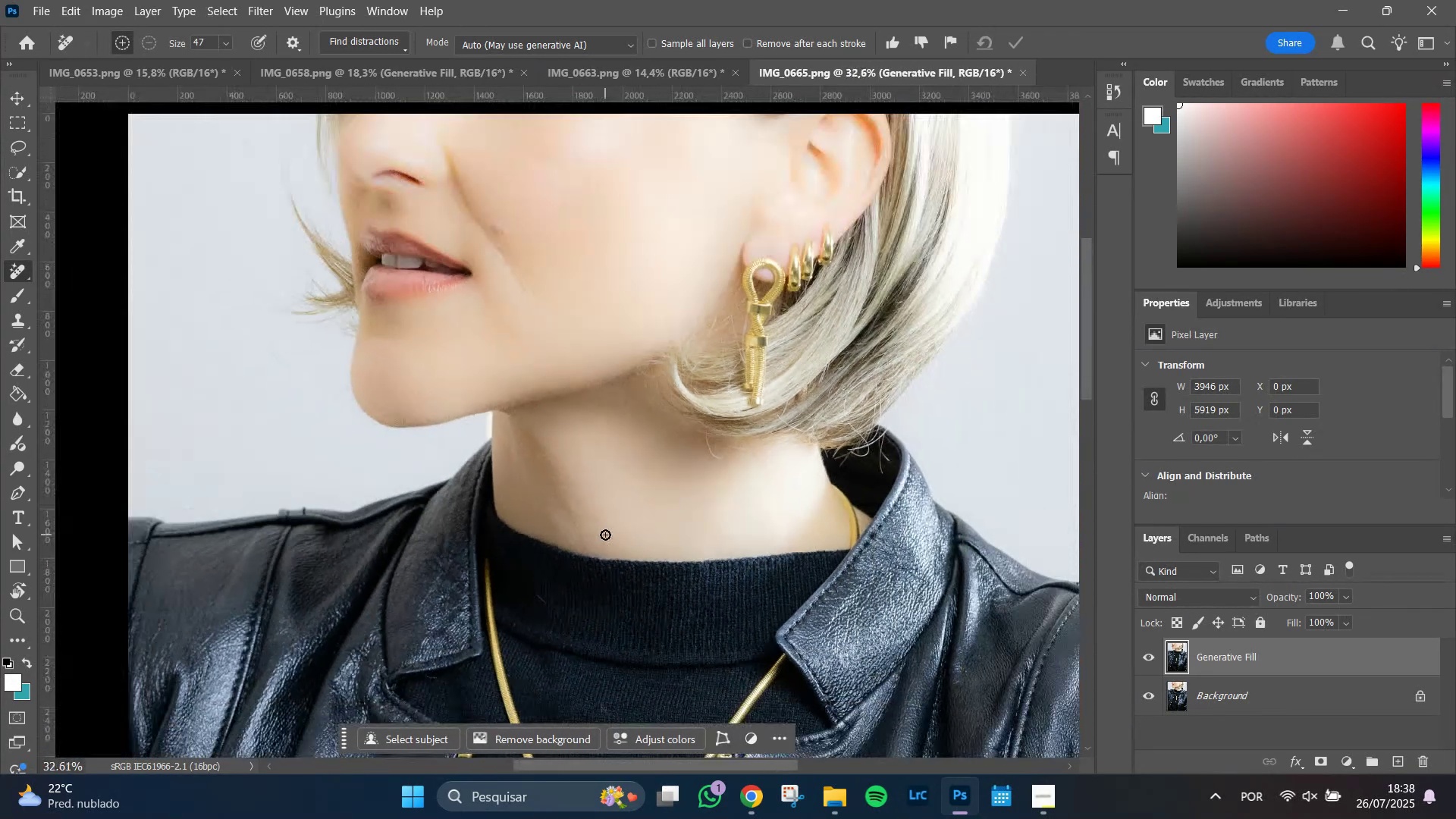 
hold_key(key=AltLeft, duration=1.0)
 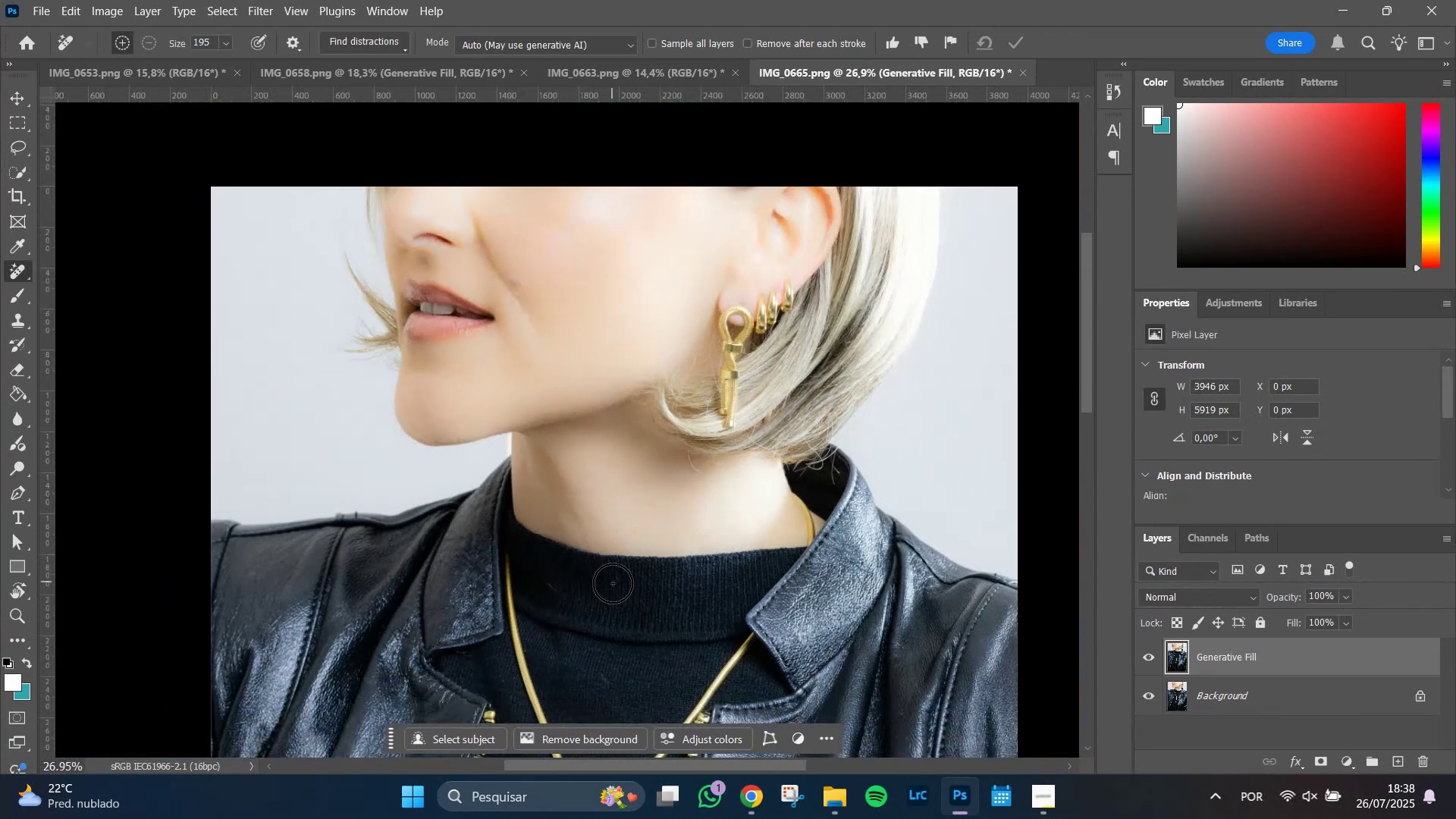 
hold_key(key=Space, duration=1.51)
 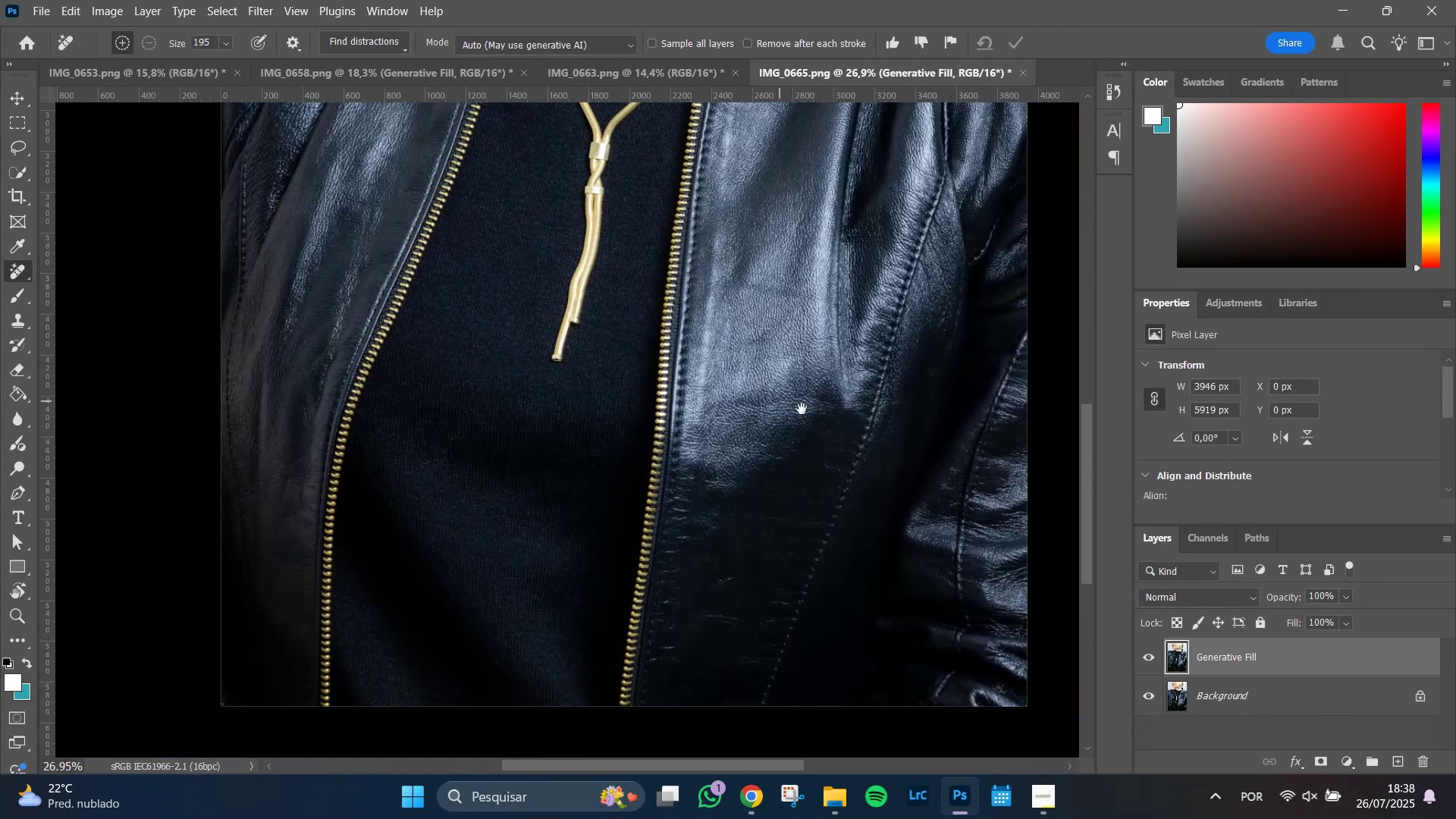 
left_click_drag(start_coordinate=[613, 583], to_coordinate=[595, 429])
 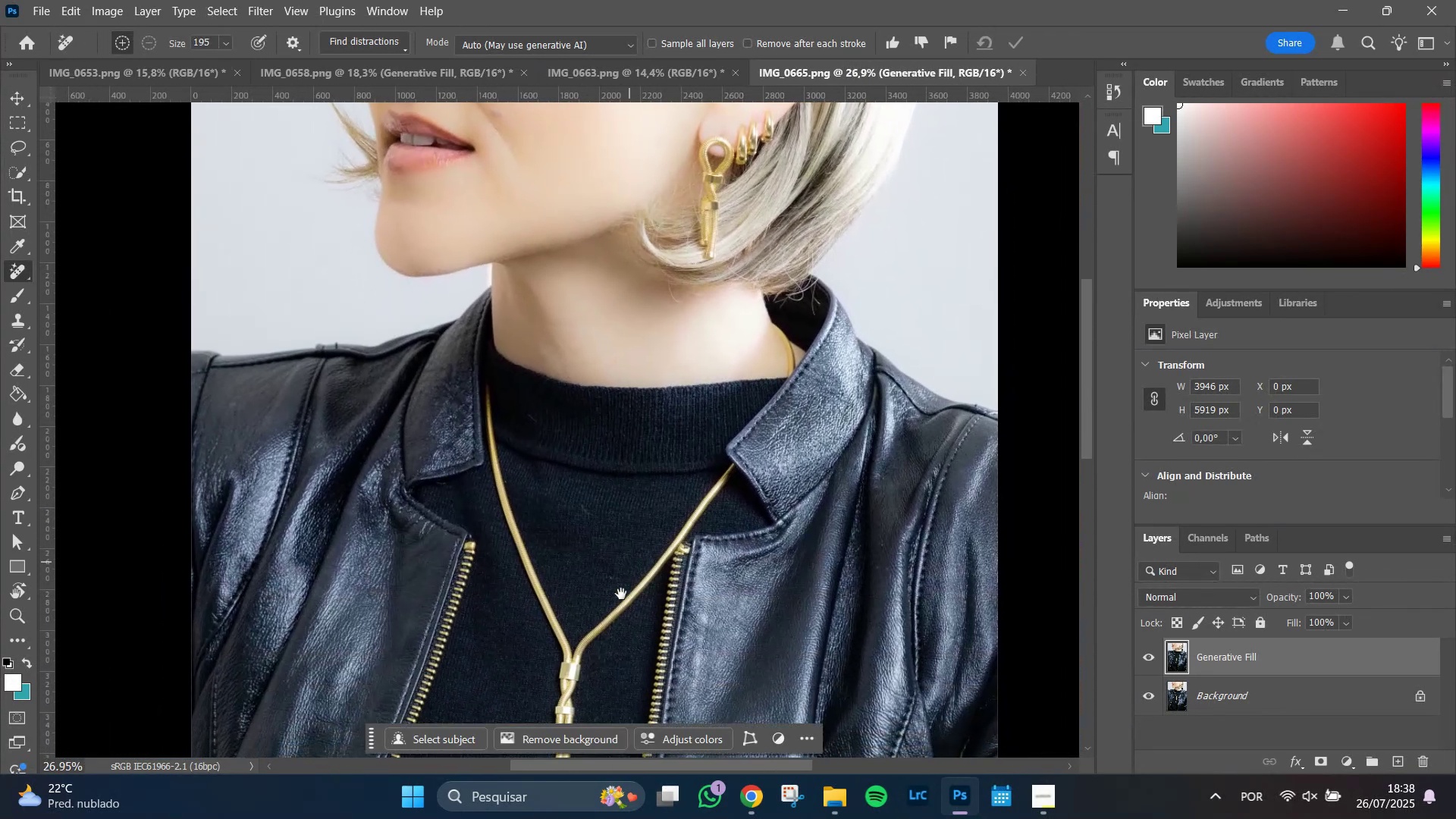 
left_click_drag(start_coordinate=[614, 596], to_coordinate=[637, 436])
 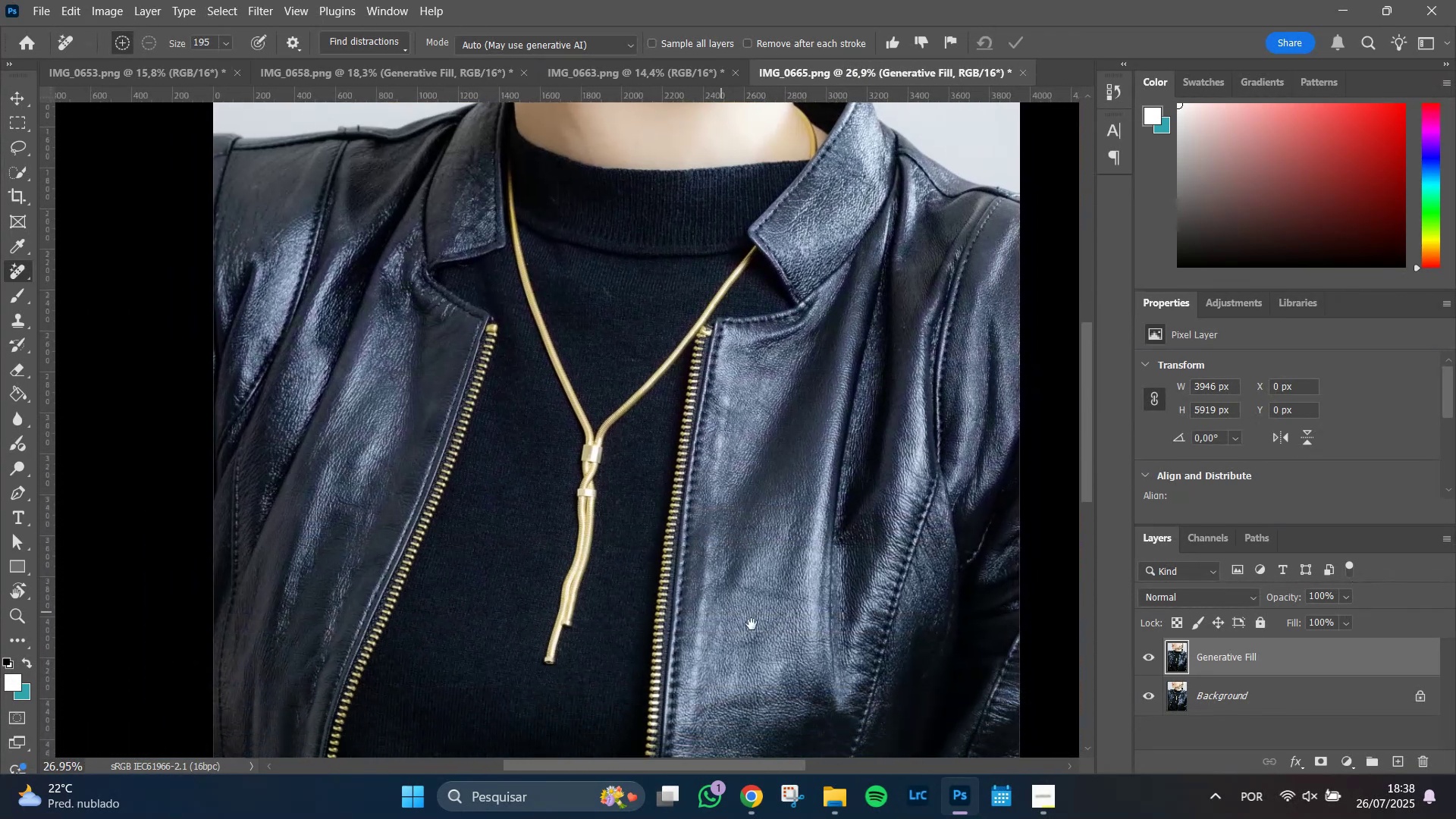 
left_click_drag(start_coordinate=[767, 601], to_coordinate=[775, 401])
 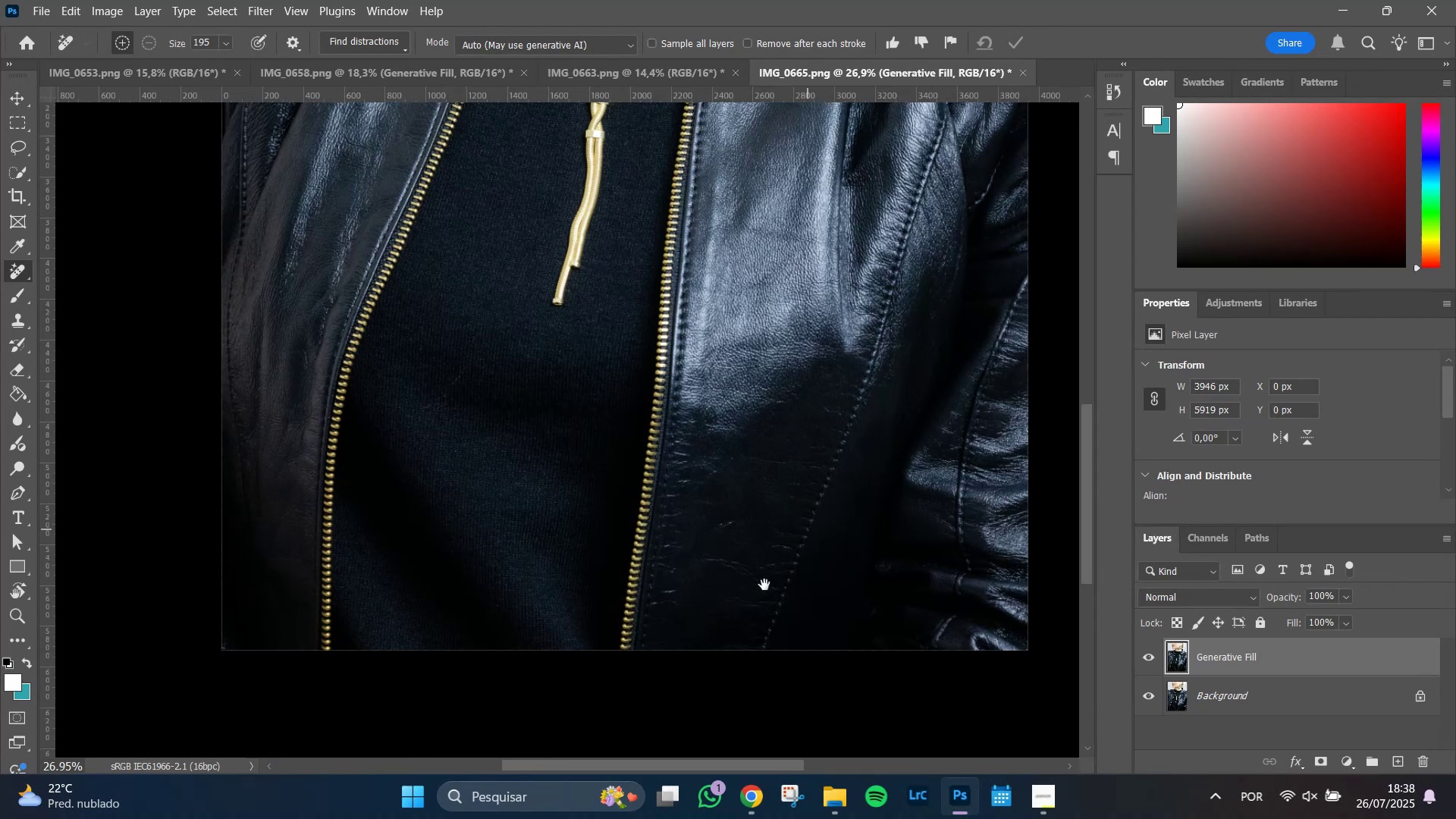 
hold_key(key=Space, duration=1.51)
 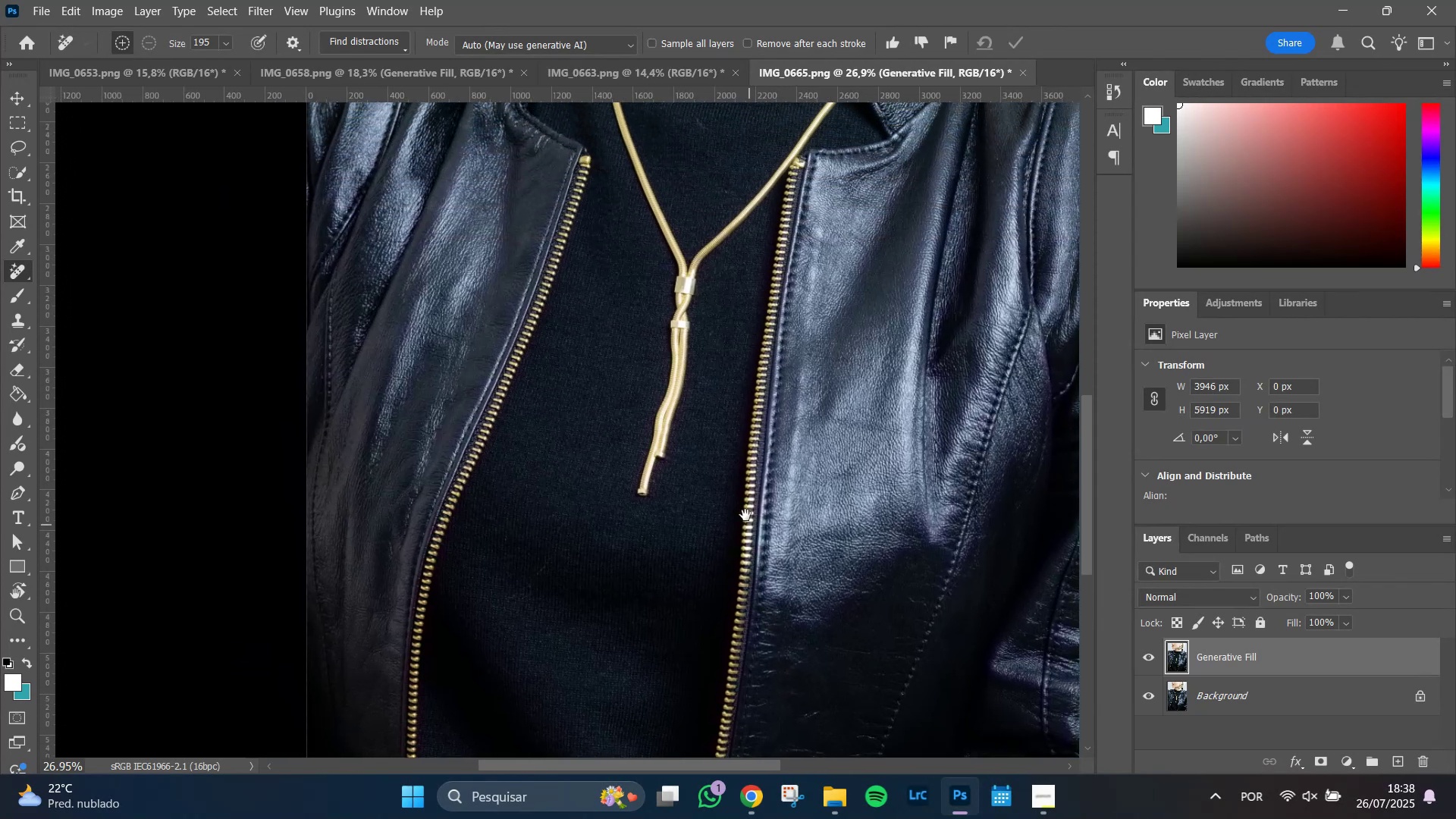 
left_click_drag(start_coordinate=[698, 429], to_coordinate=[774, 634])
 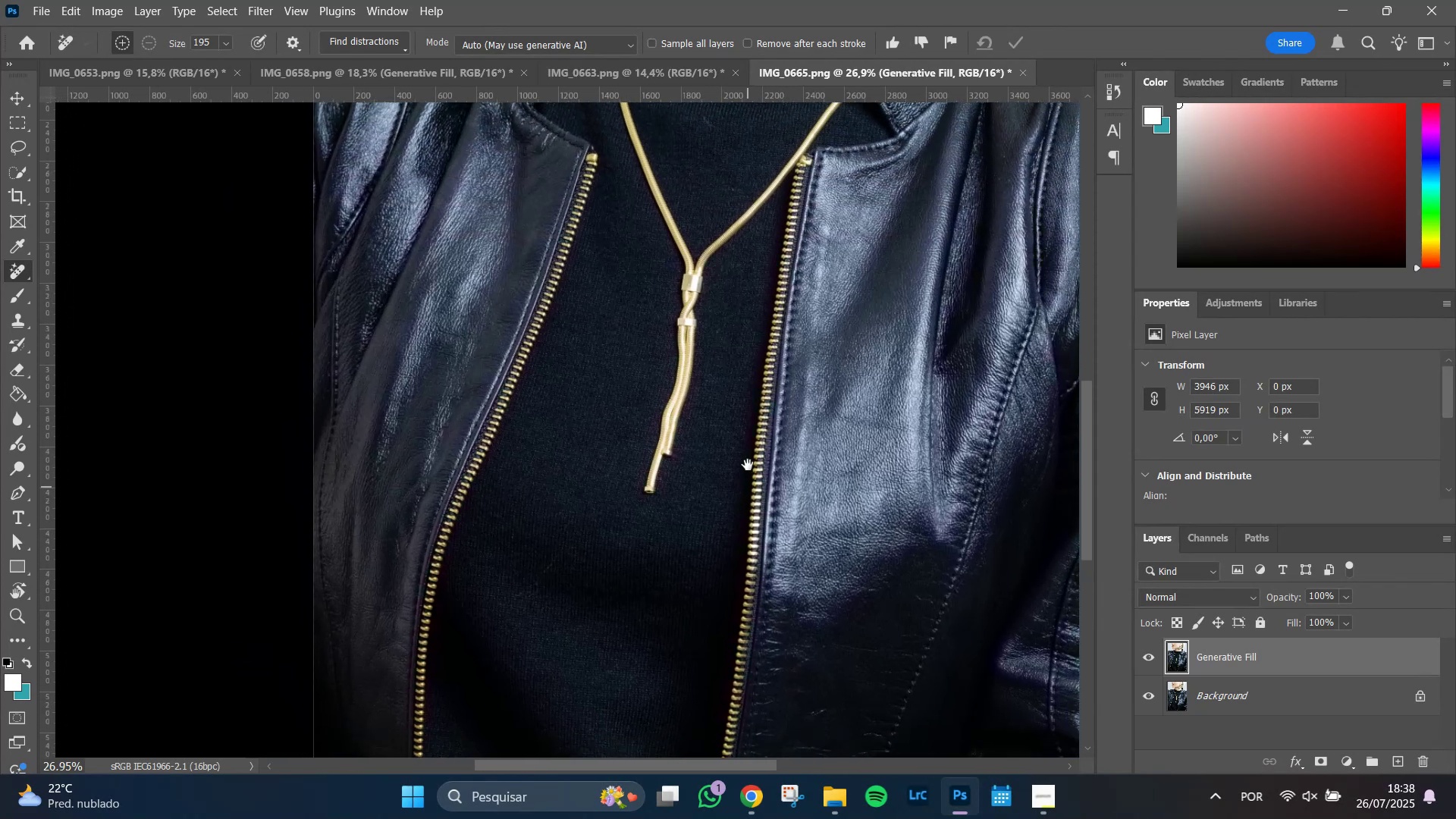 
hold_key(key=Space, duration=0.99)
 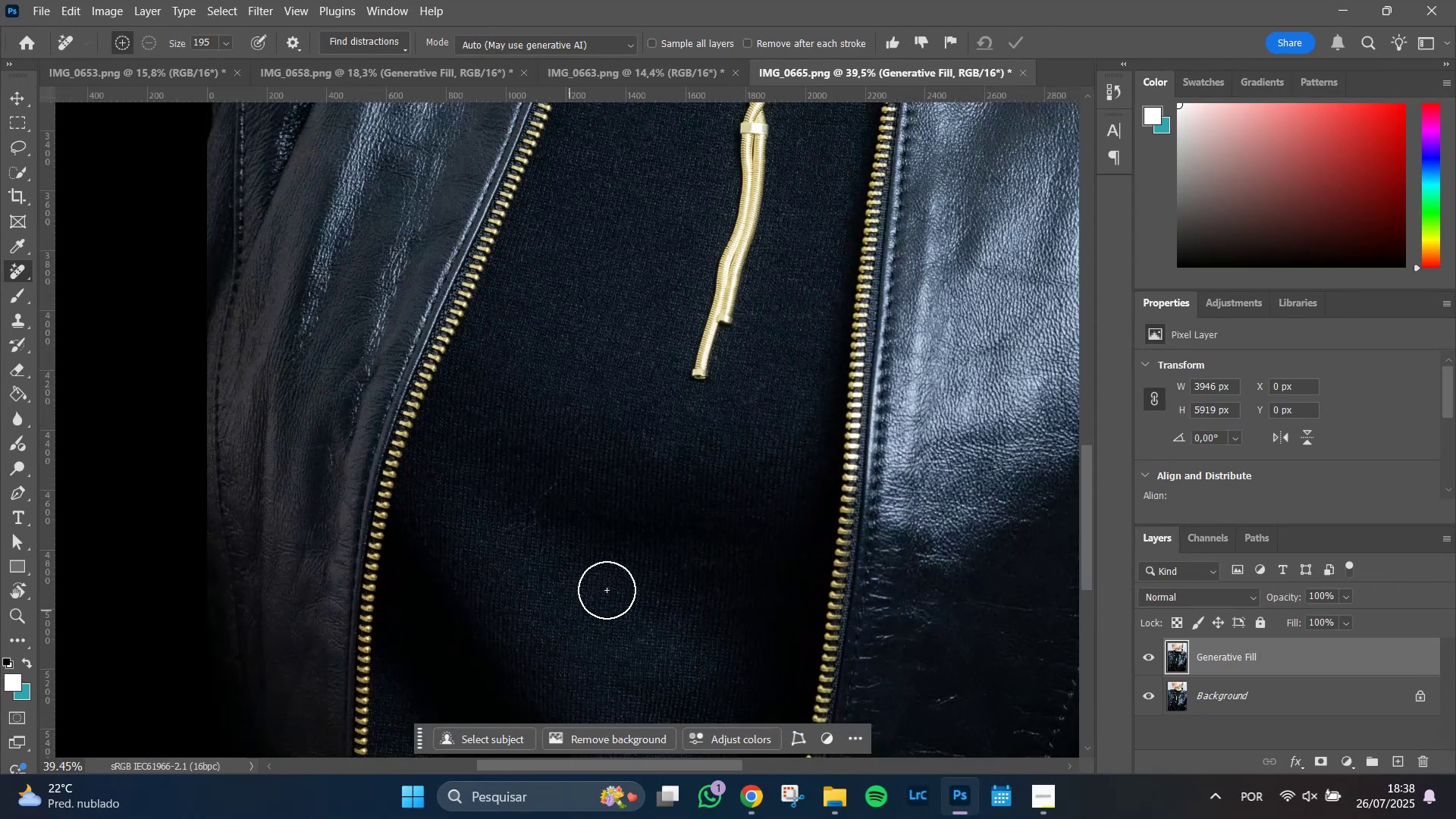 
left_click_drag(start_coordinate=[745, 514], to_coordinate=[748, 452])
 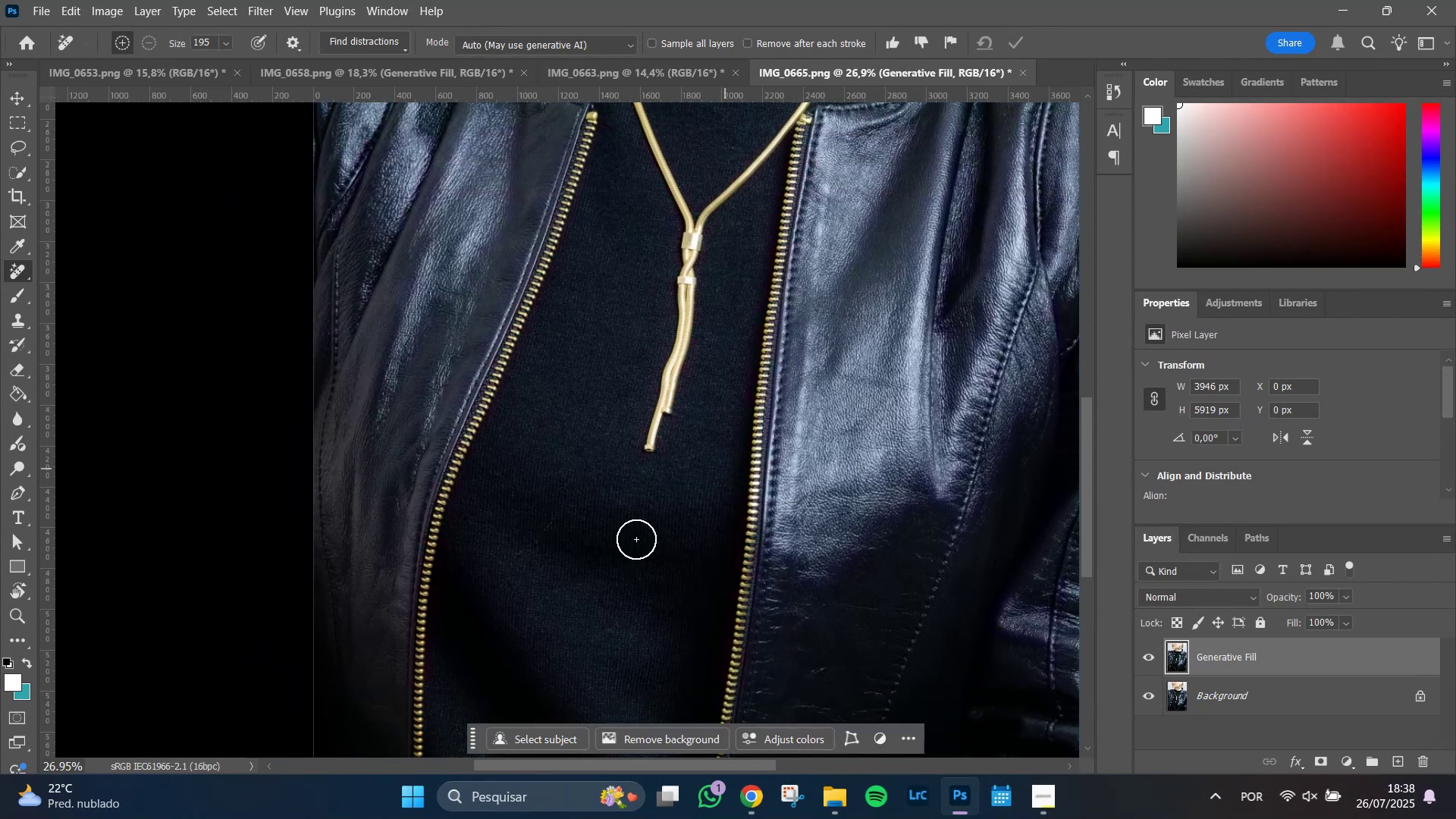 
hold_key(key=AltLeft, duration=0.59)
scroll: coordinate [615, 587], scroll_direction: up, amount: 8.0
 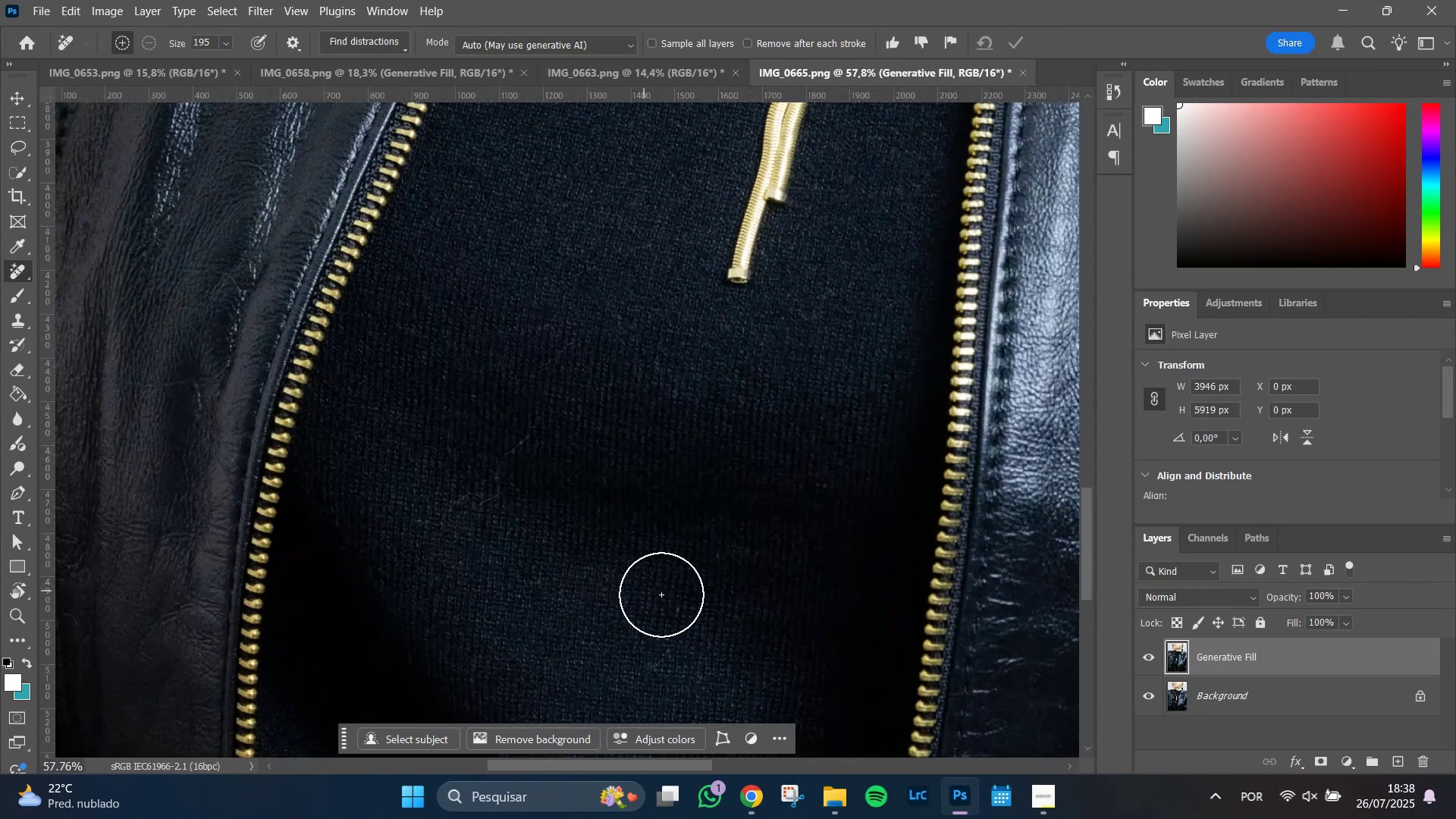 
hold_key(key=Space, duration=0.62)
 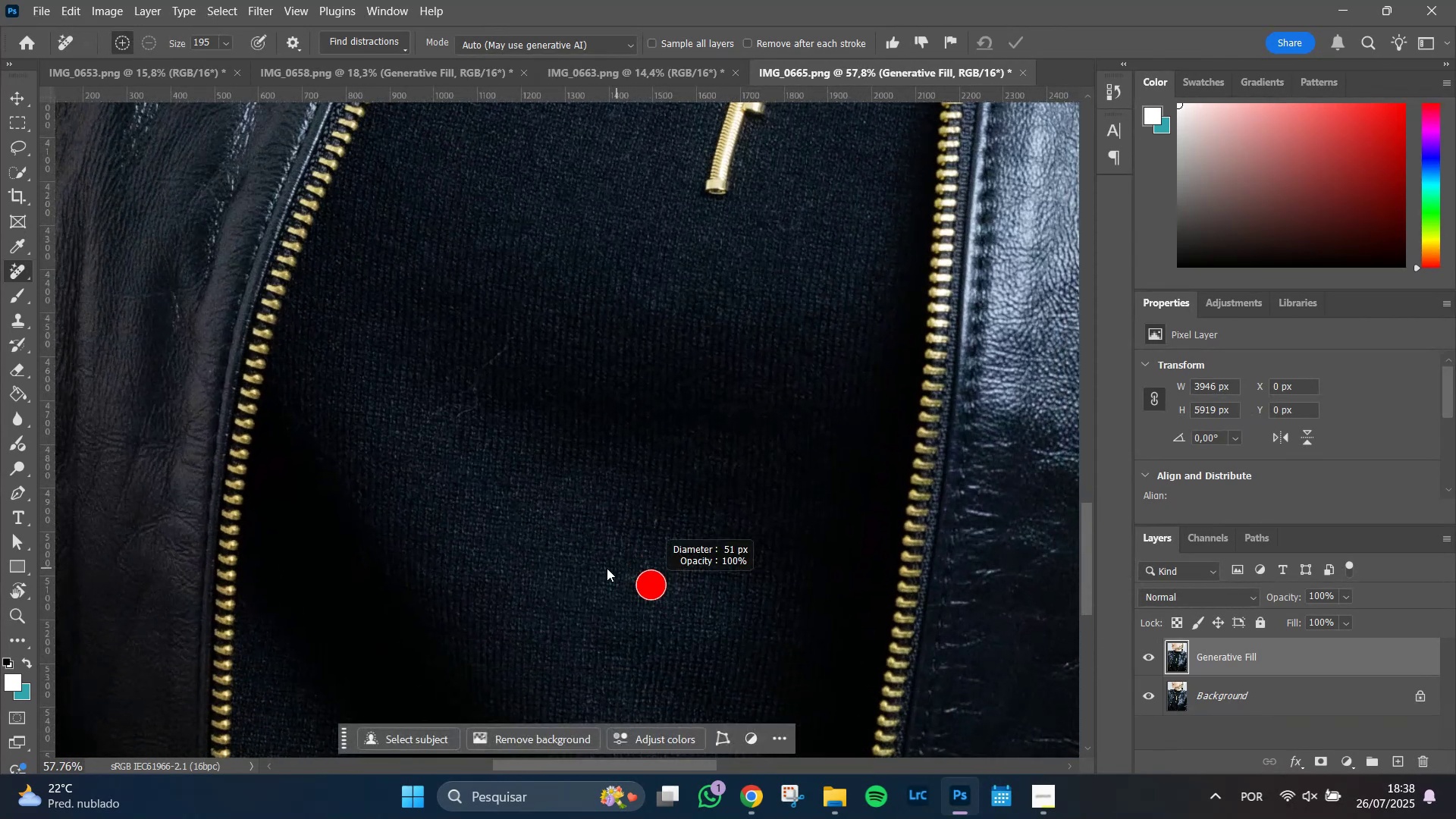 
left_click_drag(start_coordinate=[688, 599], to_coordinate=[666, 510])
 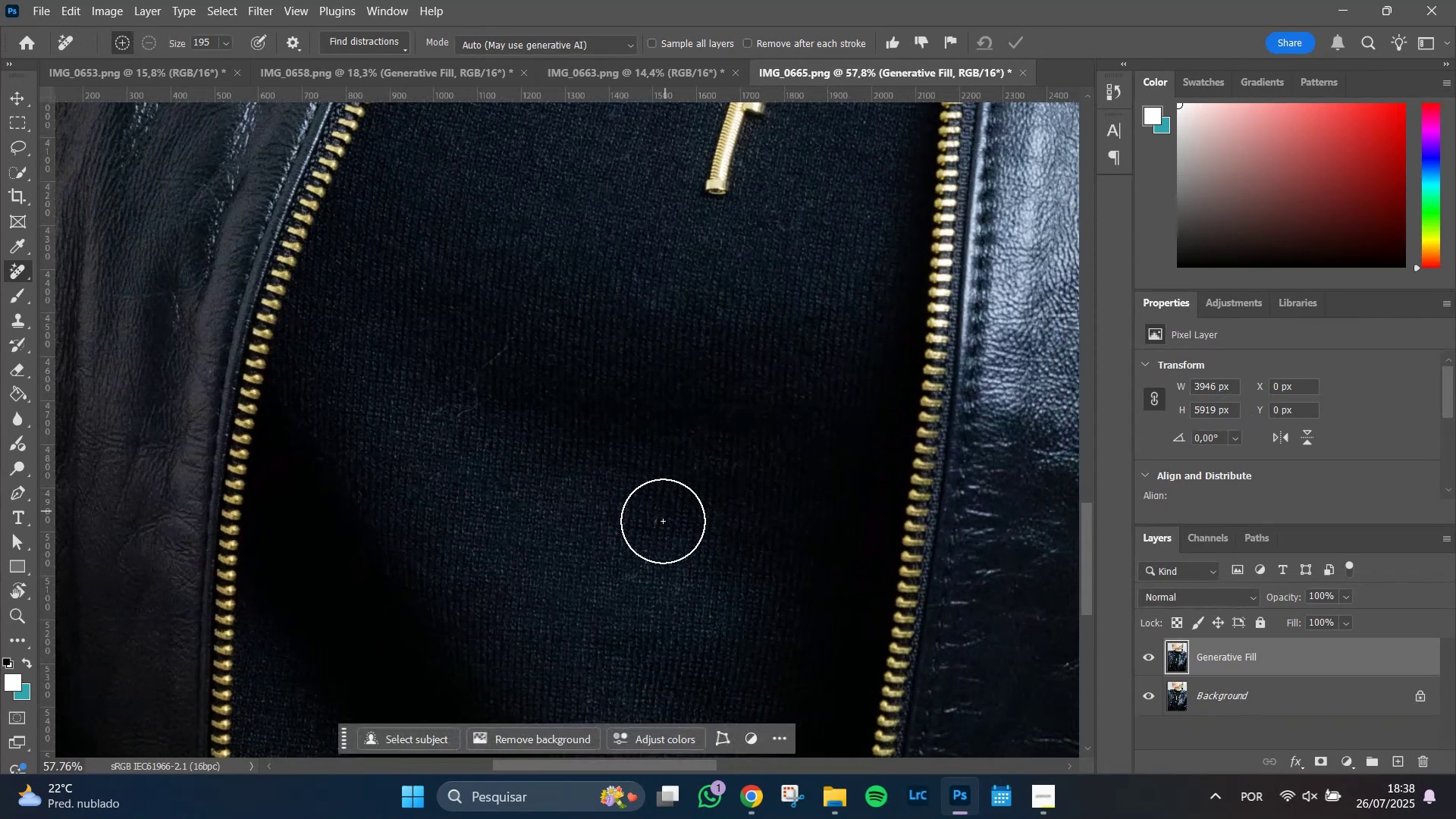 
hold_key(key=AltLeft, duration=0.58)
 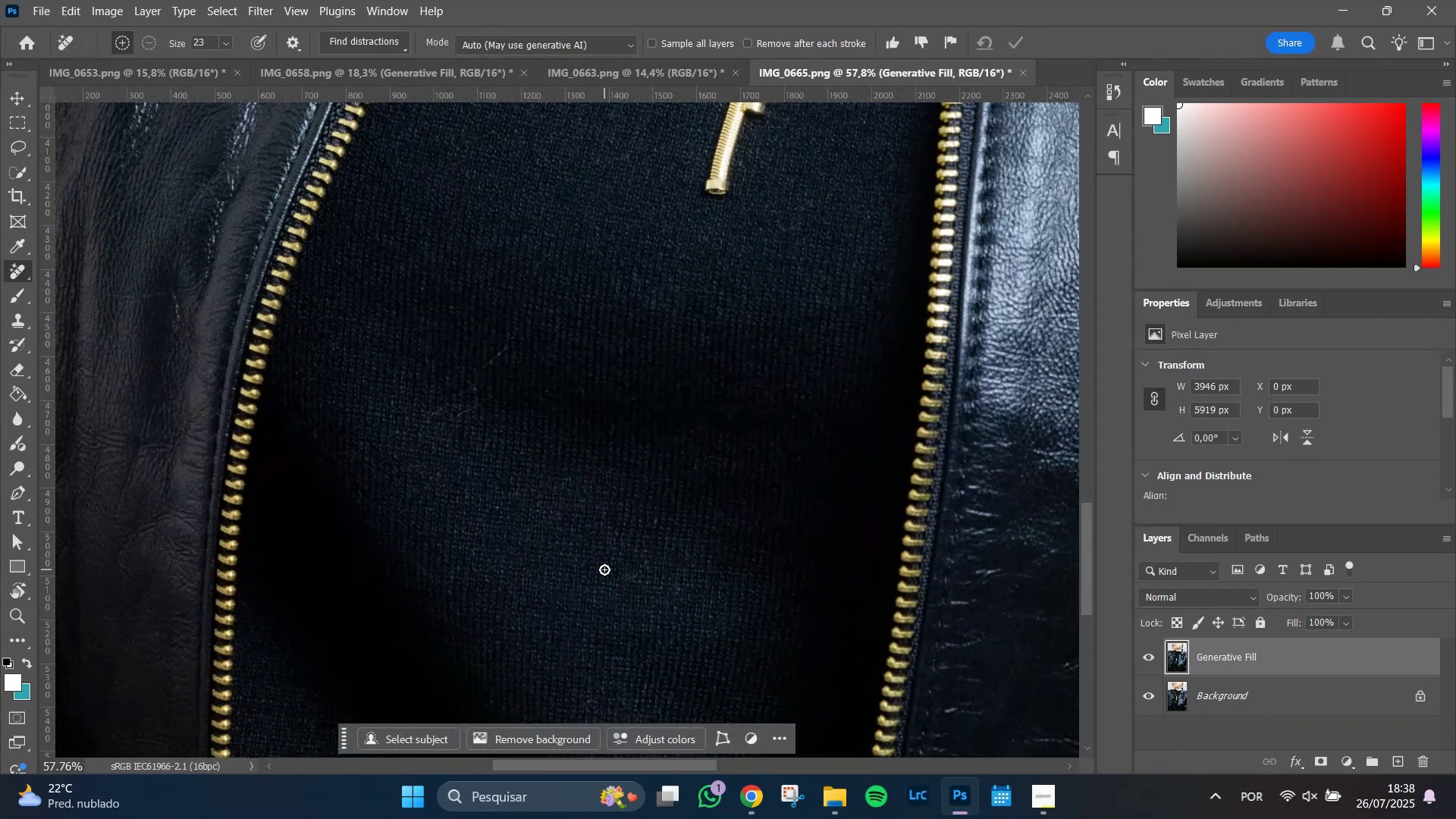 
hold_key(key=AltLeft, duration=0.52)
 